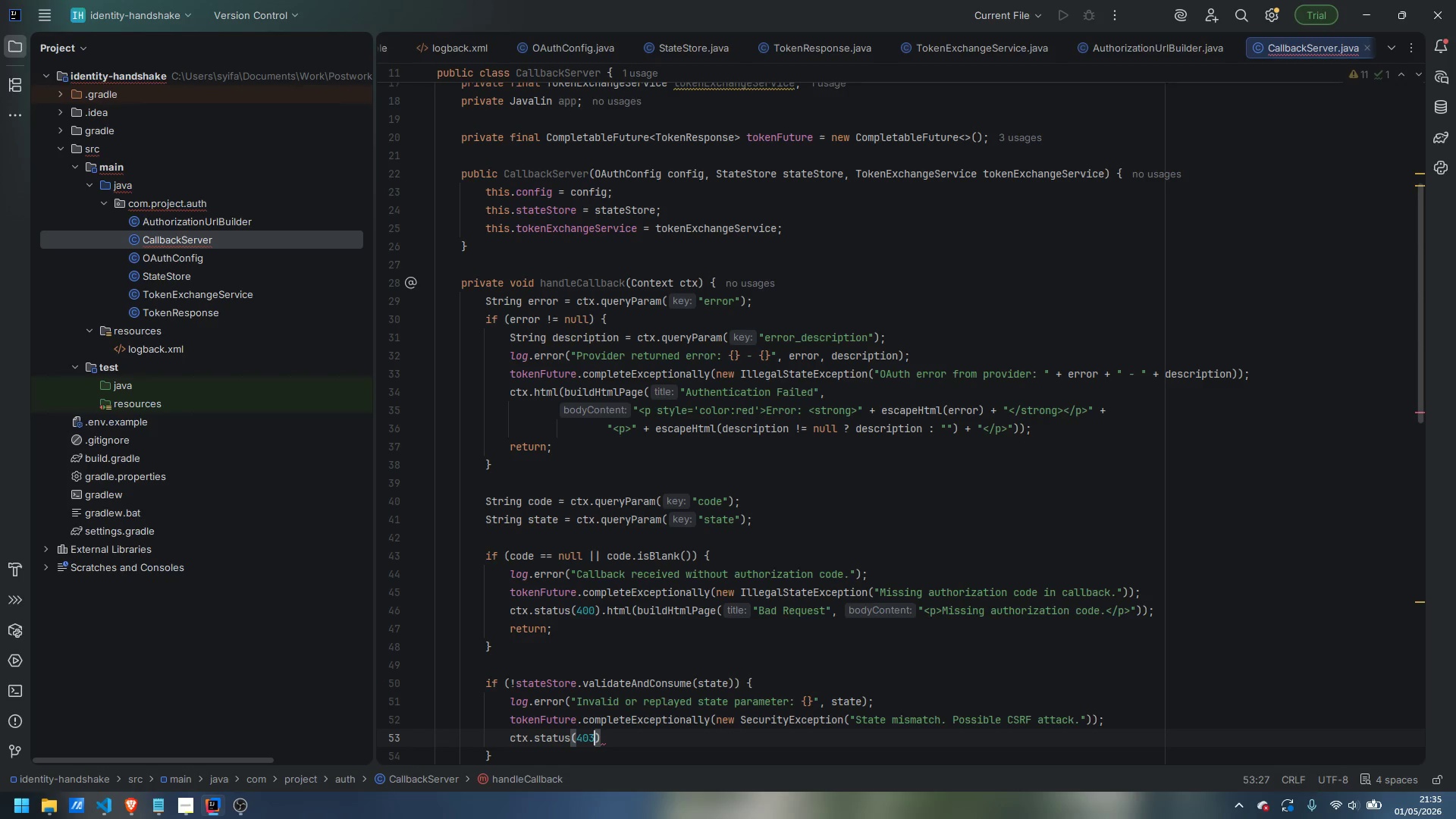 
key(ArrowRight)
 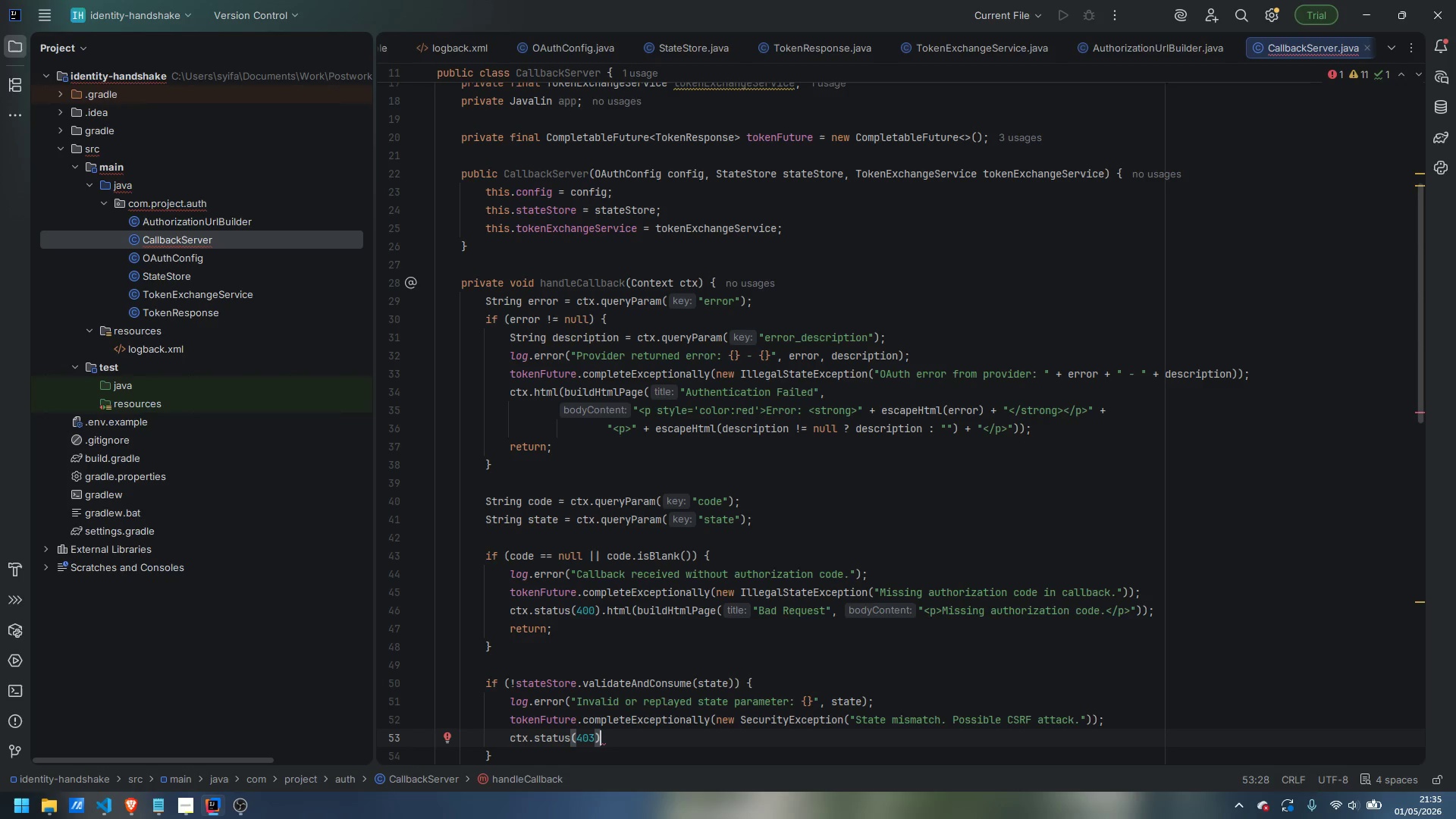 
type(.html()
 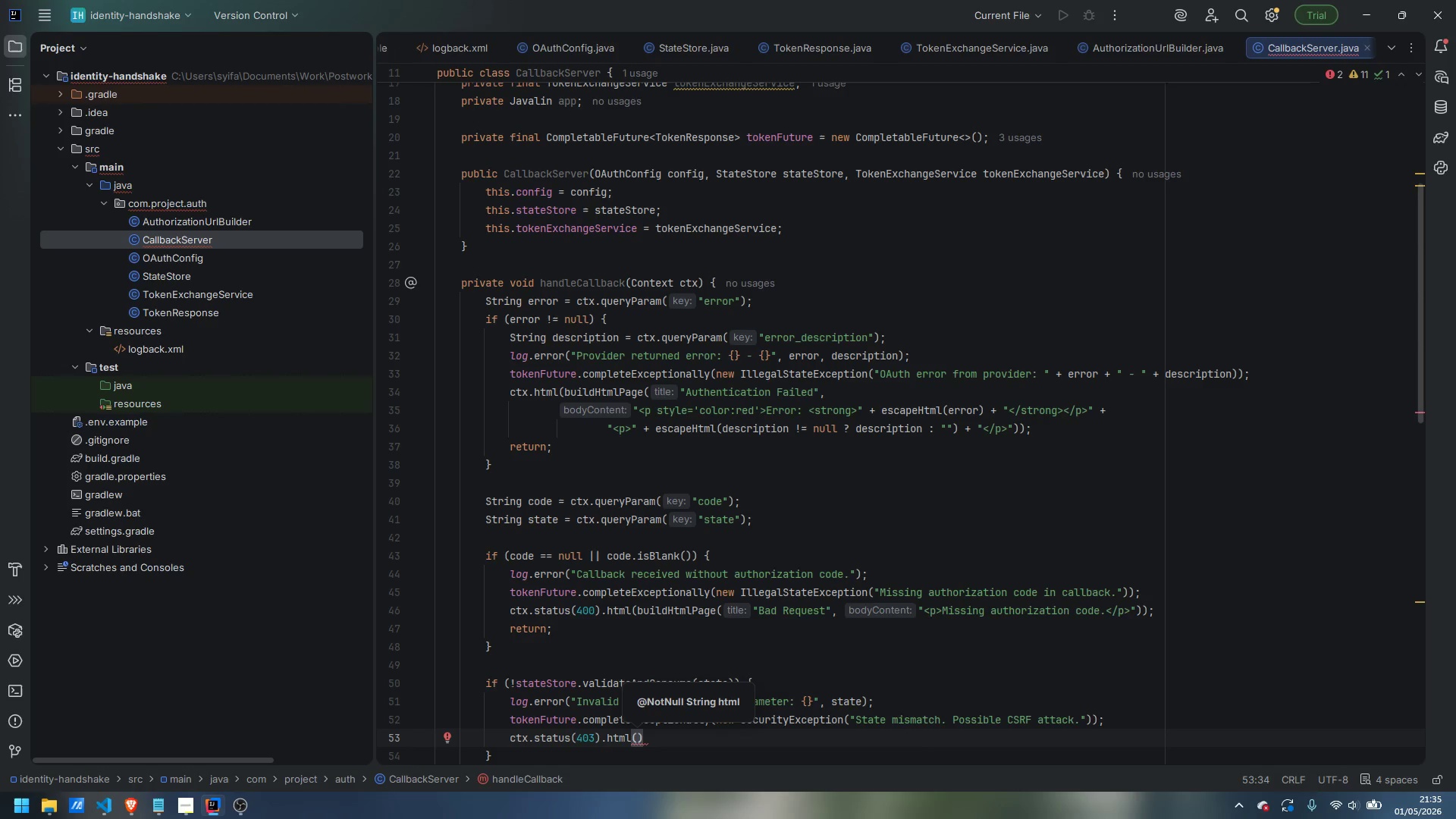 
type(buildHtmlPage()
 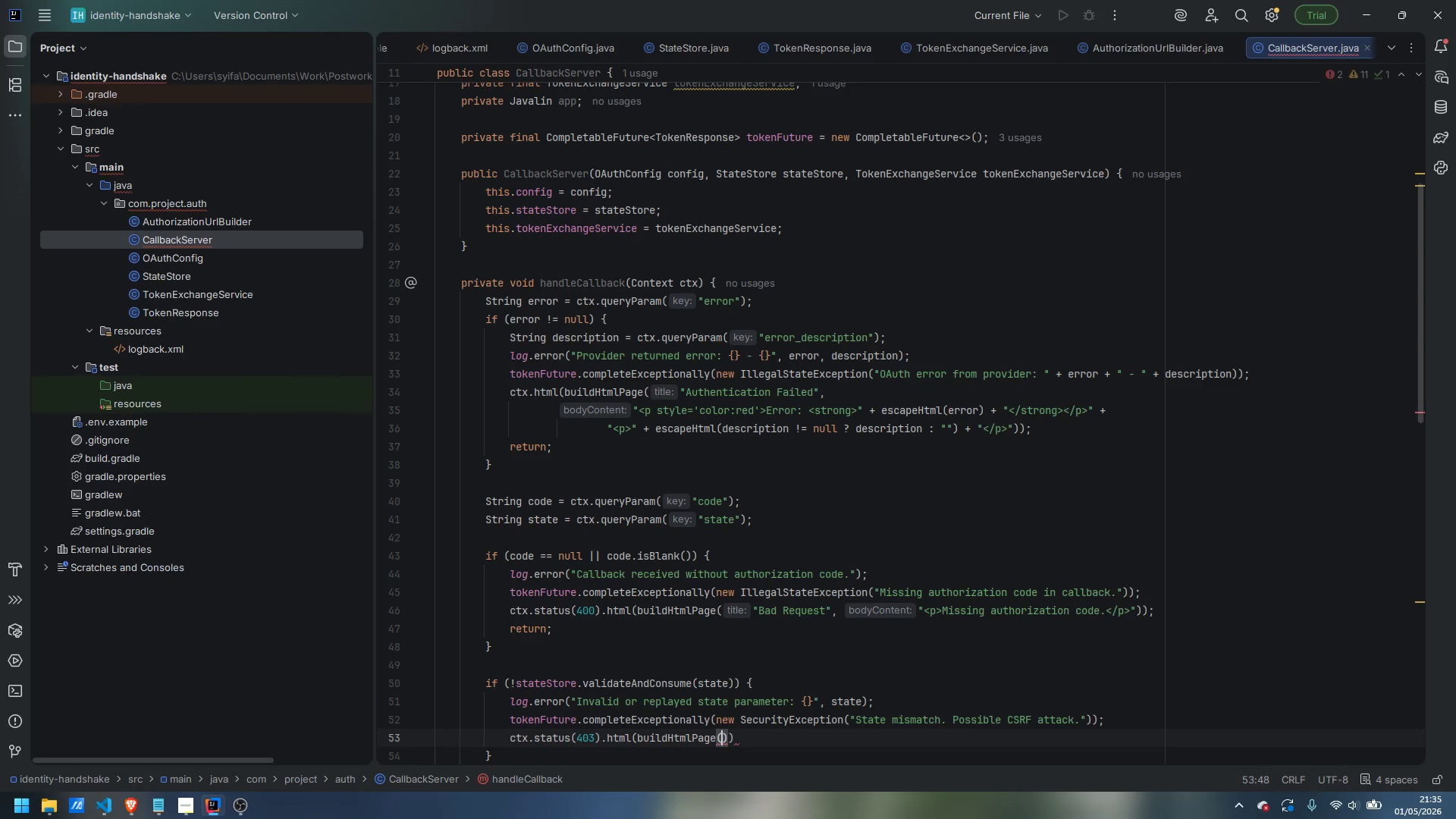 
wait(32.76)
 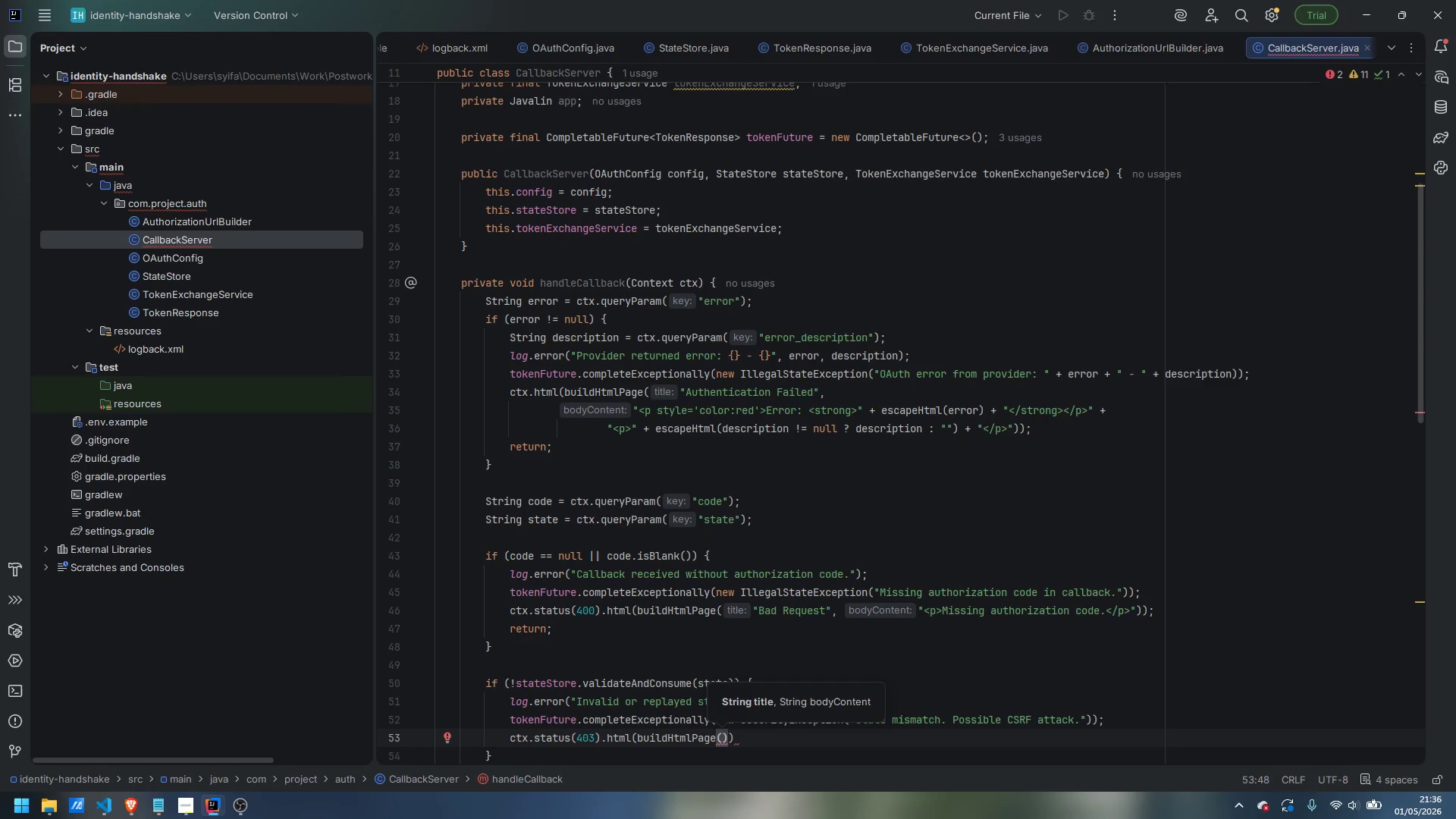 
key(Escape)
type("Forbidden)
 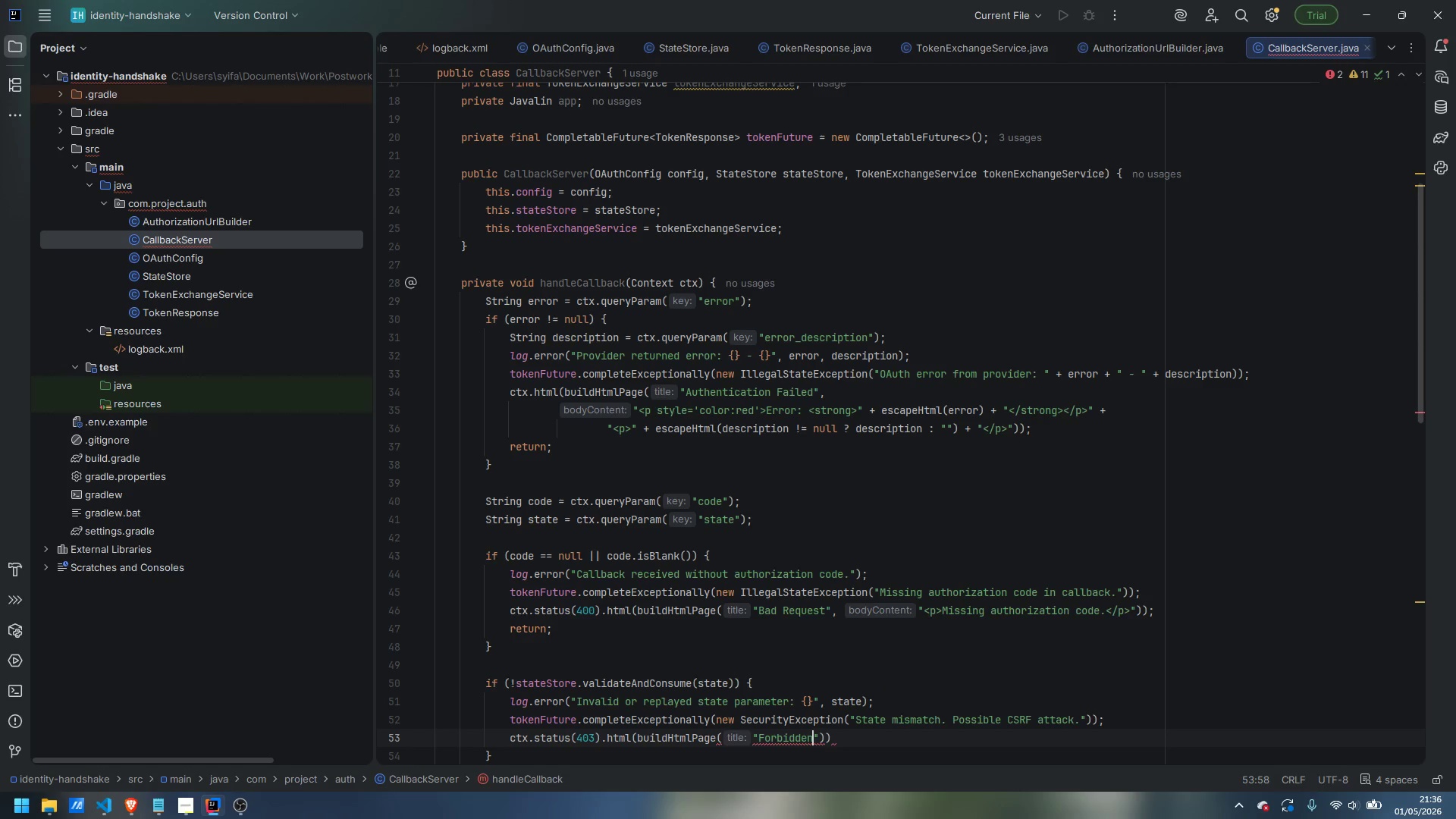 
key(ArrowRight)
 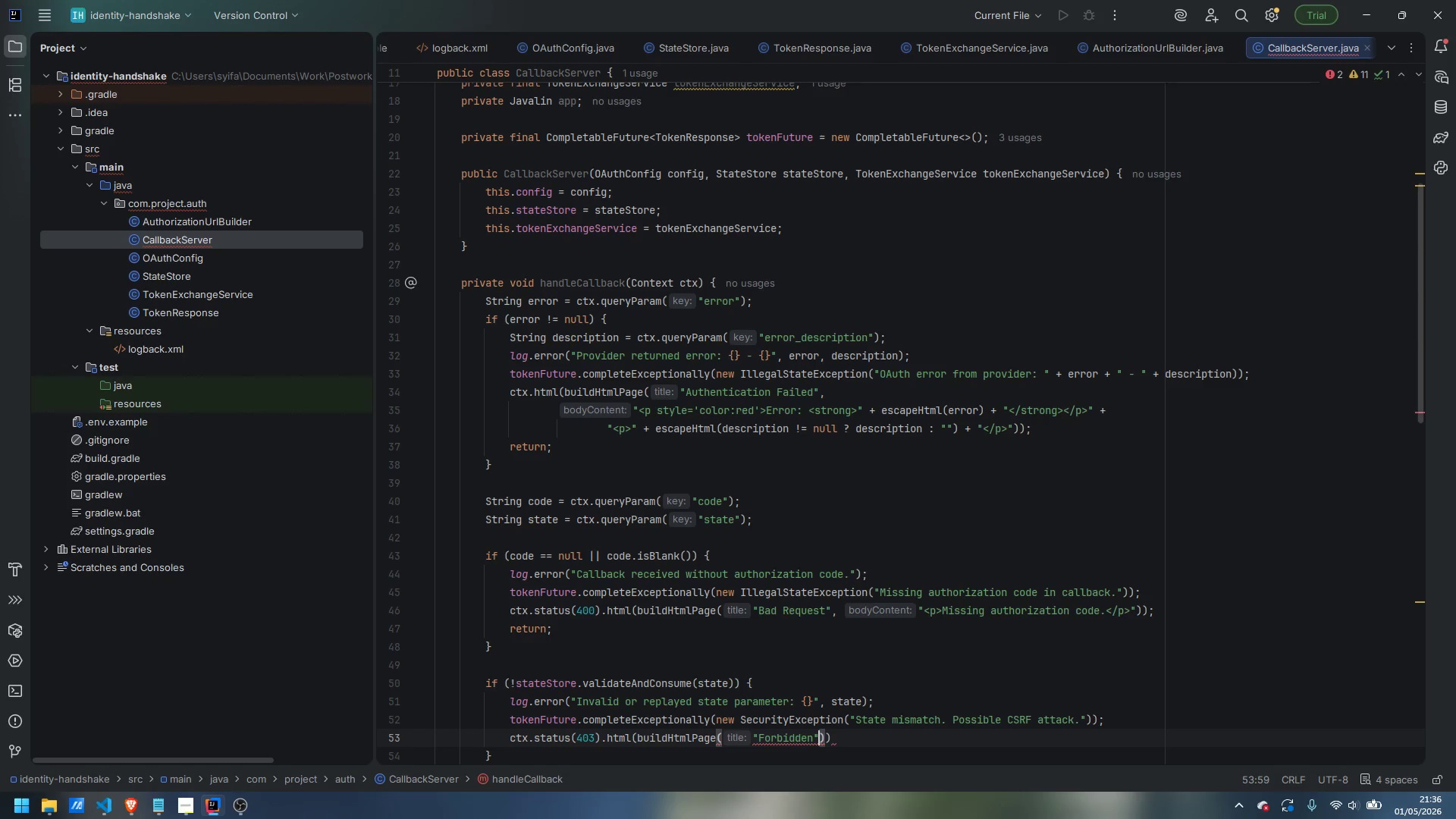 
key(Comma)
 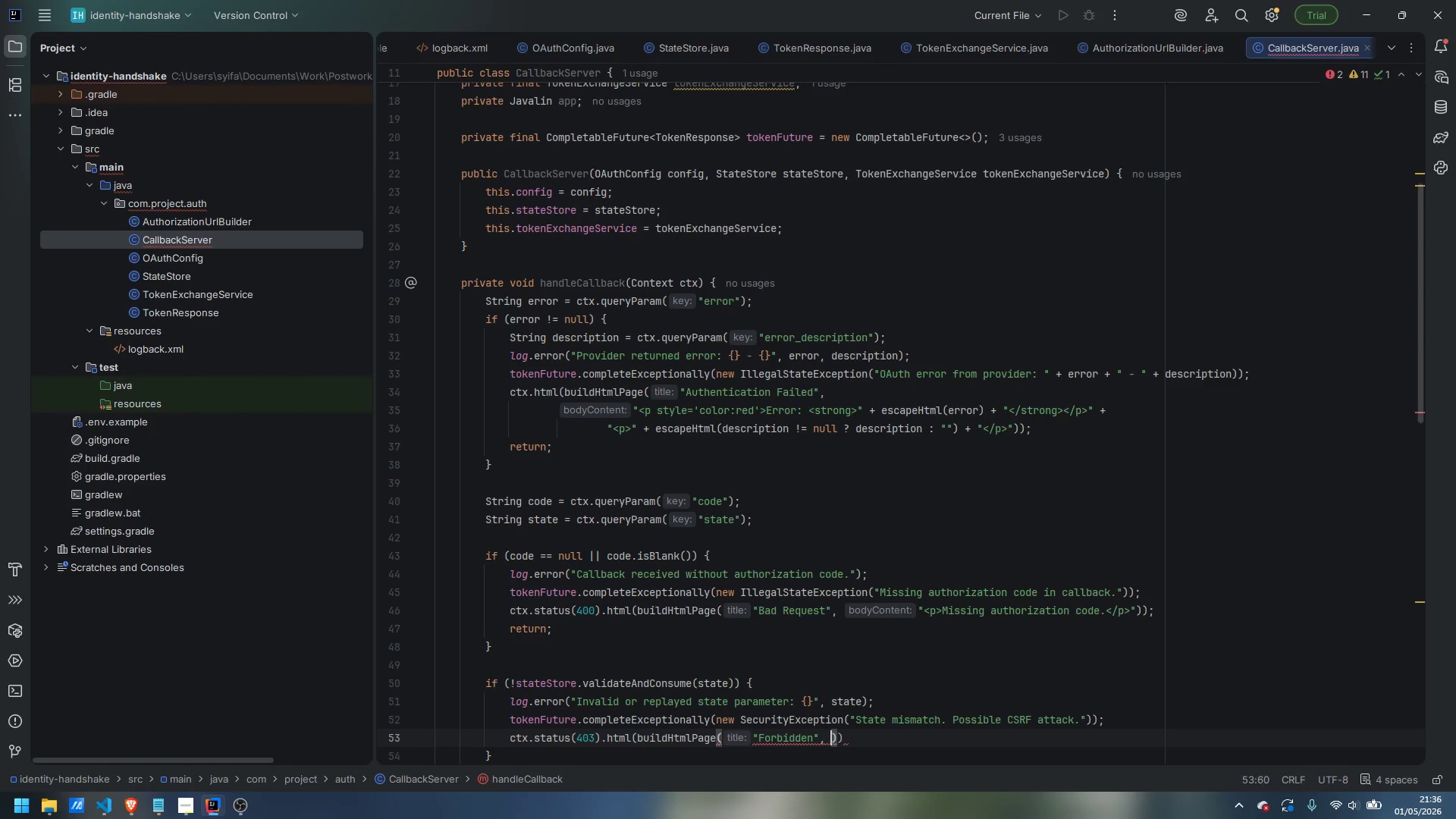 
key(Space)
 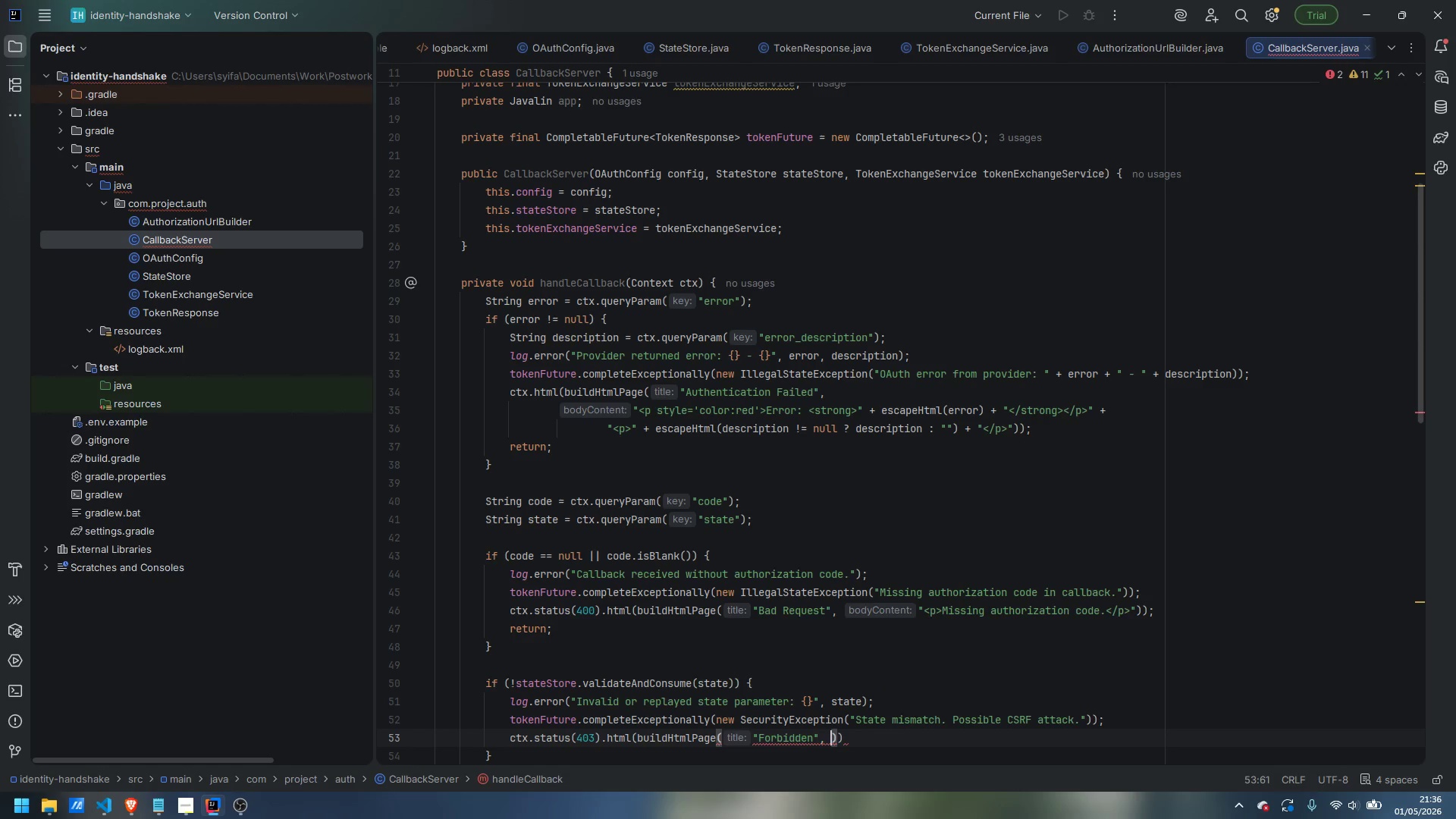 
key(Shift+Quote)
 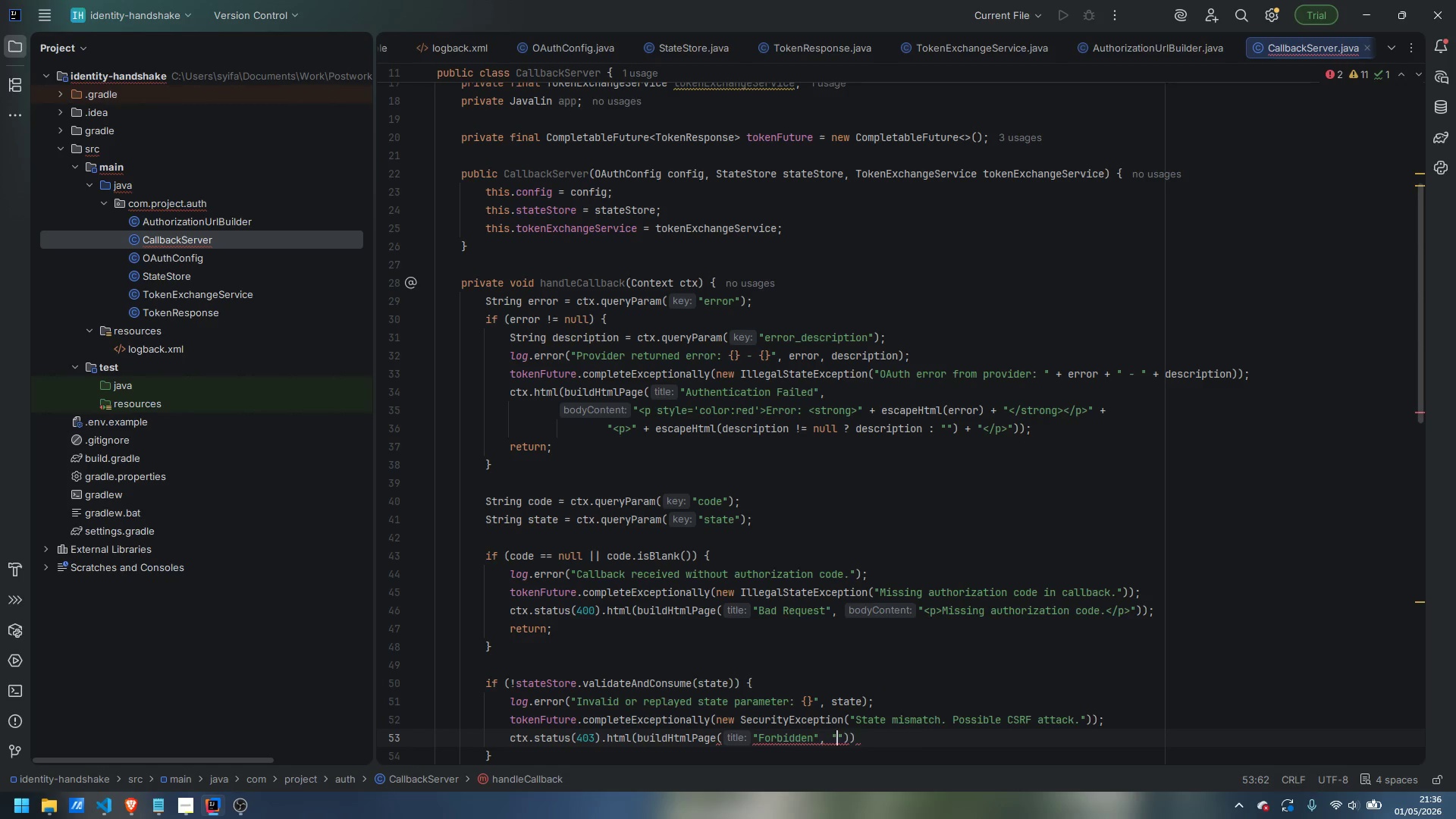 
key(Shift+ShiftLeft)
 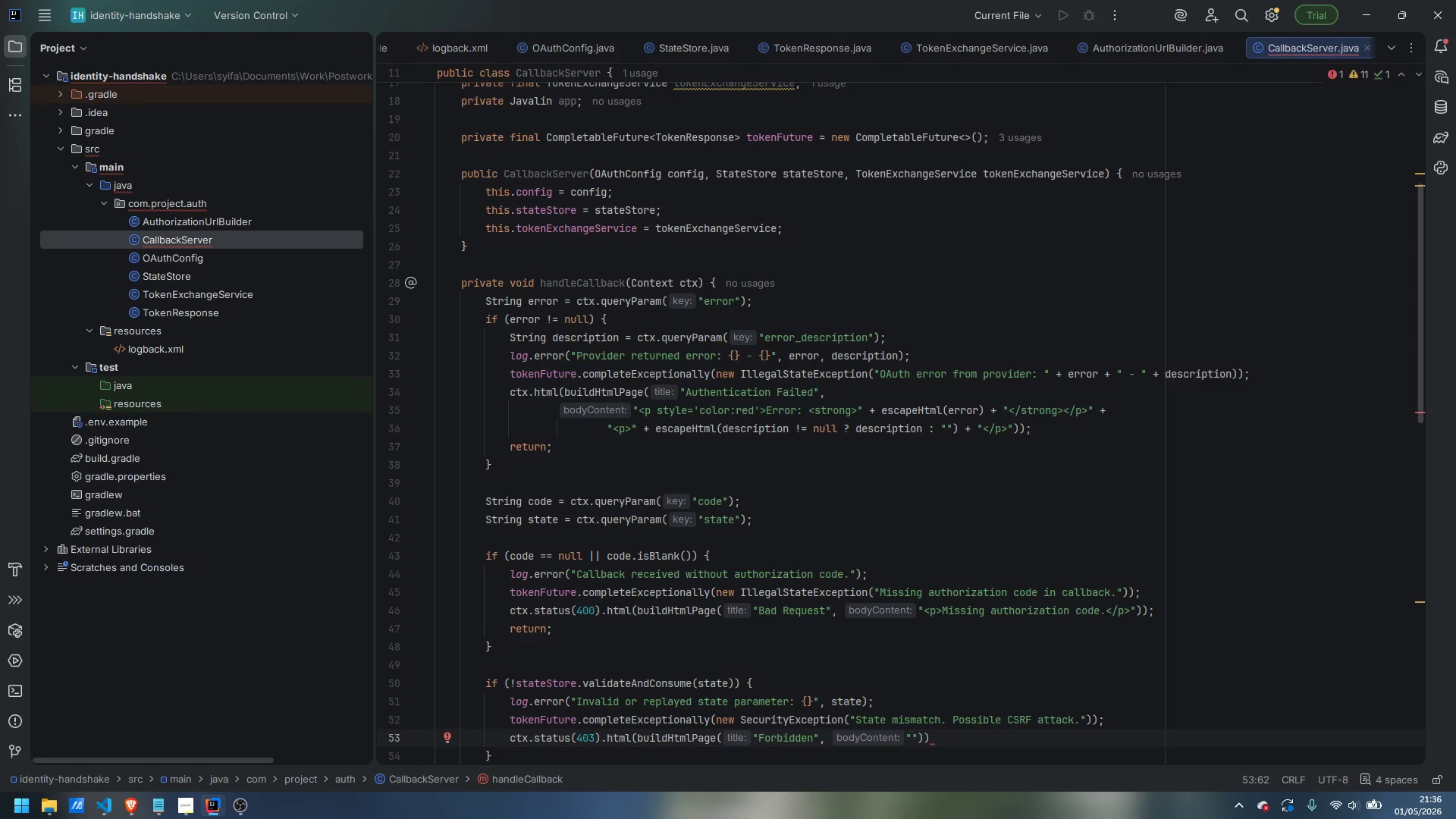 
key(Shift+Comma)
 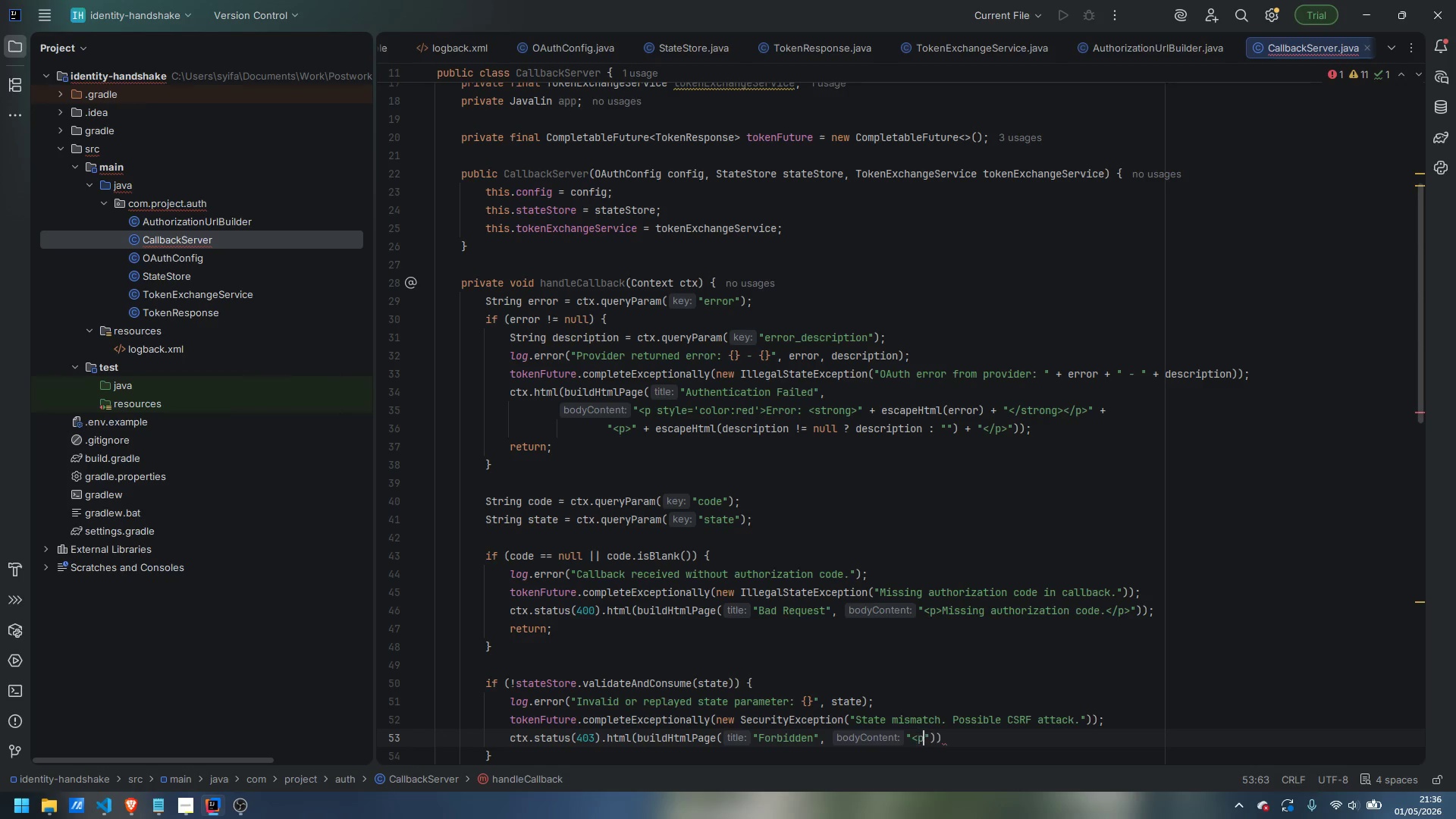 
key(P)
 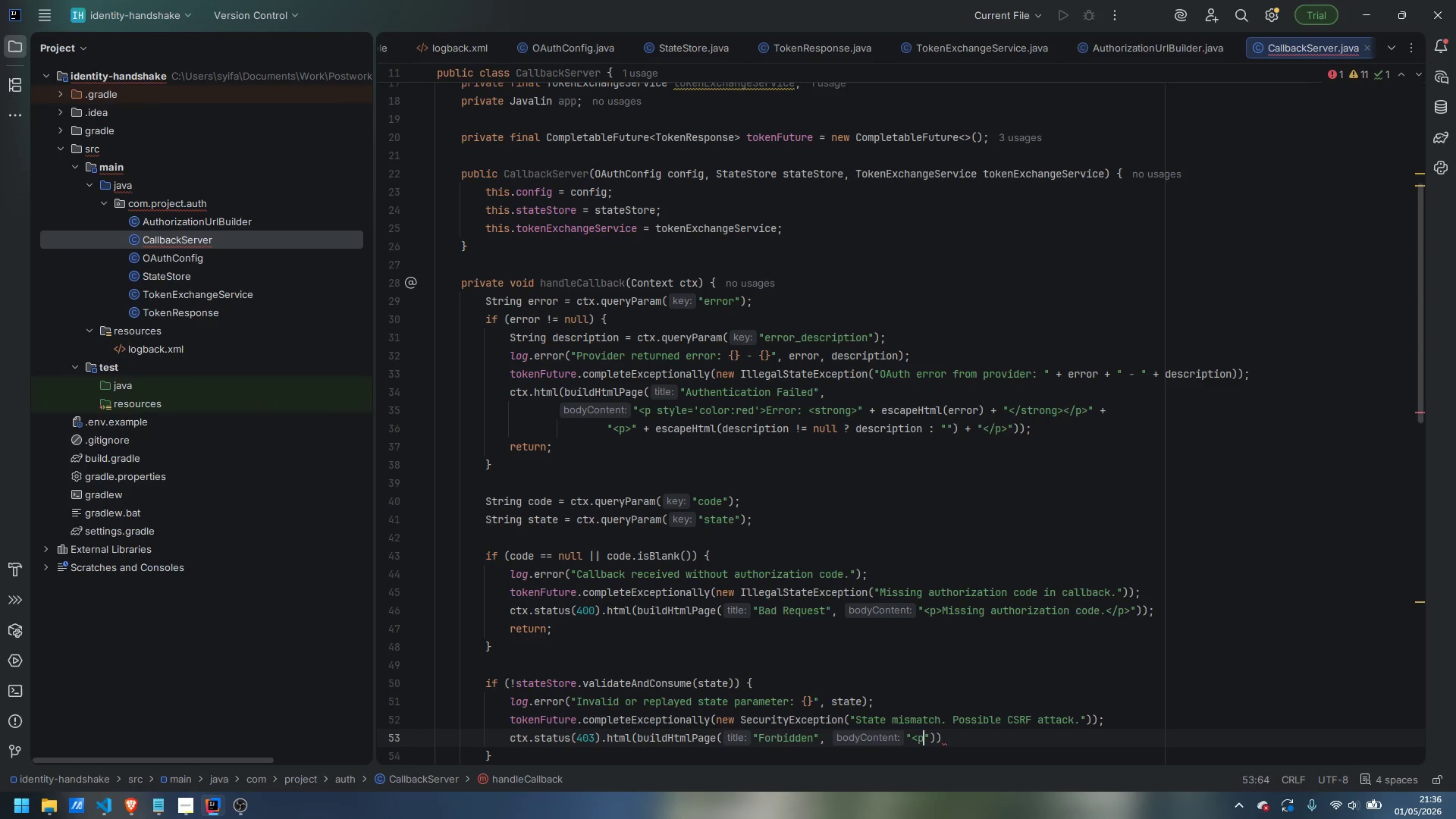 
key(Shift+ShiftLeft)
 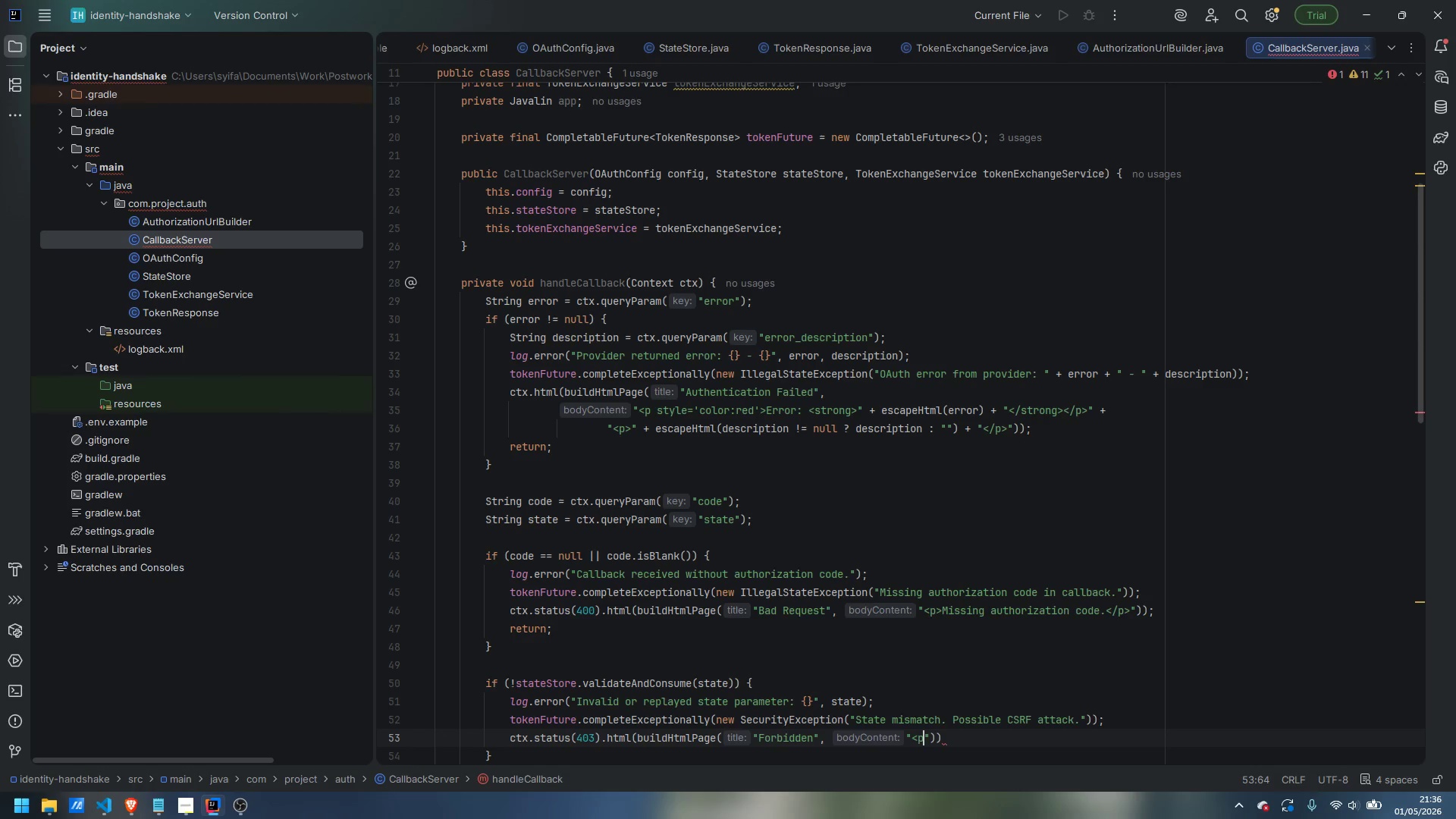 
key(Shift+Period)
 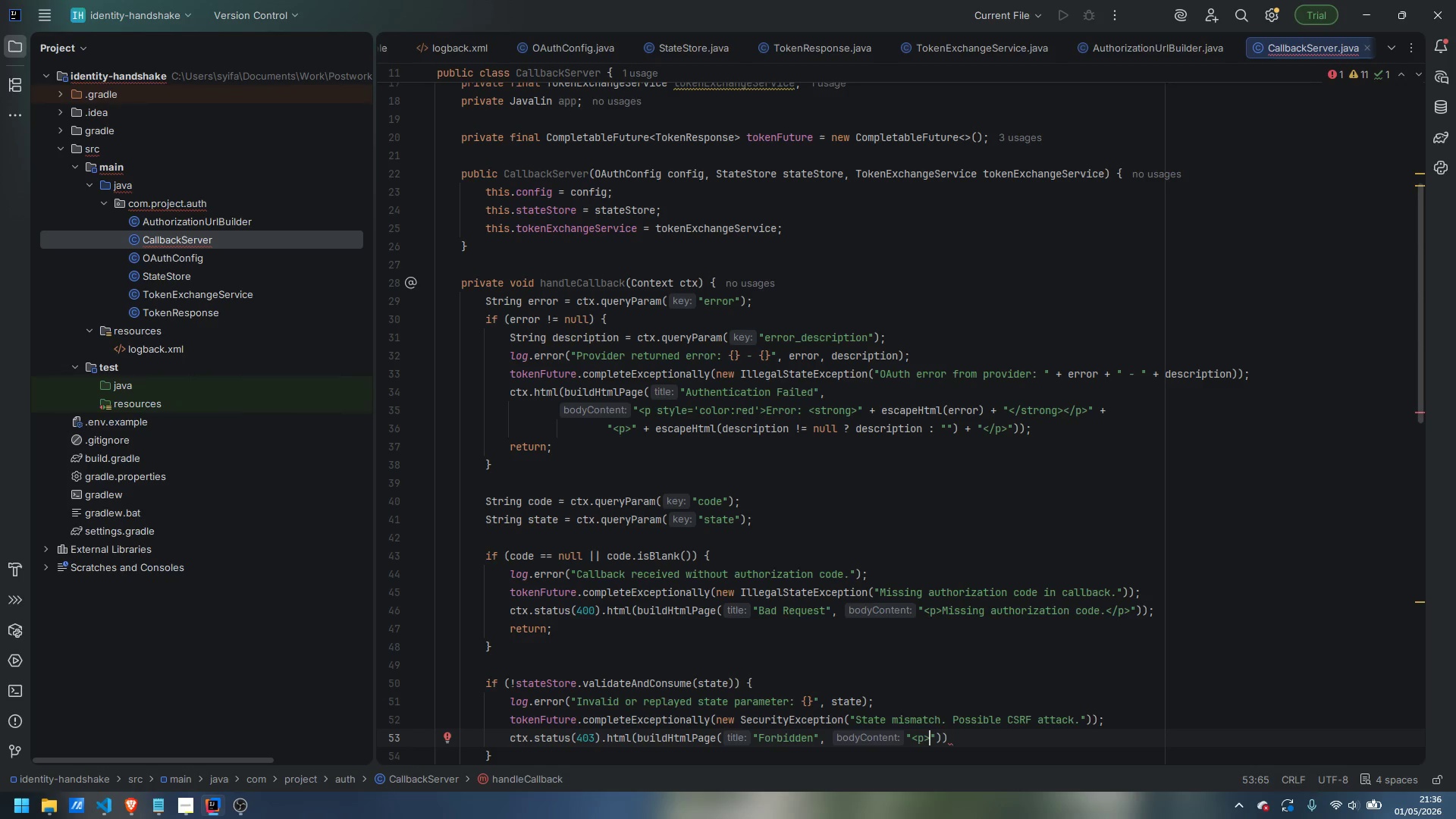 
type(Invalid sat)
key(Backspace)
key(Backspace)
type(tate parameter. Request rejected.</p>)
 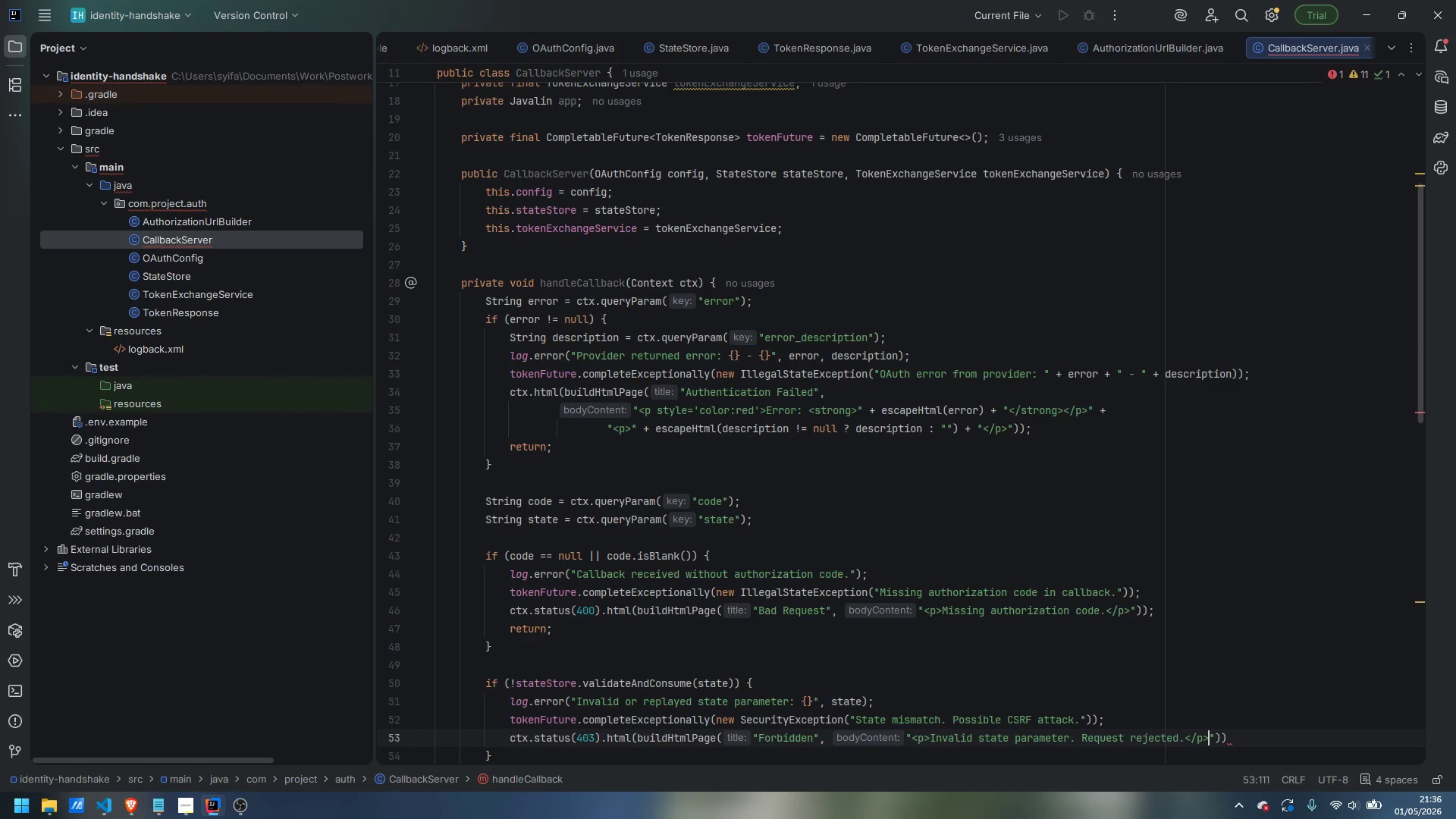 
key(ArrowRight)
 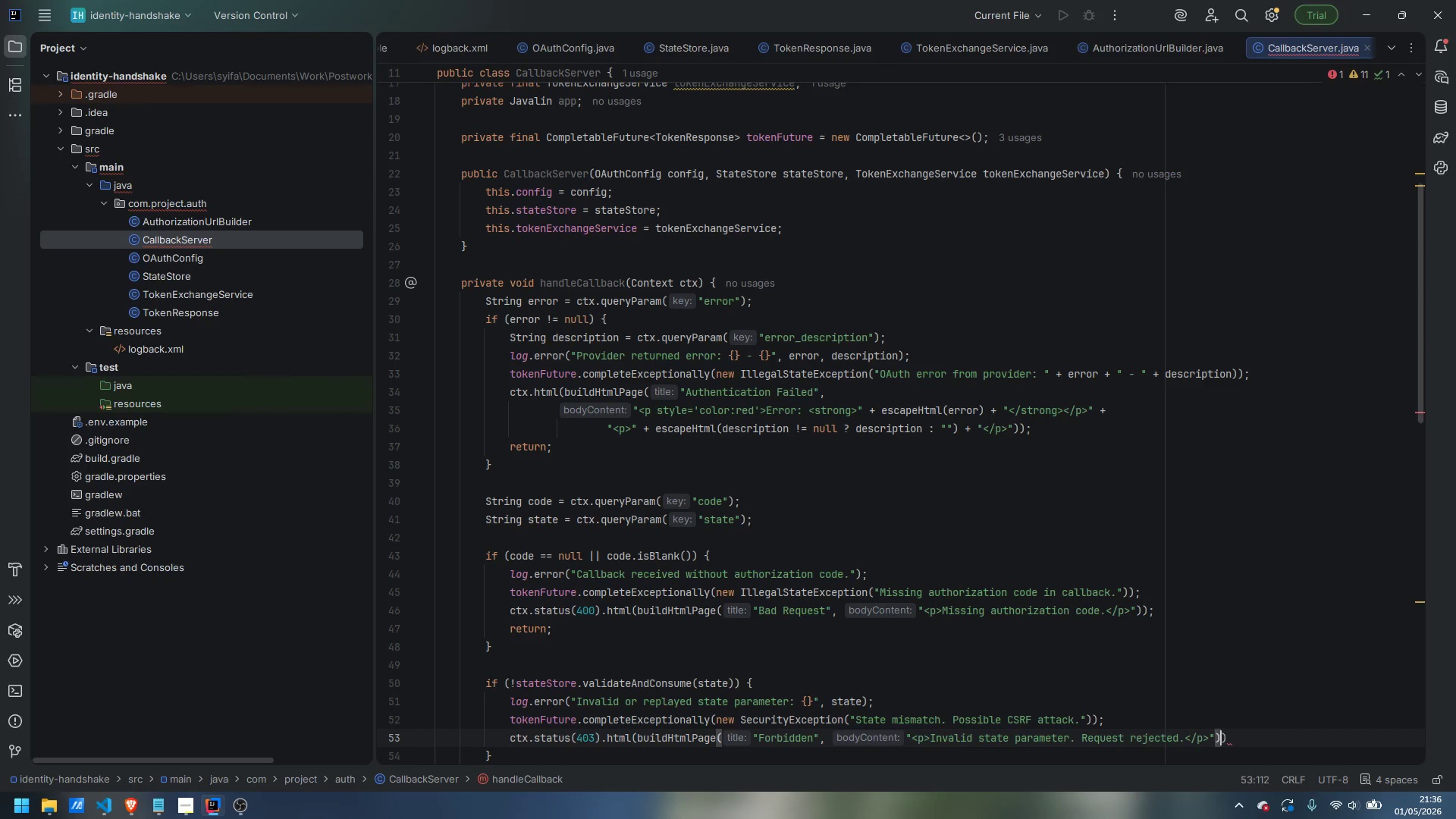 
key(ArrowRight)
 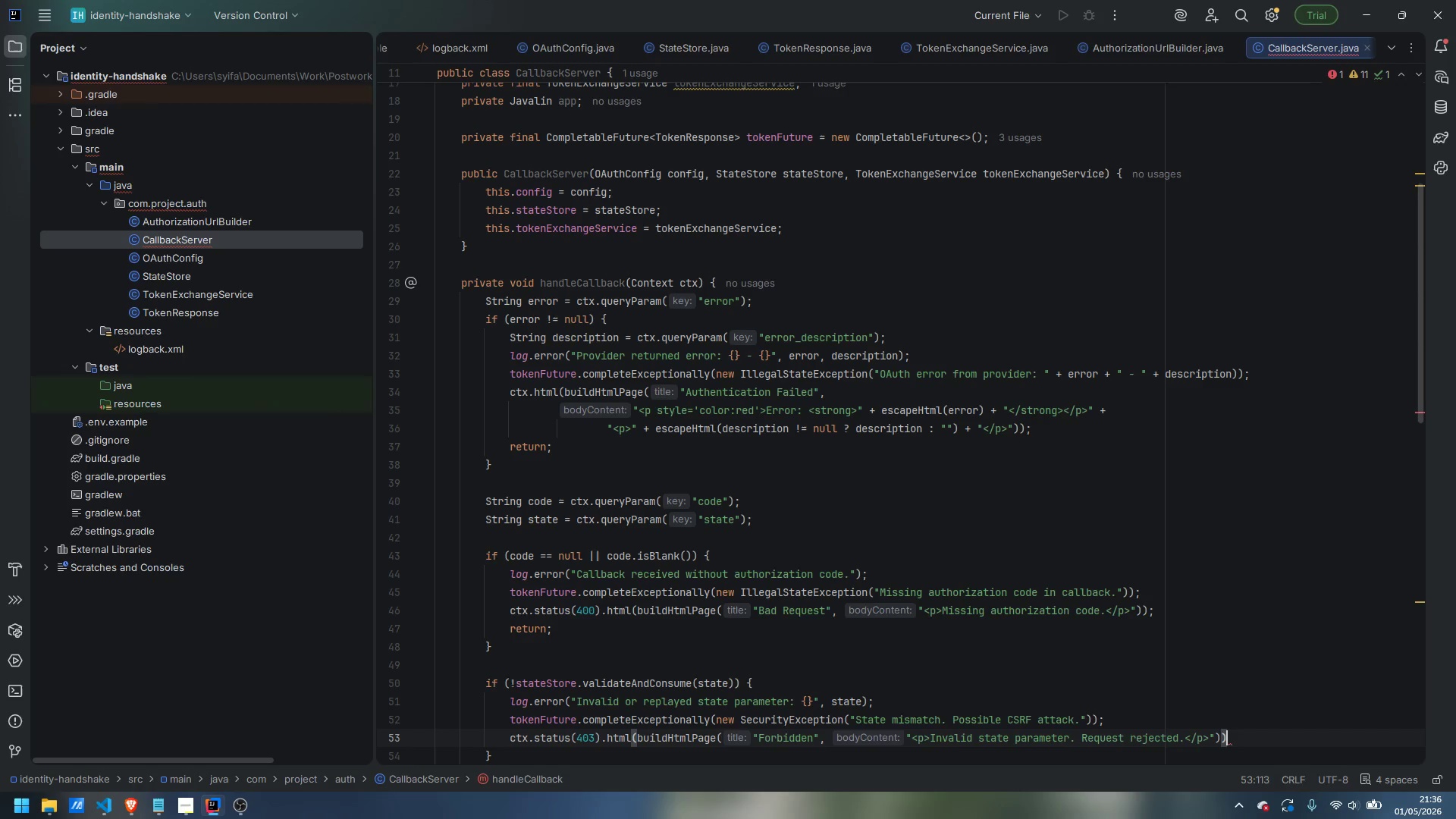 
key(ArrowRight)
 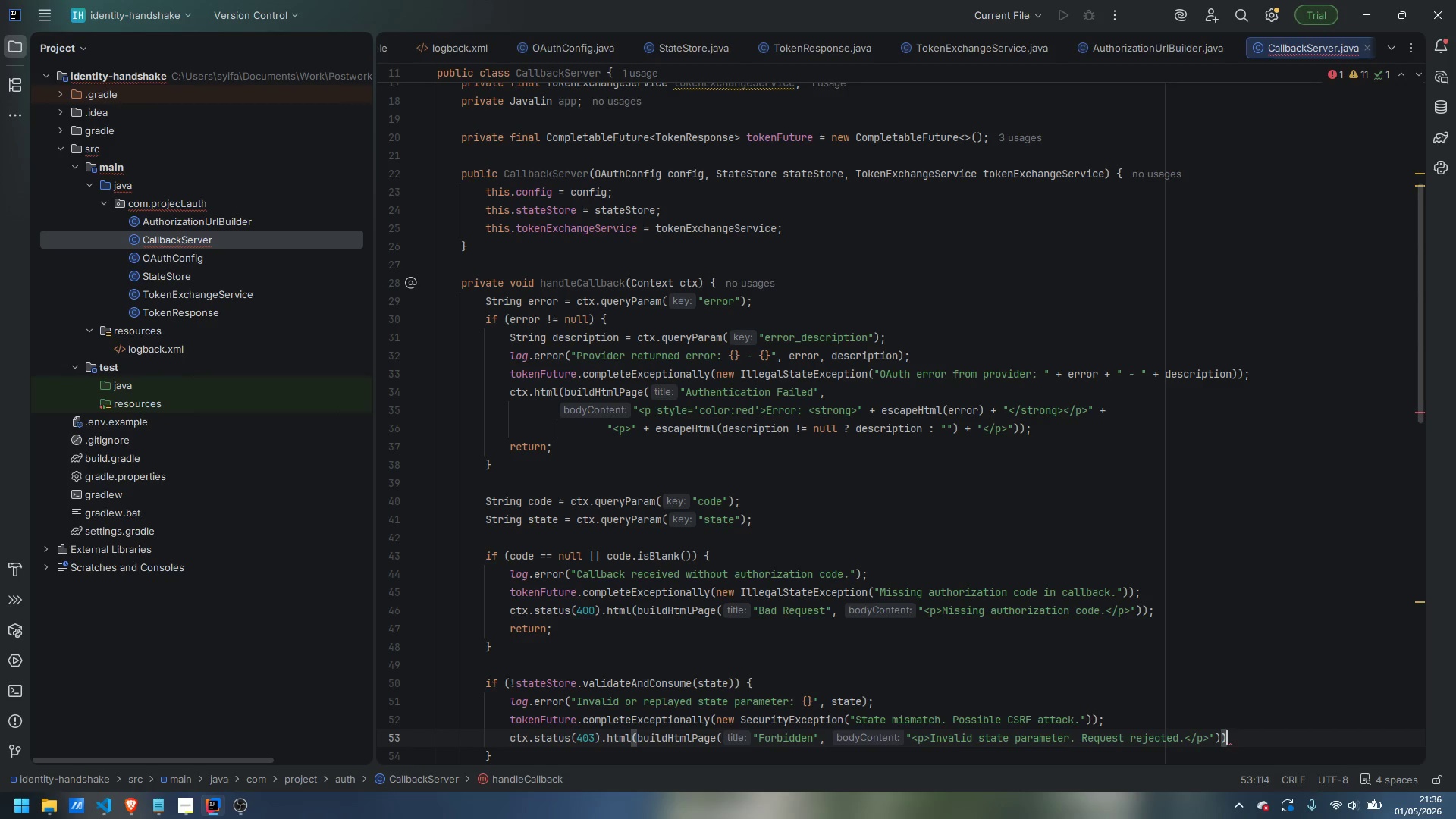 
key(Semicolon)
 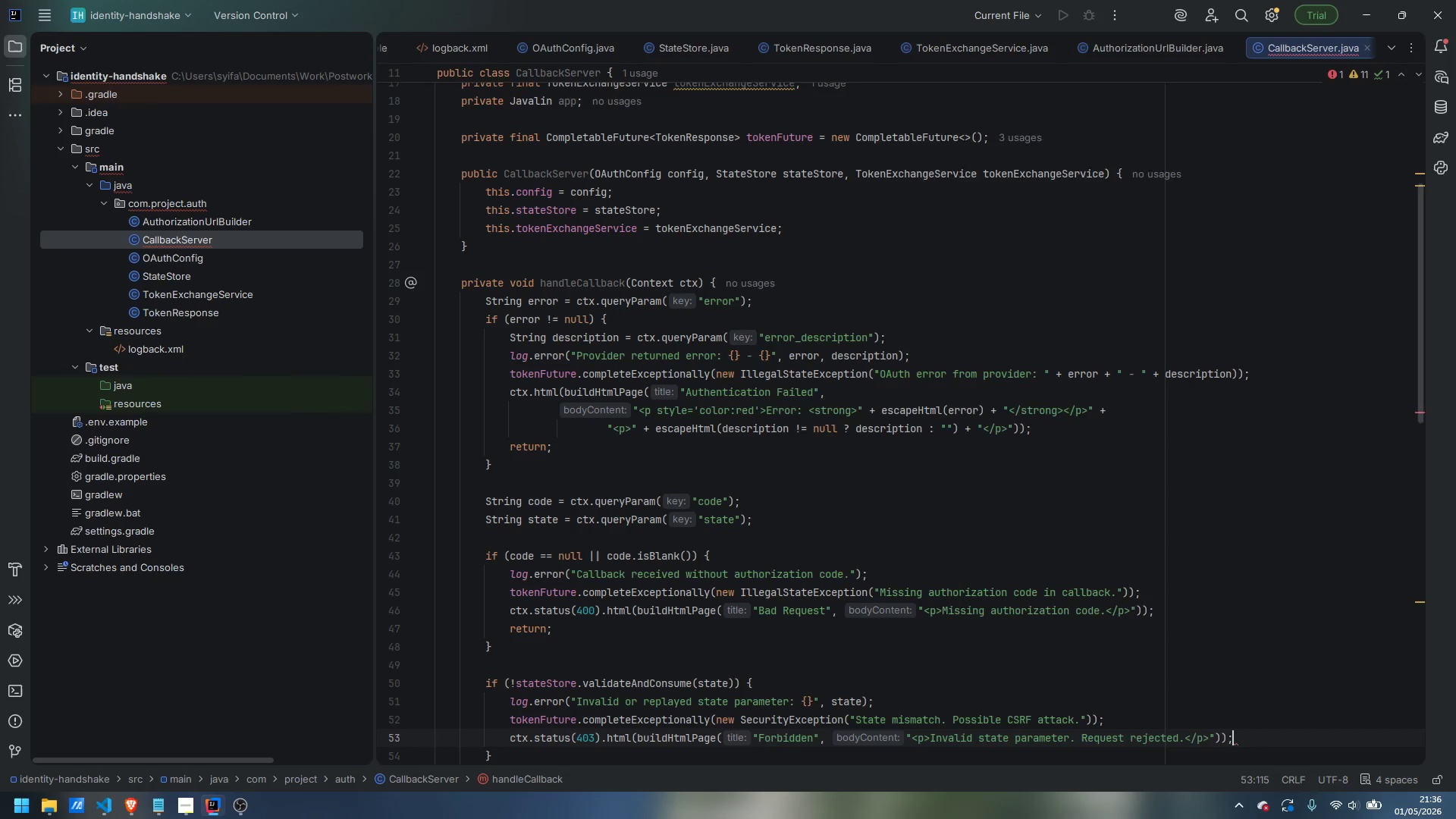 
key(Enter)
 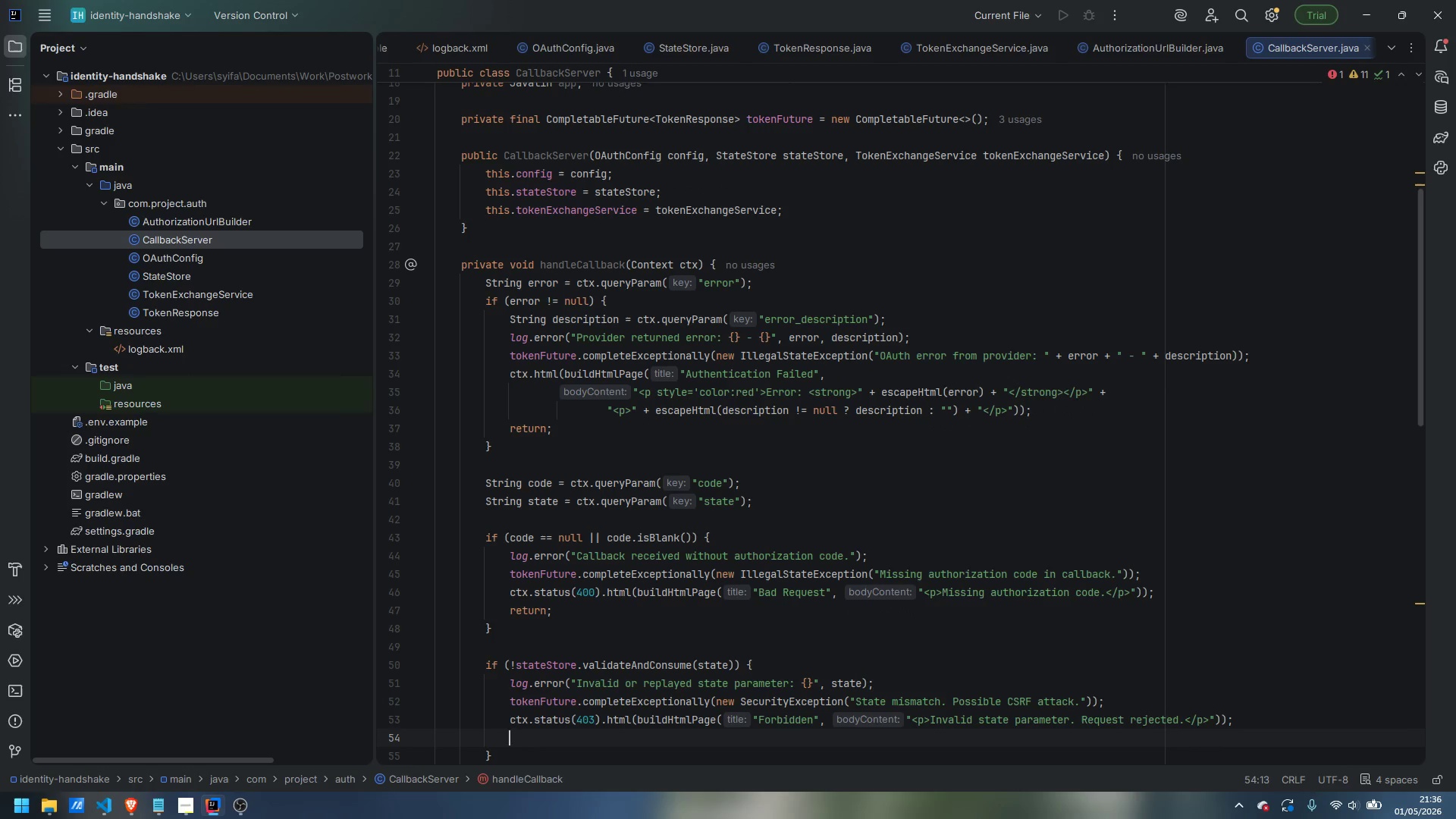 
type(return )
key(Backspace)
type(;)
 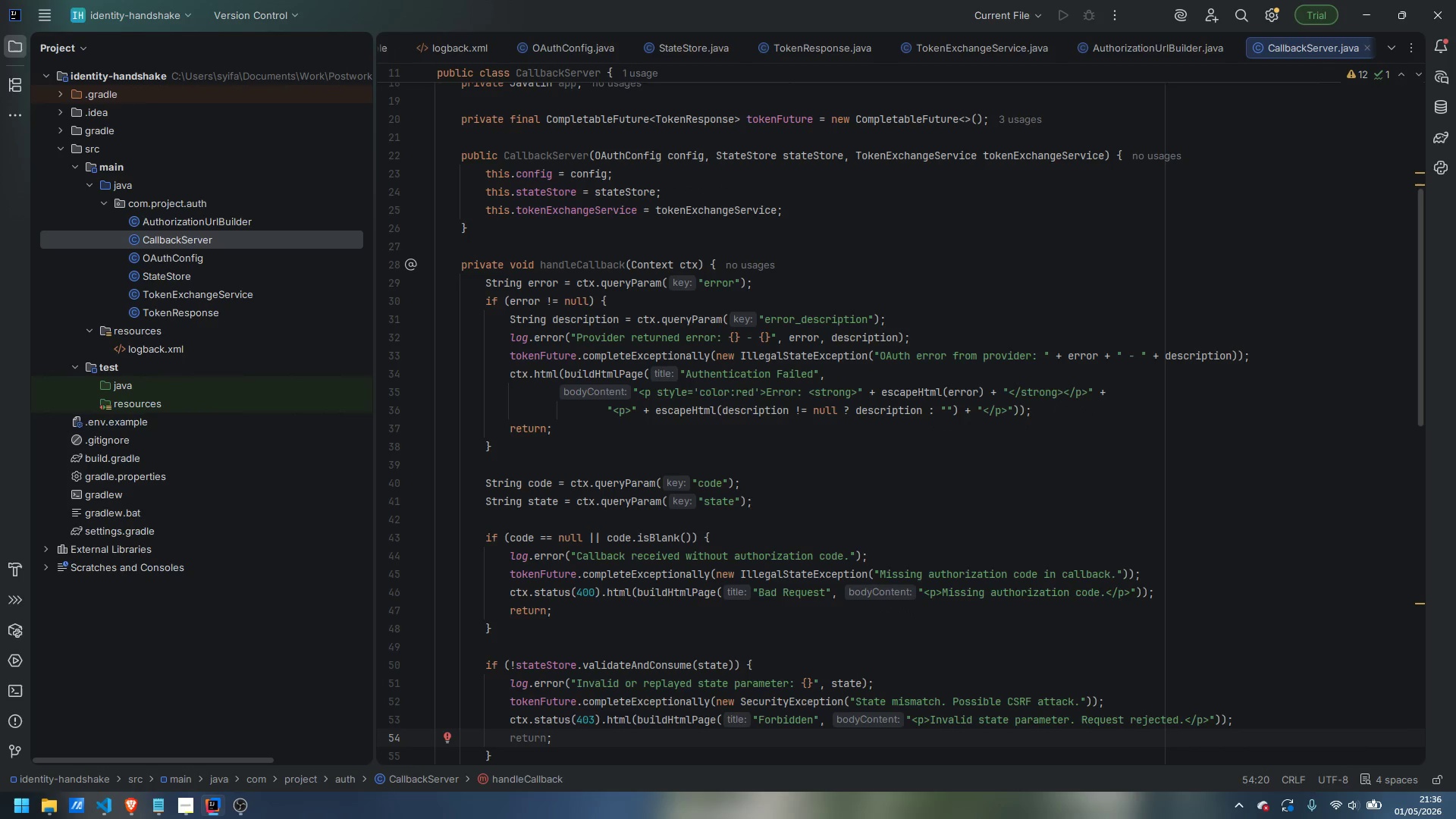 
key(ArrowDown)
 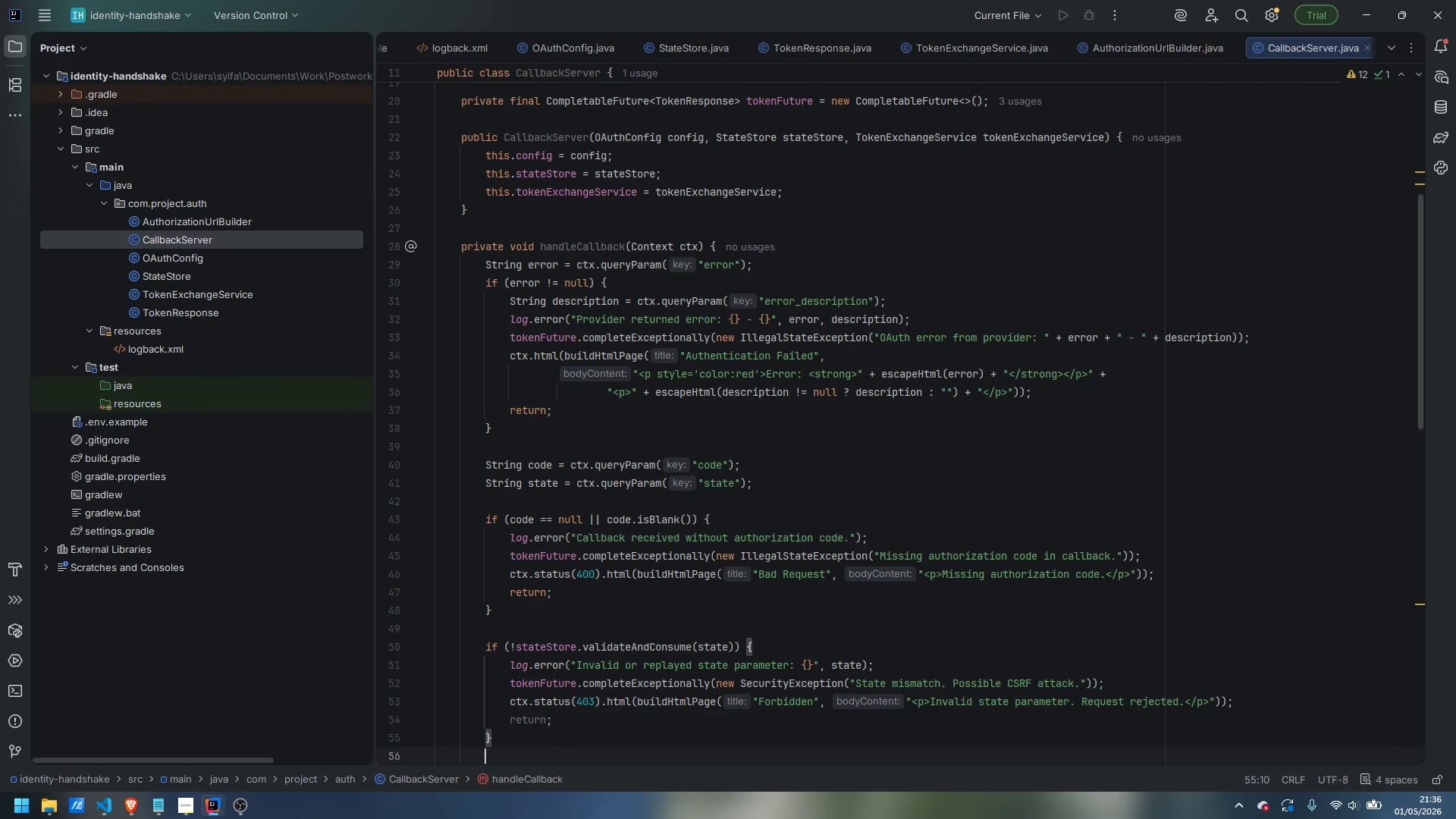 
key(Enter)
 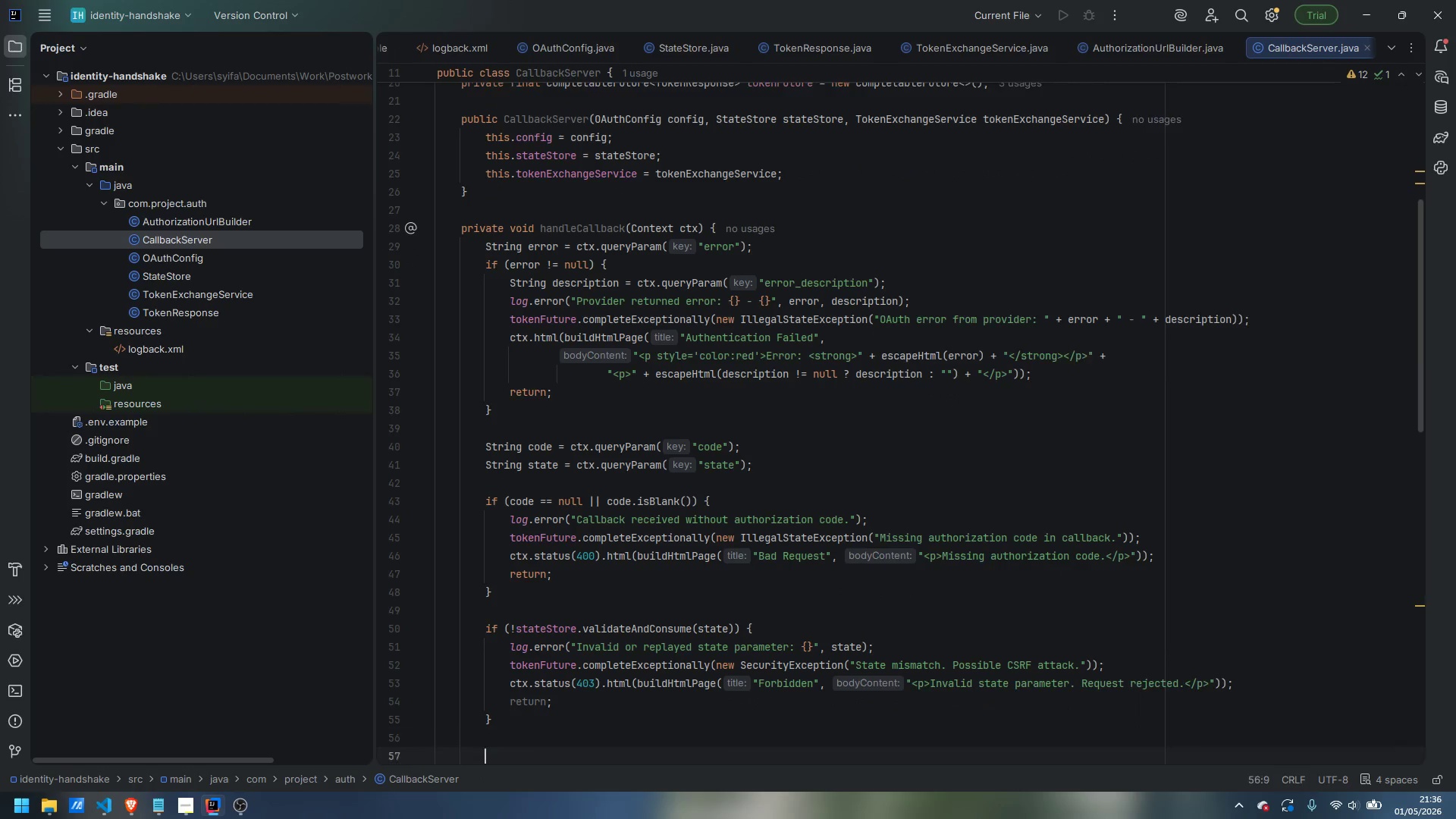 
key(Enter)
 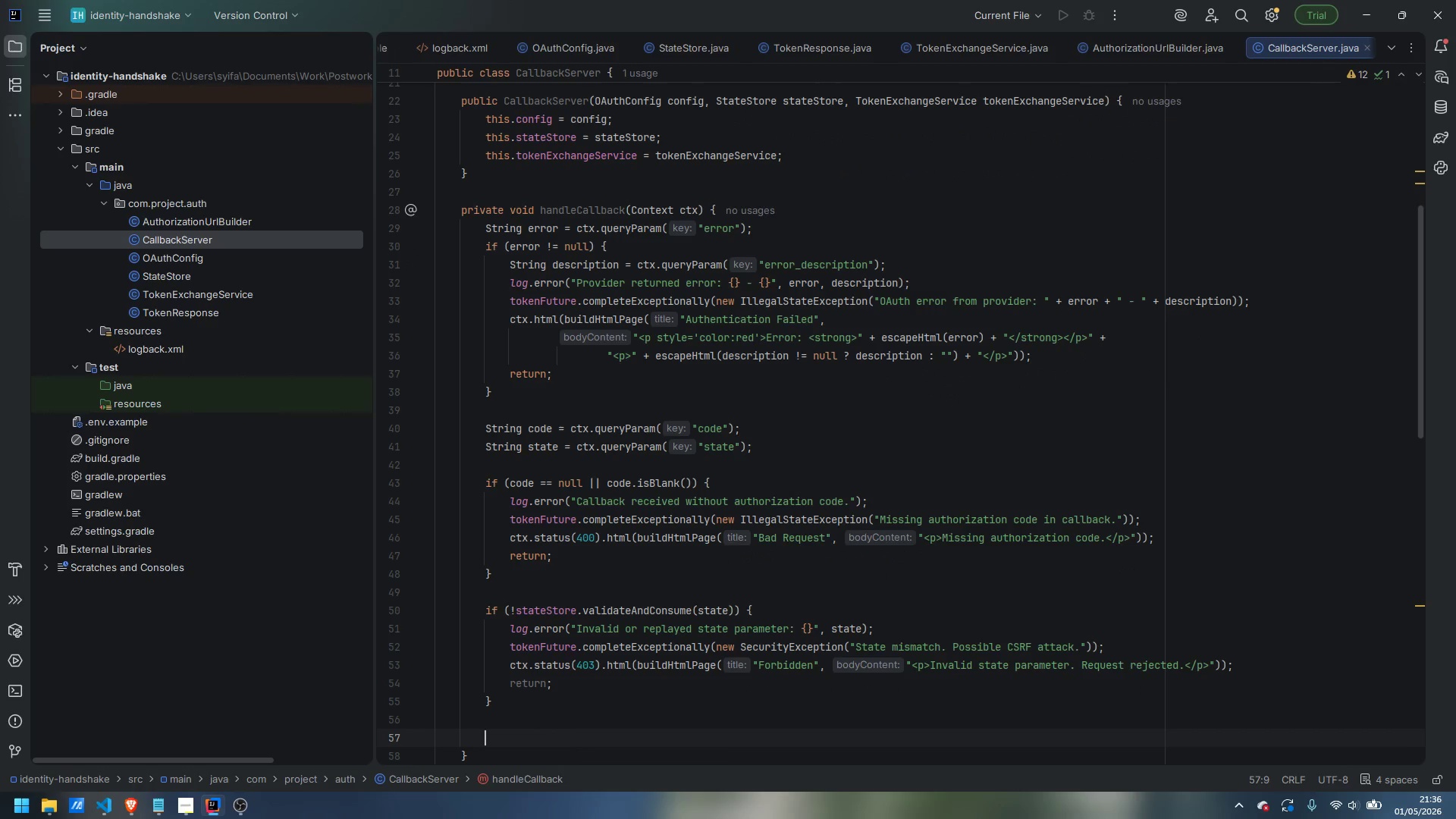 
type(log.info("Aihto)
key(Backspace)
key(Backspace)
key(Backspace)
key(Backspace)
type(uthorization code received. R)
key(Backspace)
type(Proceeding with token exchange.)
 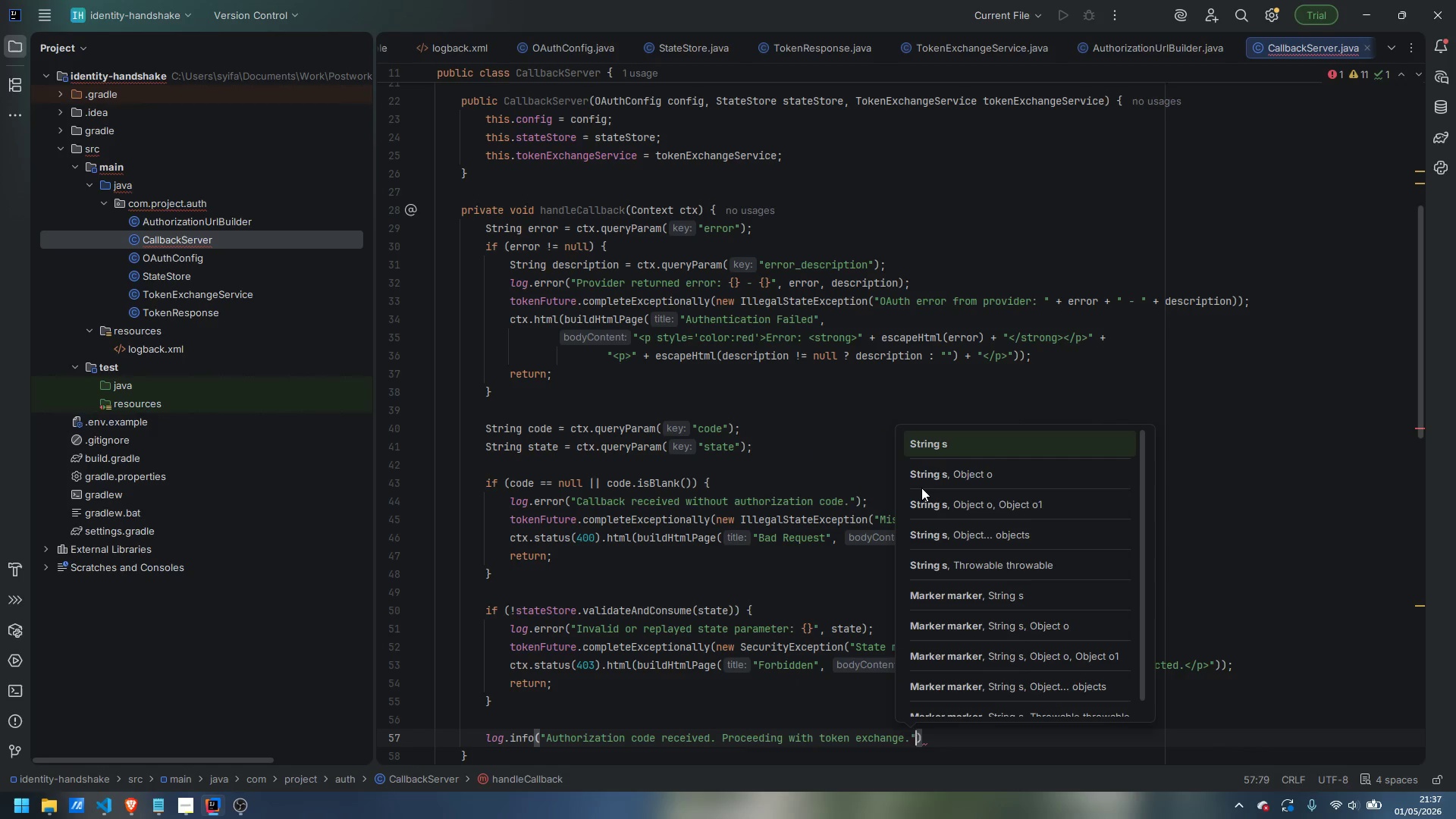 
 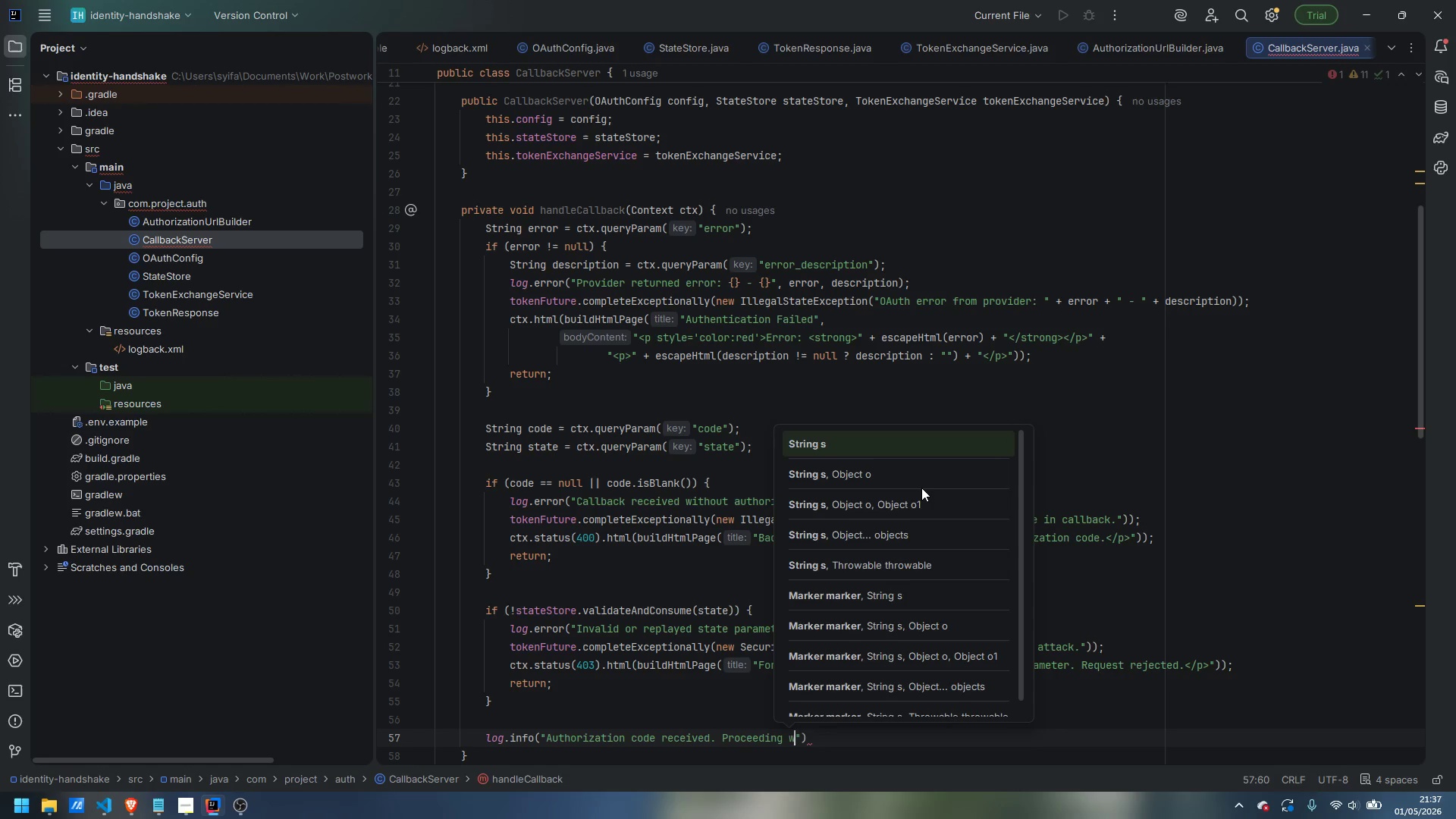 
key(ArrowRight)
 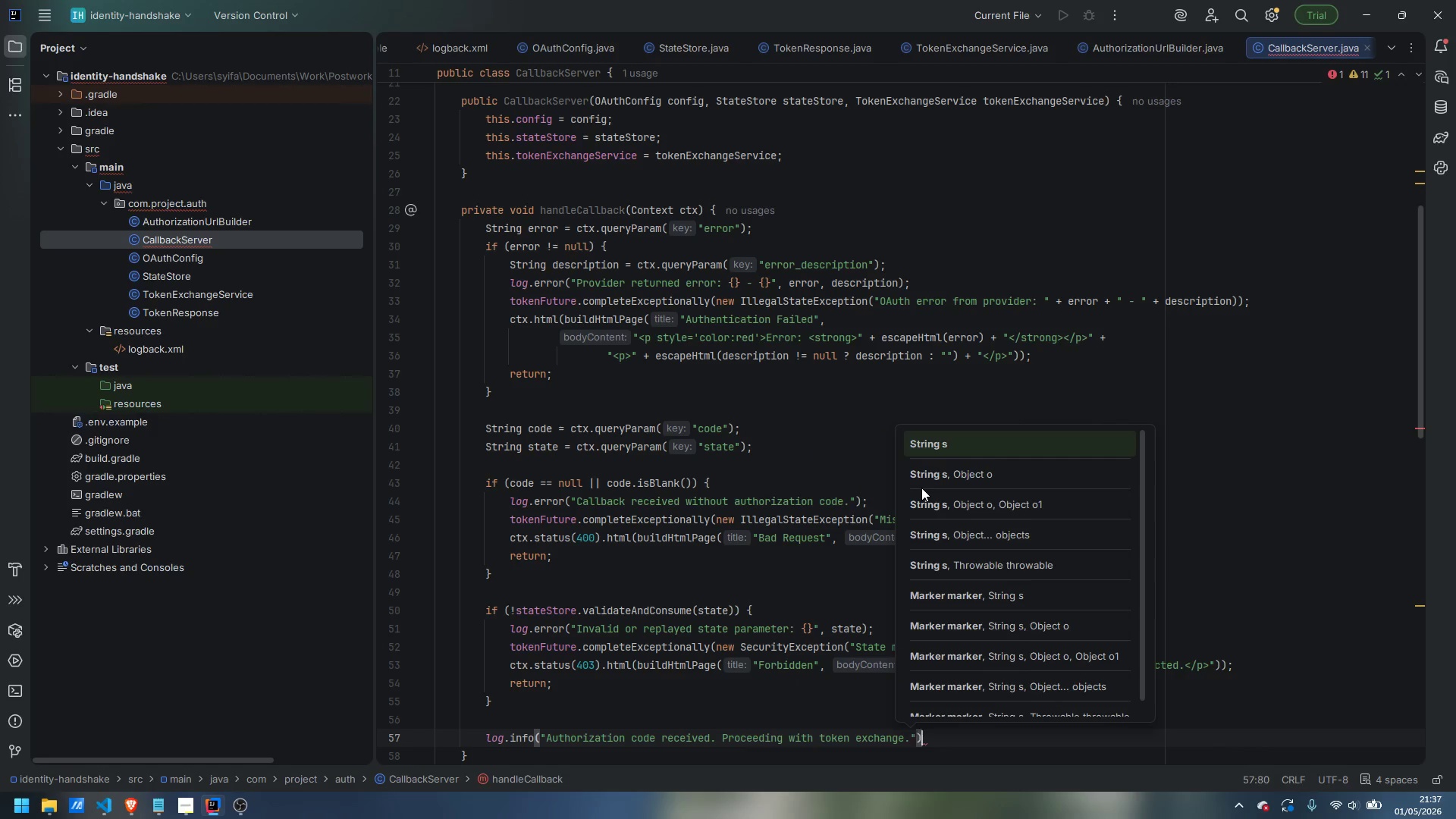 
key(ArrowRight)
 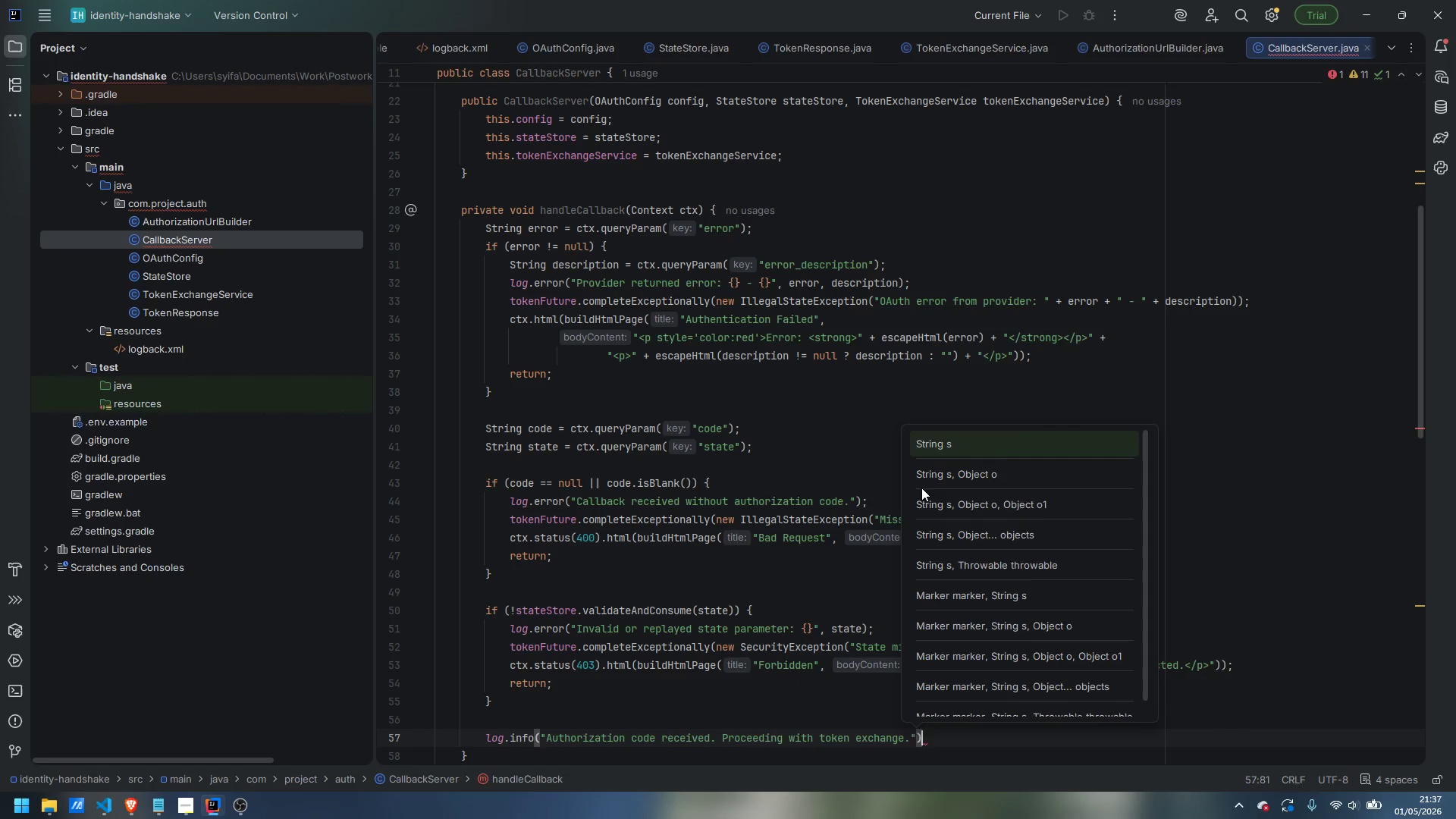 
key(Semicolon)
 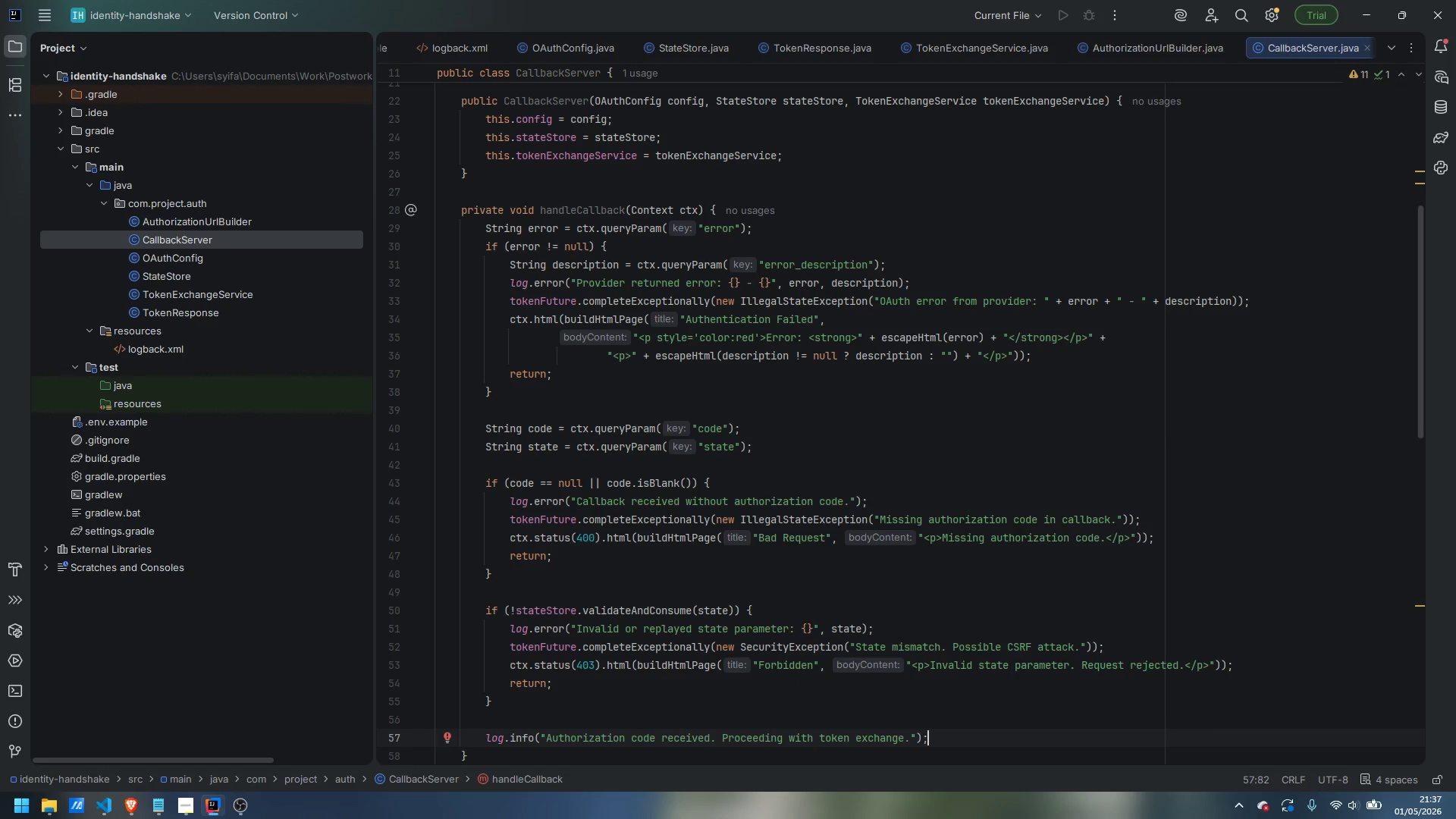 
key(Enter)
 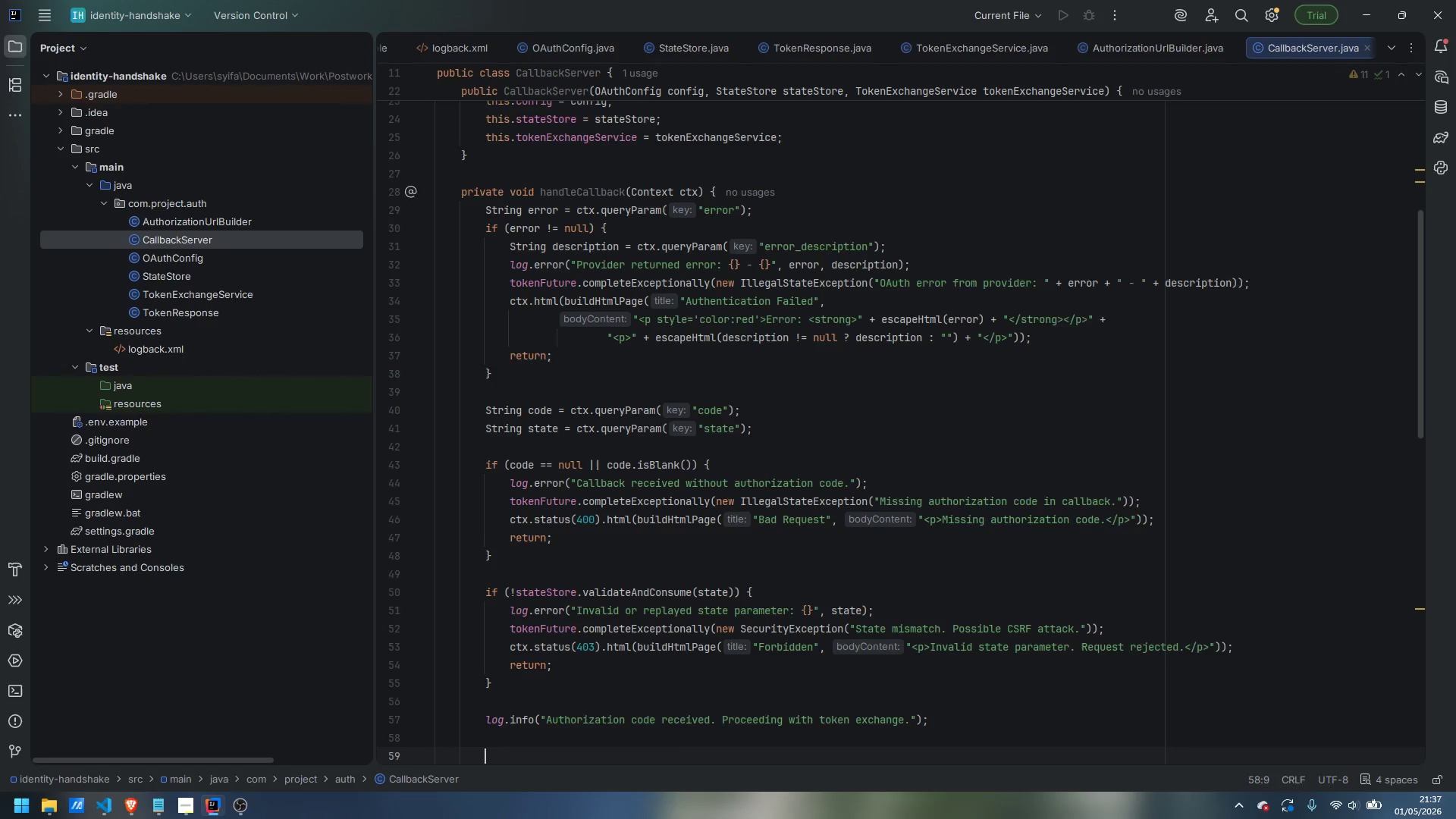 
key(Enter)
 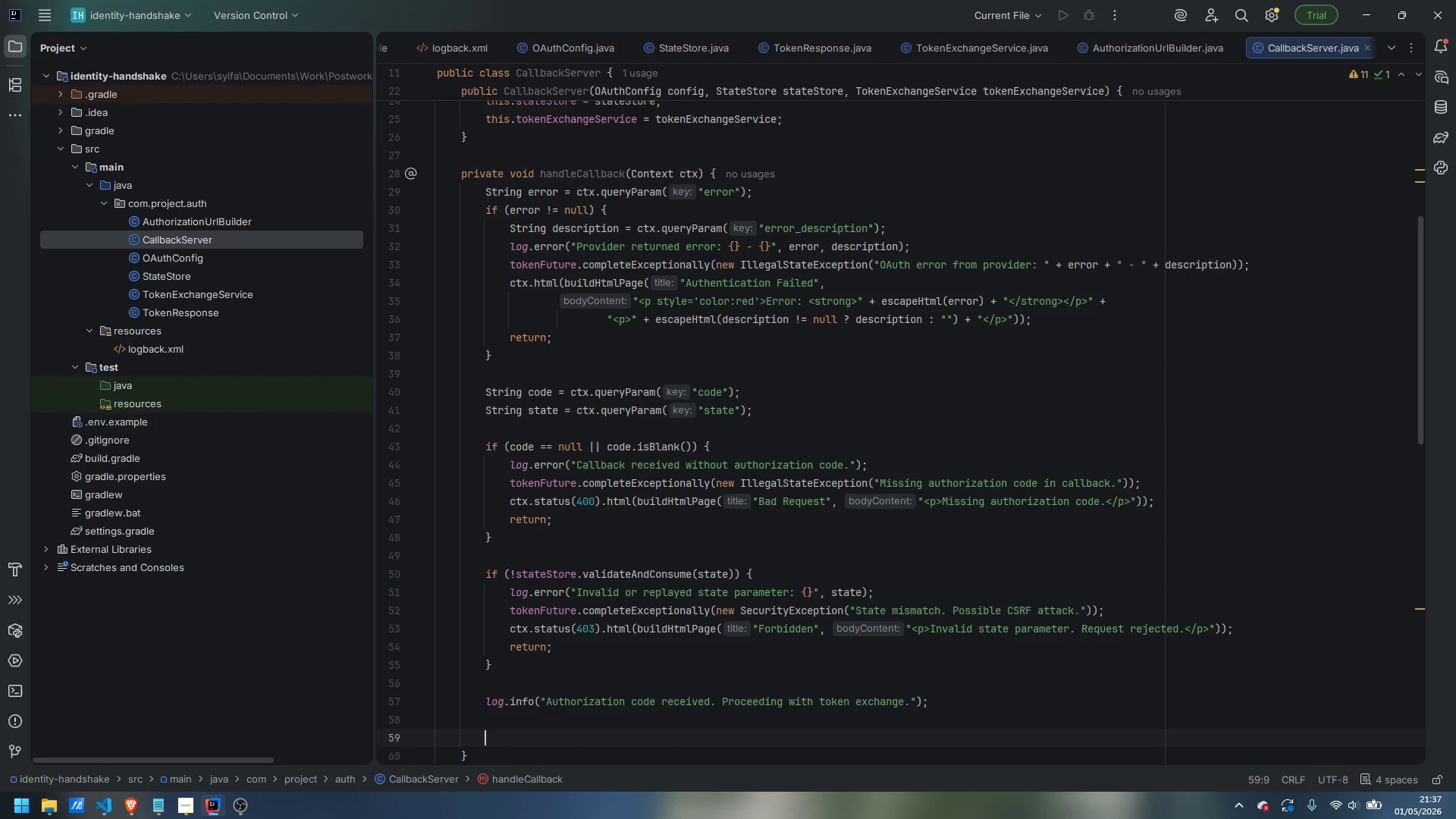 
type(try {)
 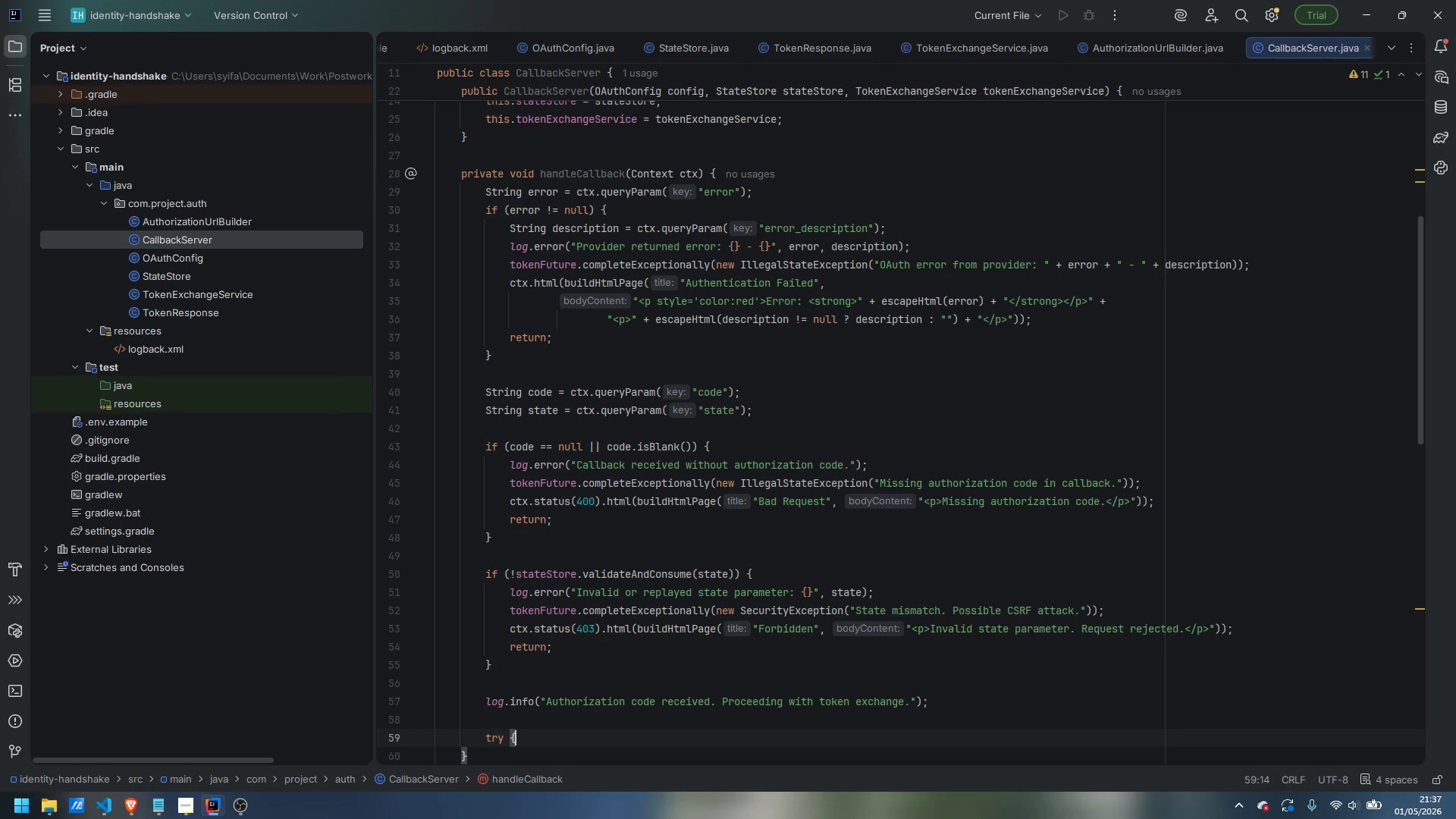 
key(Enter)
 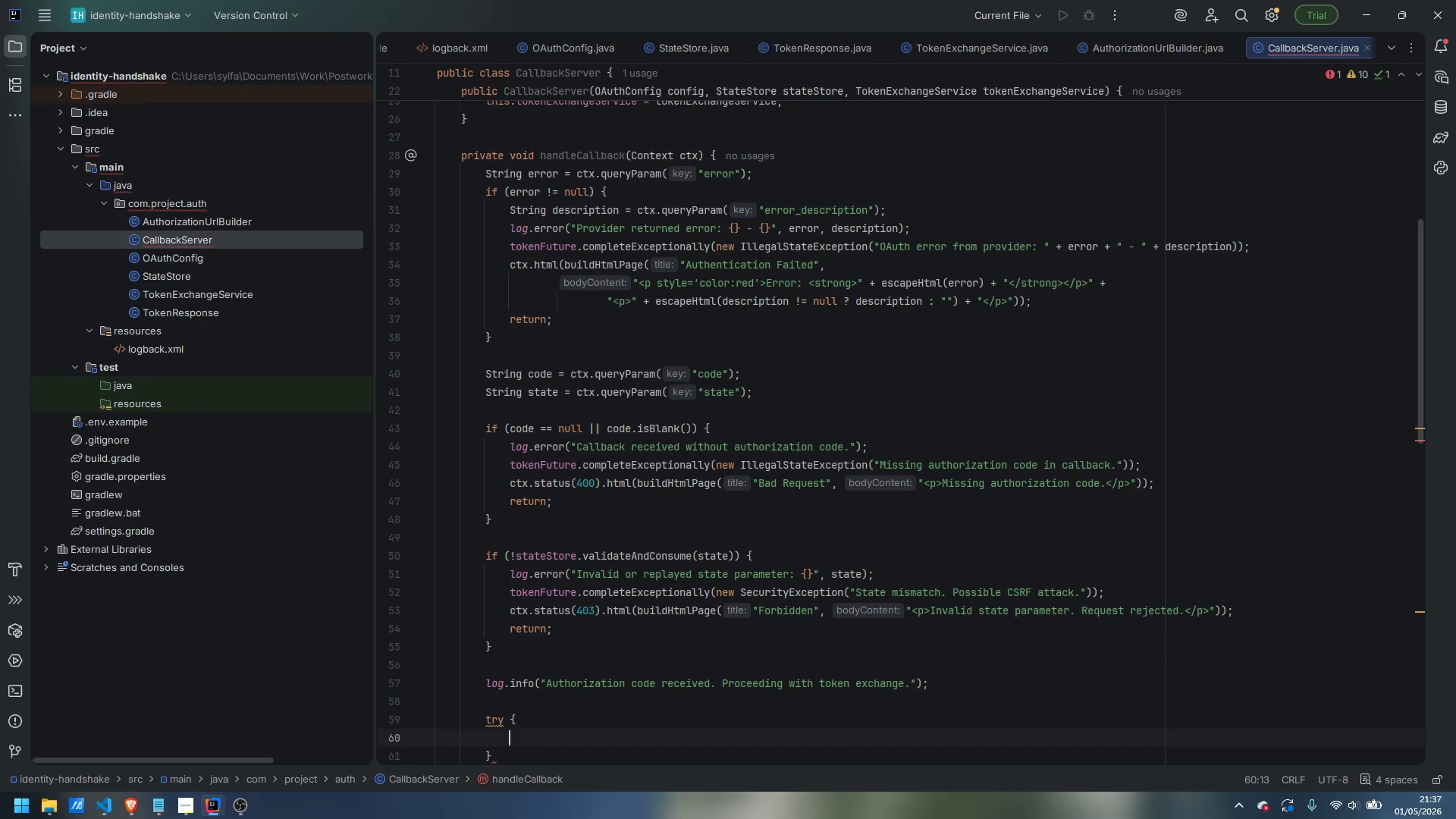 
type(TokenRepsons)
key(Backspace)
key(Backspace)
key(Backspace)
key(Backspace)
key(Backspace)
type(sponse toe)
key(Backspace)
type(ken = )
 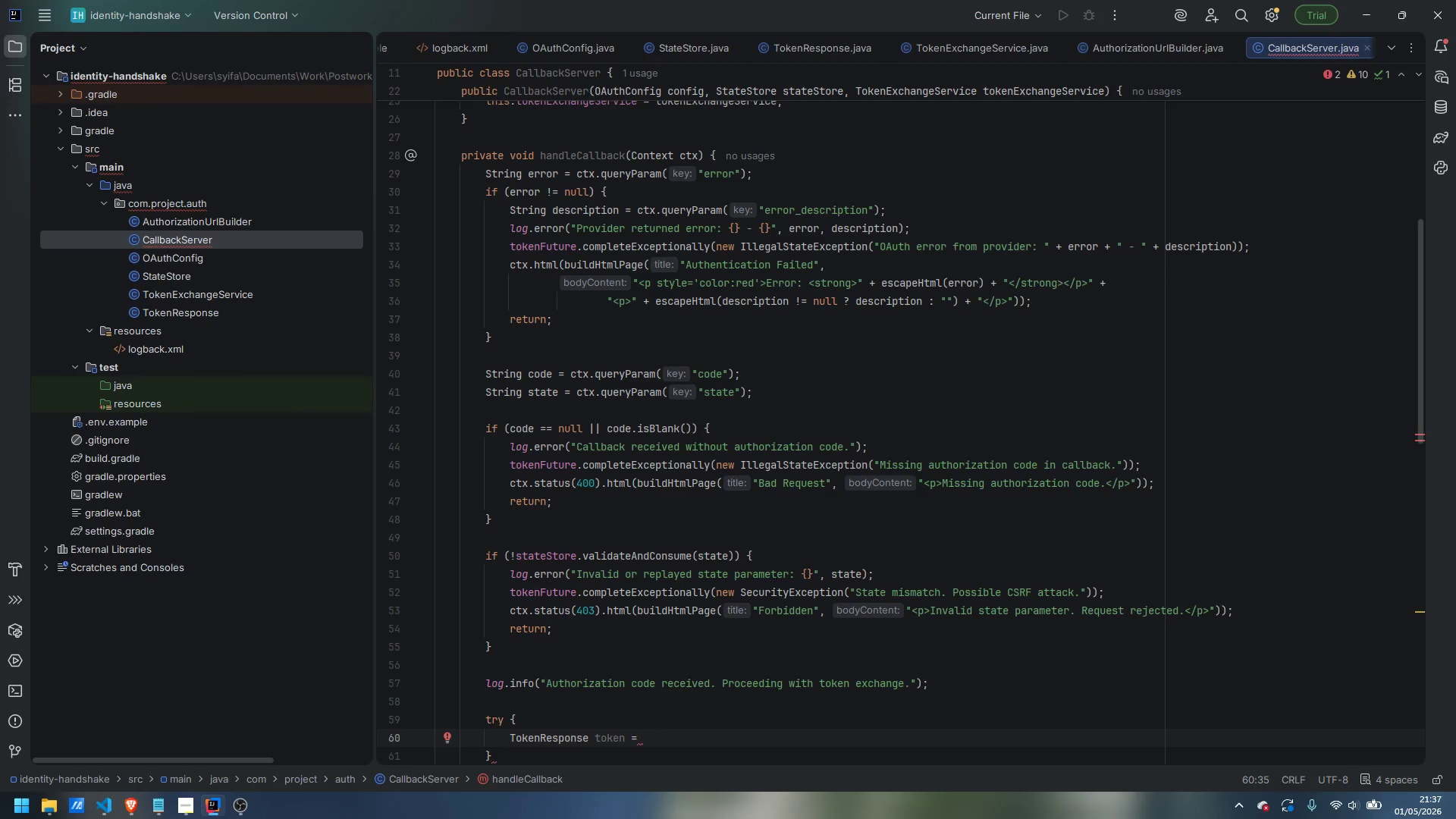 
wait(6.97)
 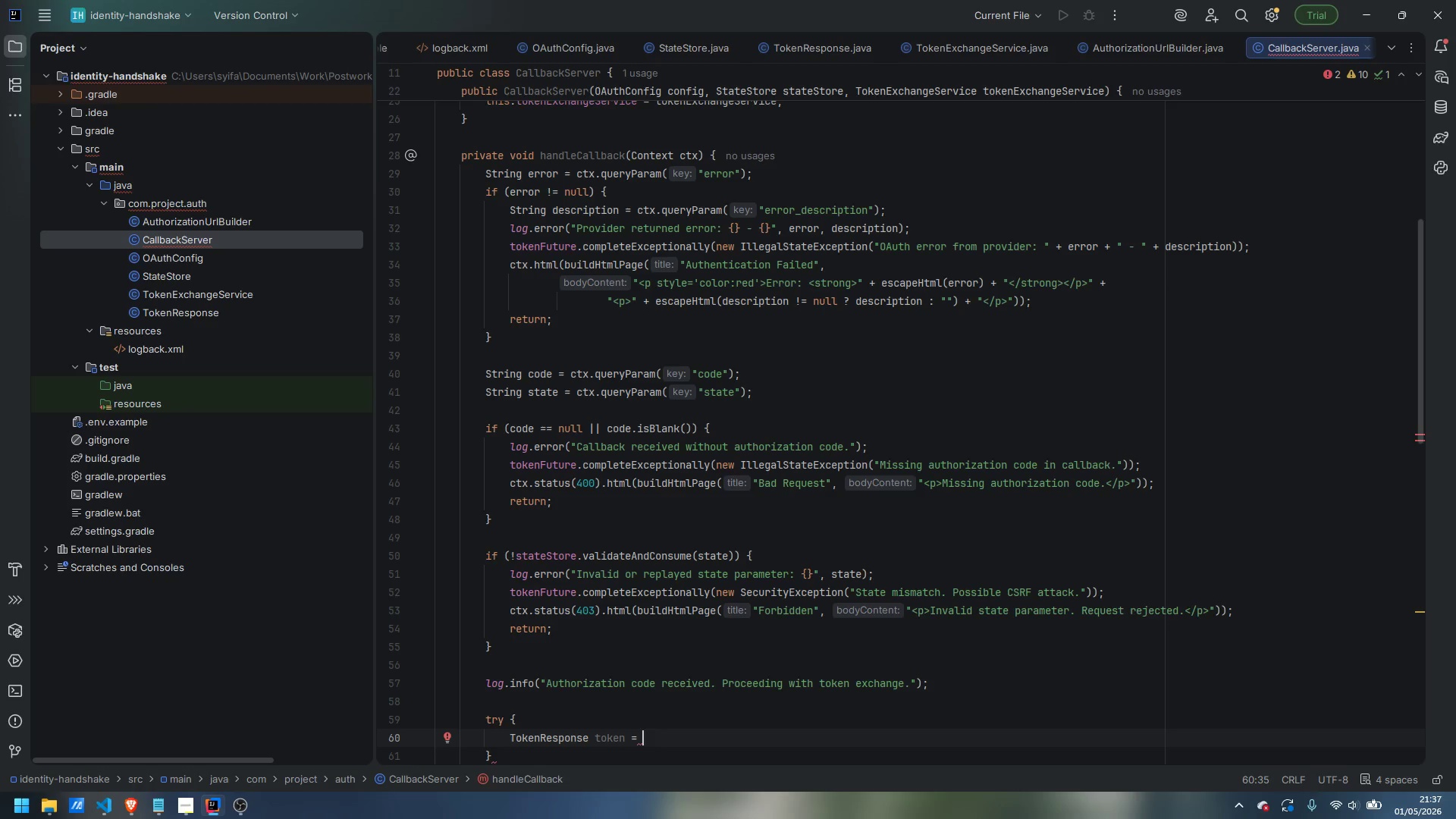 
type(tokenExchangeService.exchangeCodeForToken()
 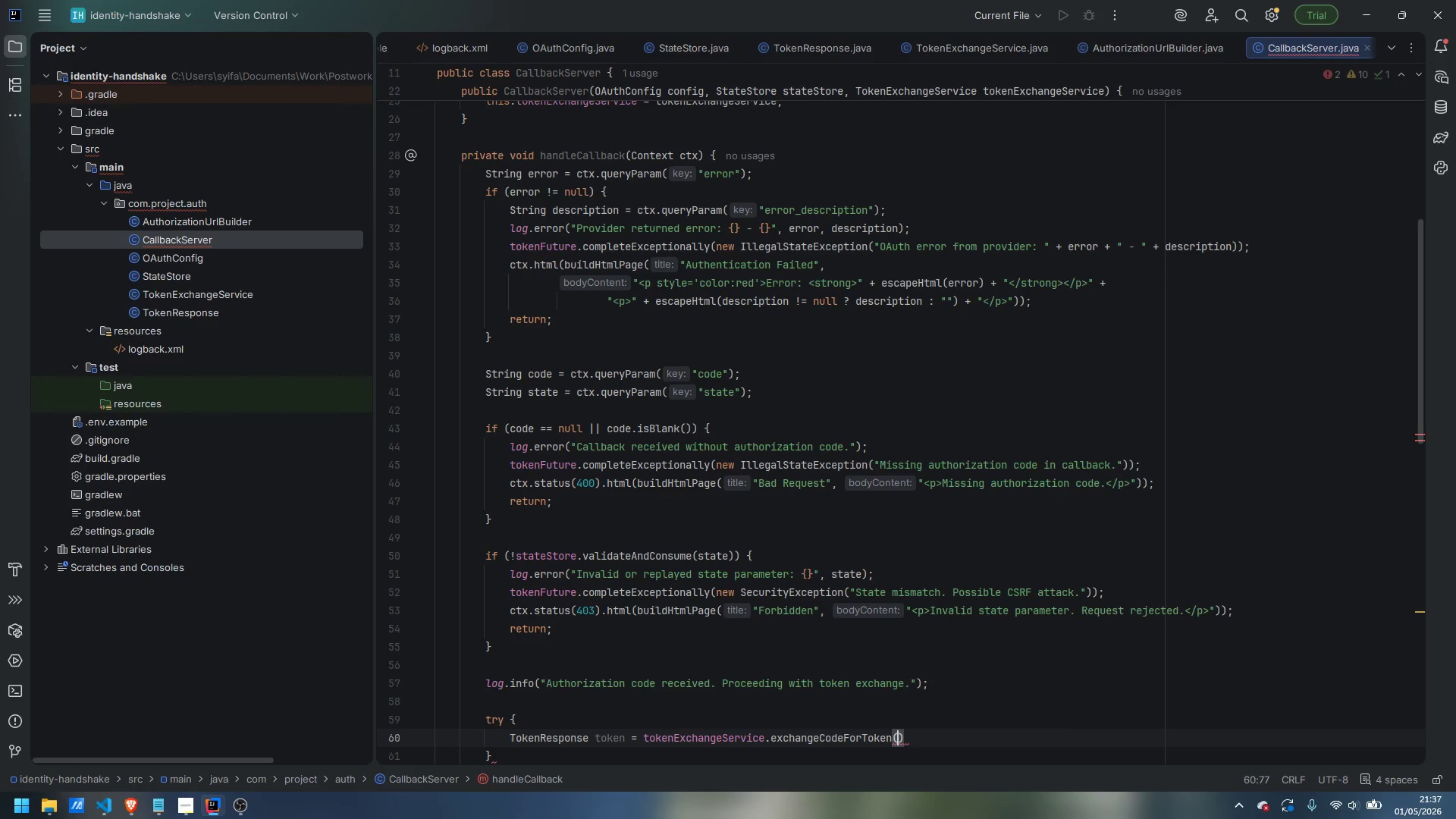 
type(code)
 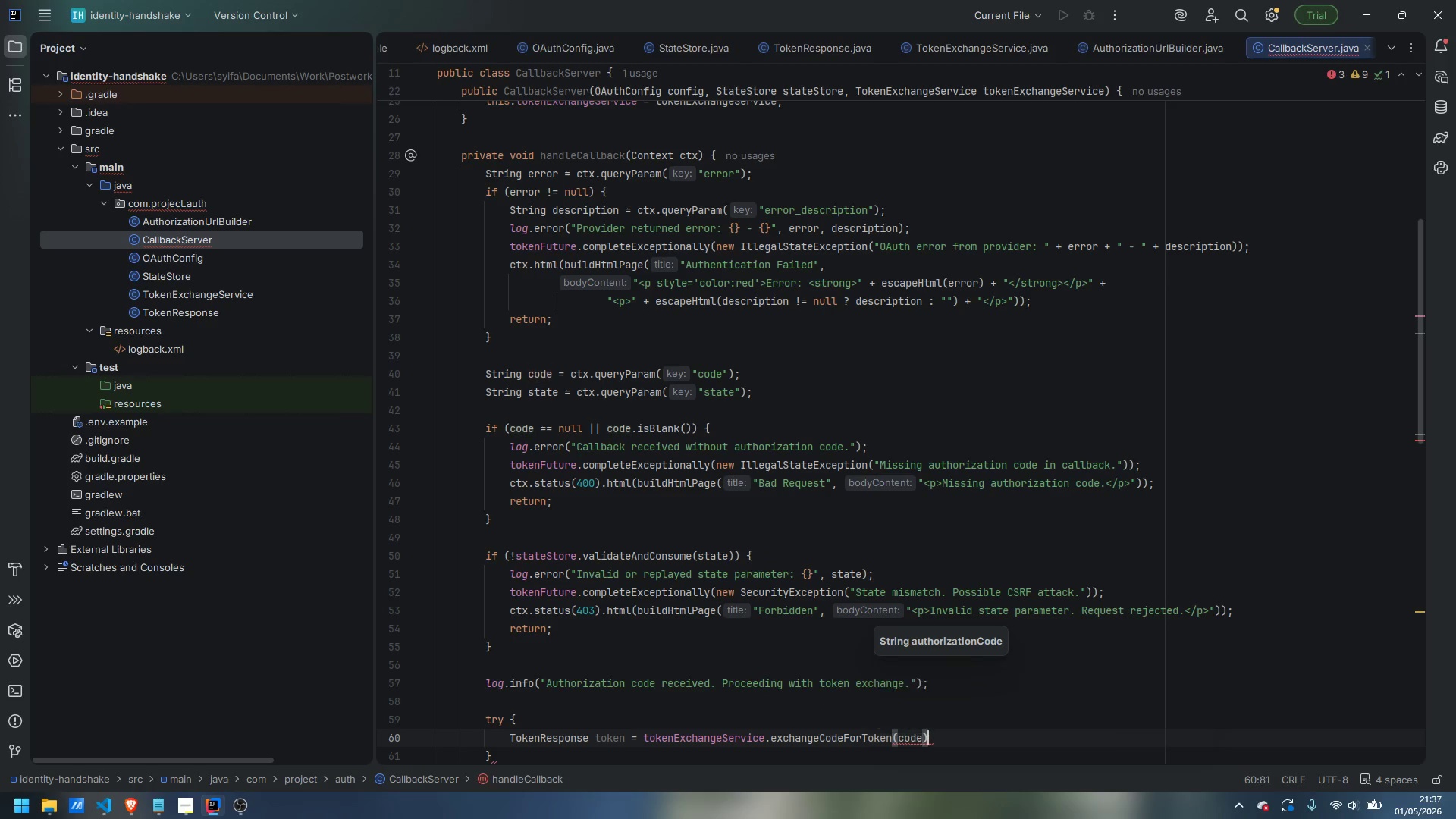 
key(ArrowRight)
 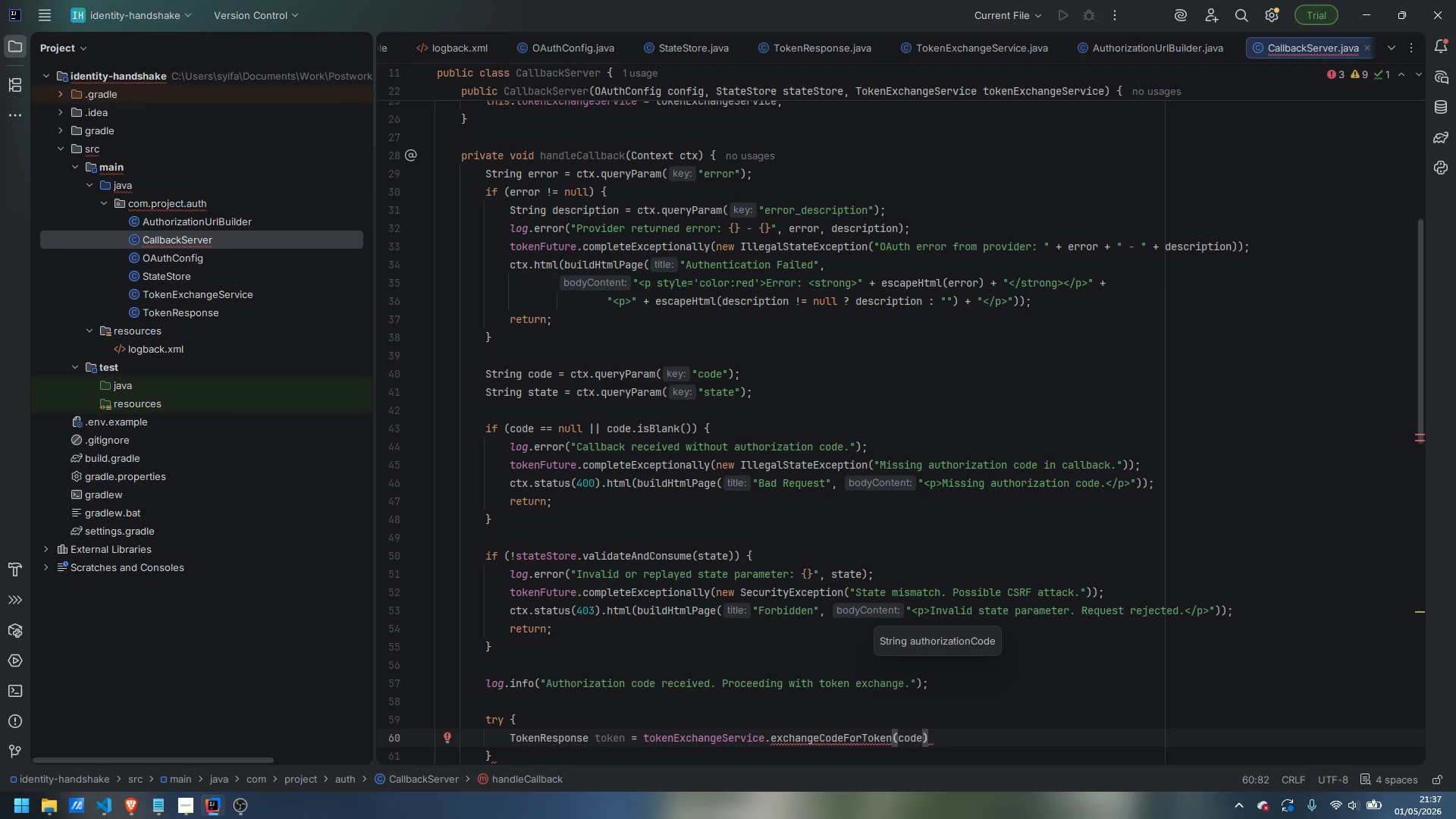 
key(Semicolon)
 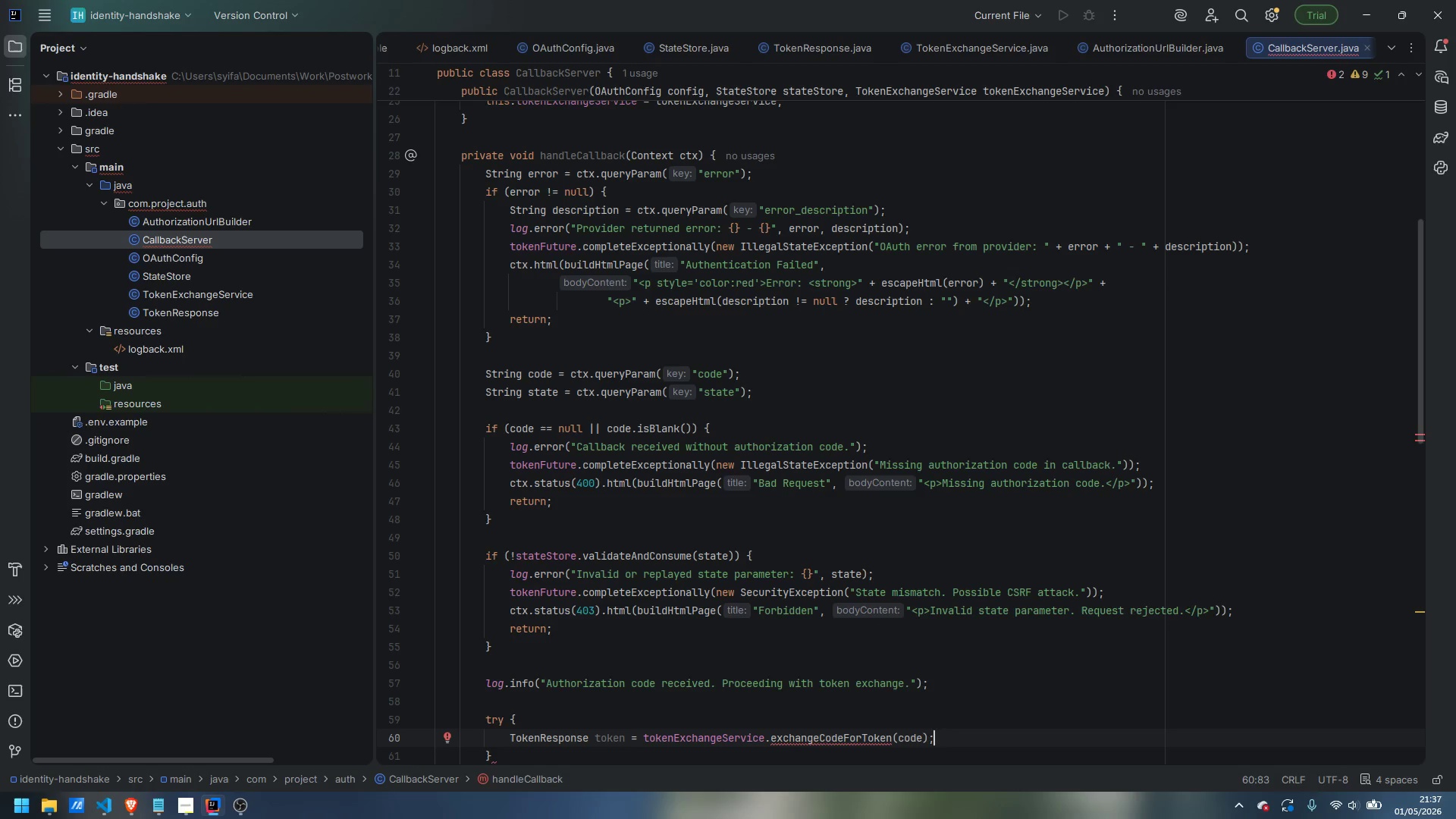 
key(Enter)
 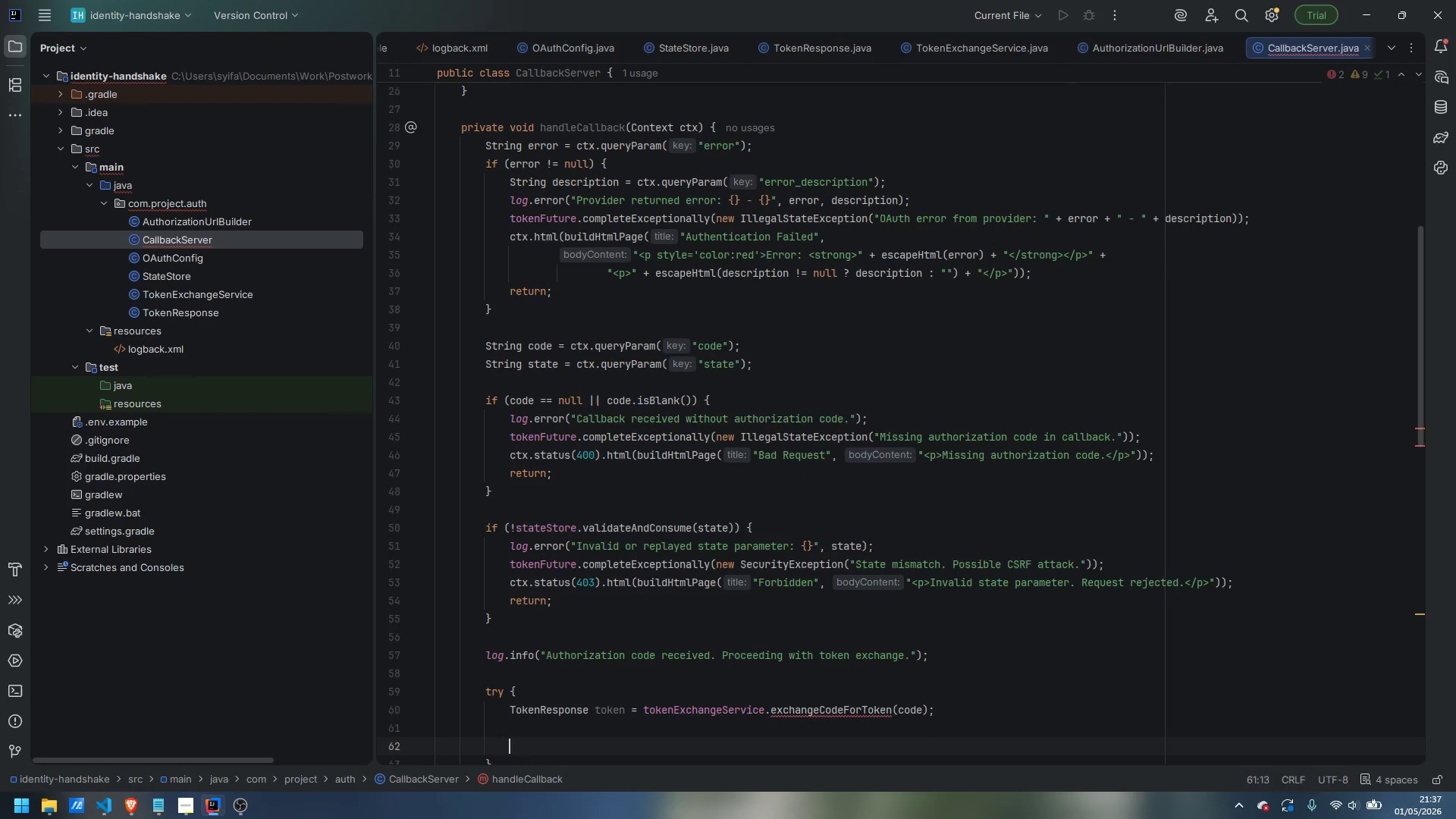 
key(Enter)
 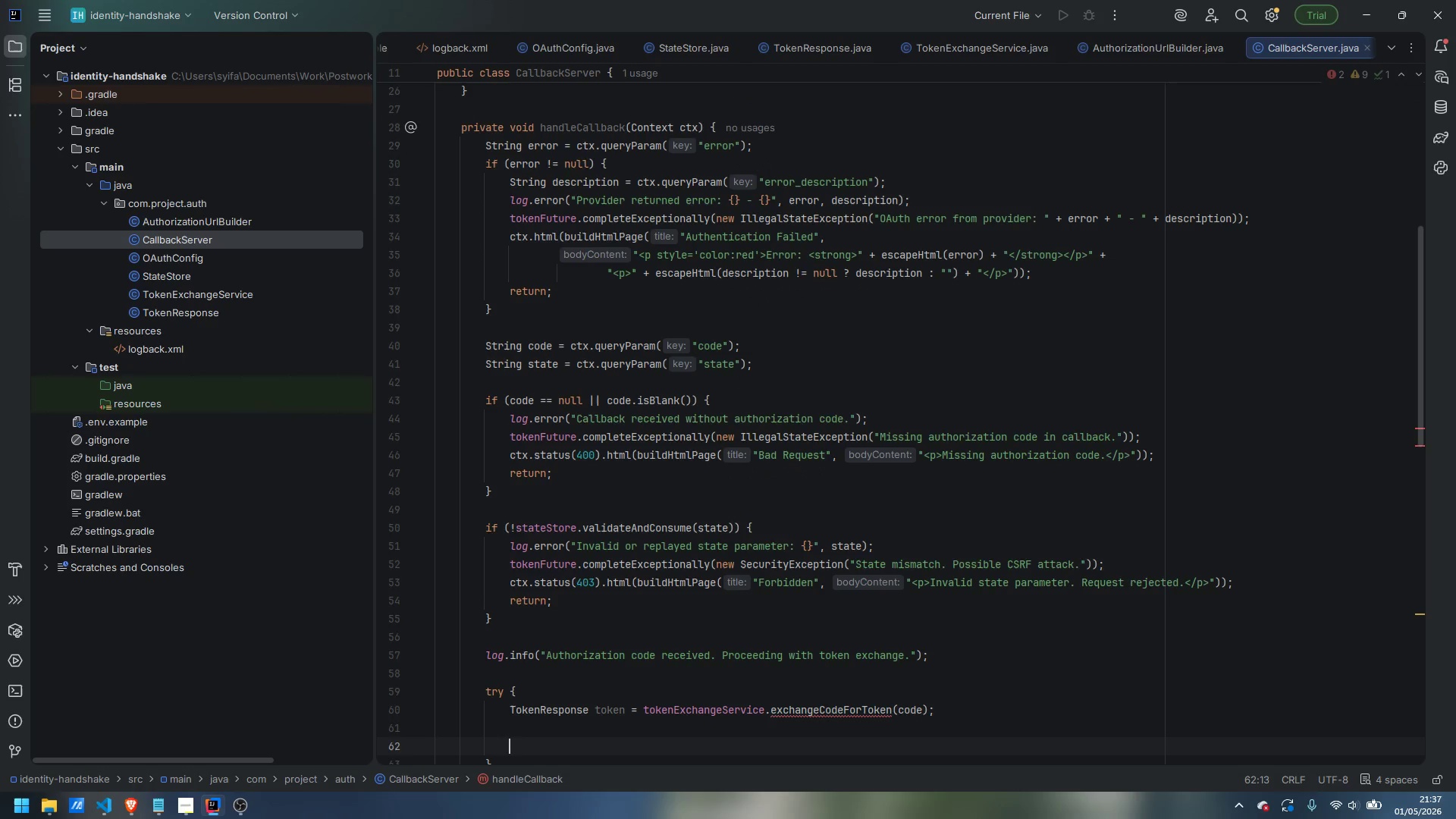 
type(printTokenSummary(token)
 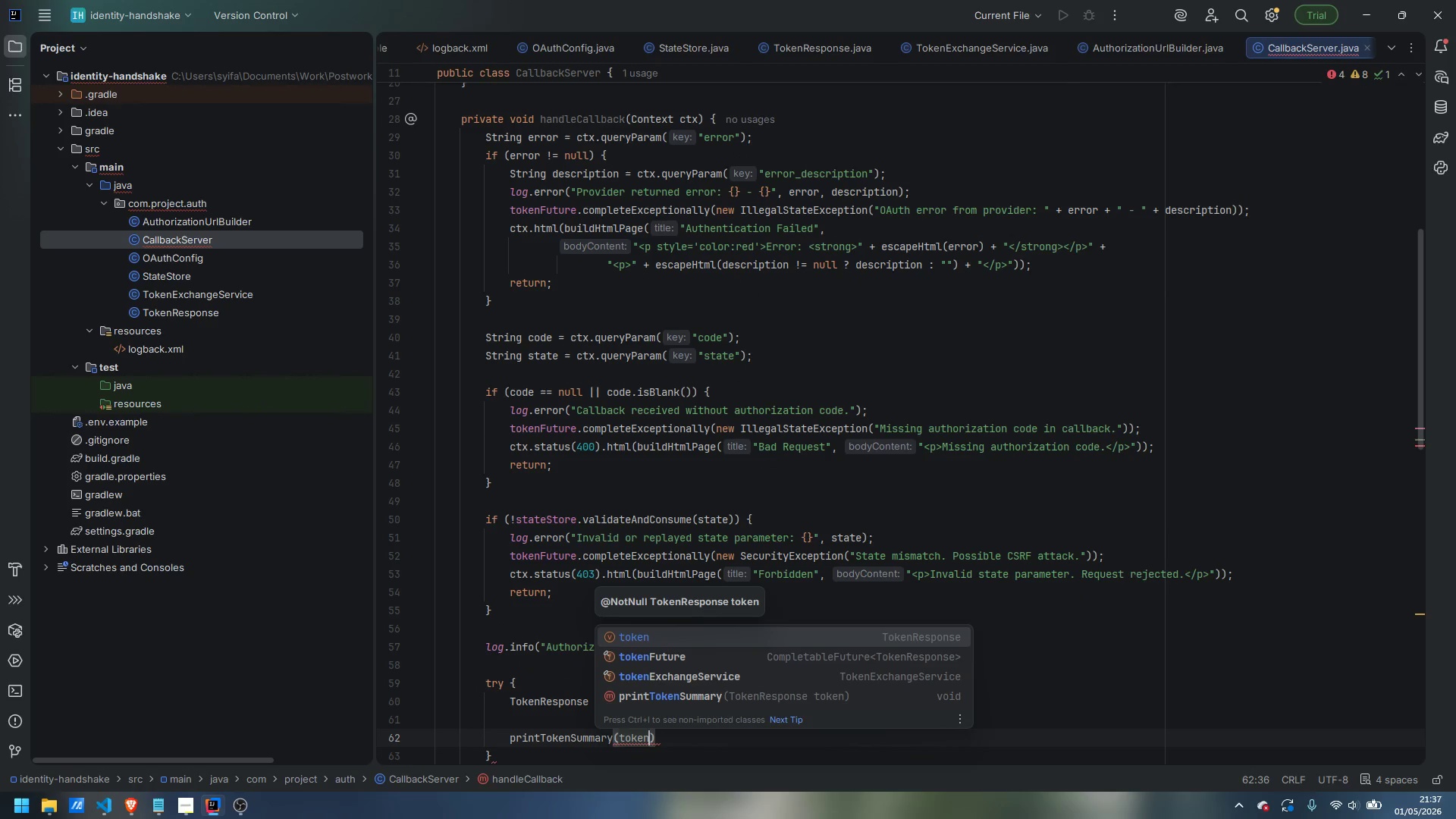 
key(ArrowRight)
 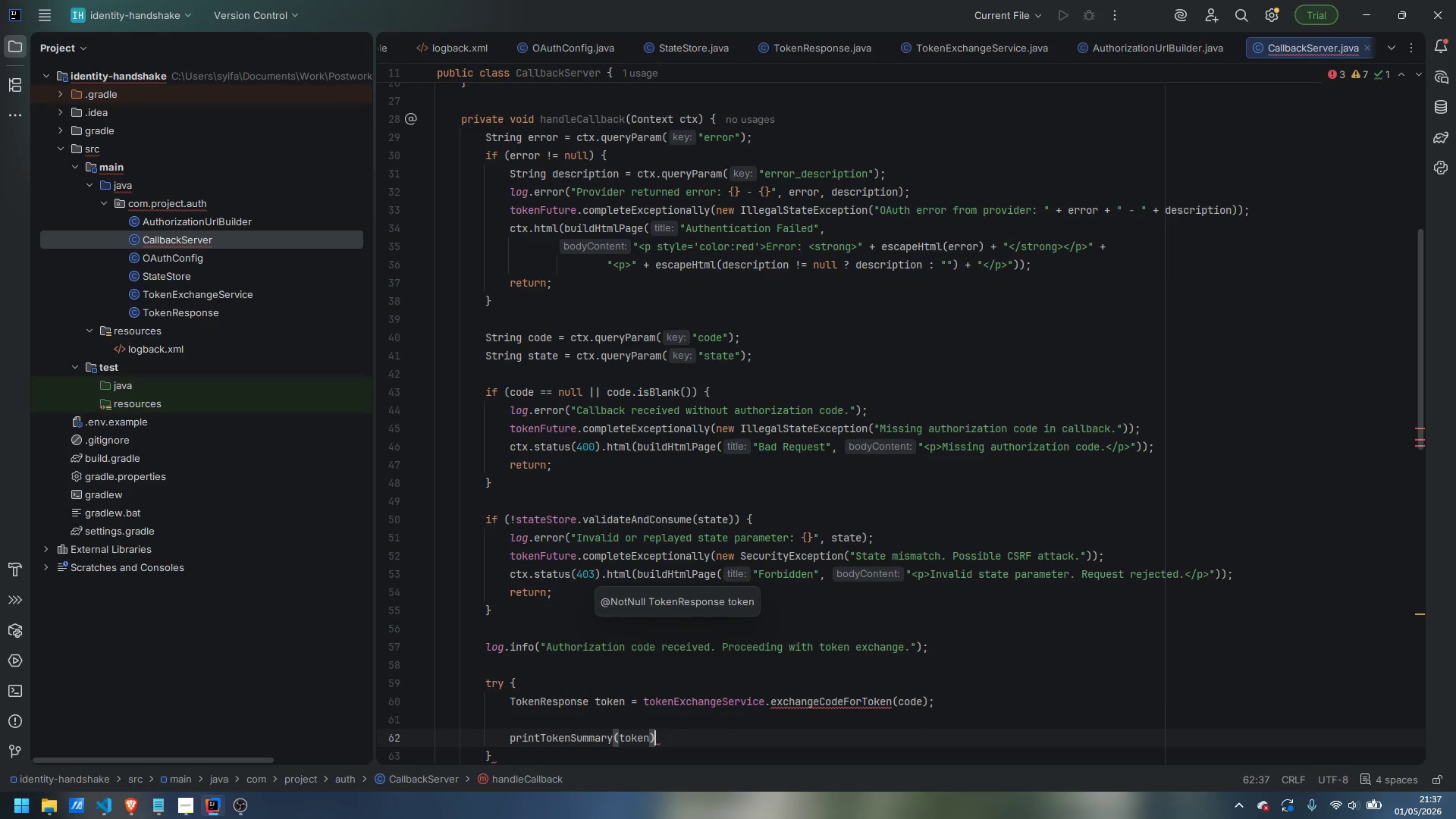 
key(Semicolon)
 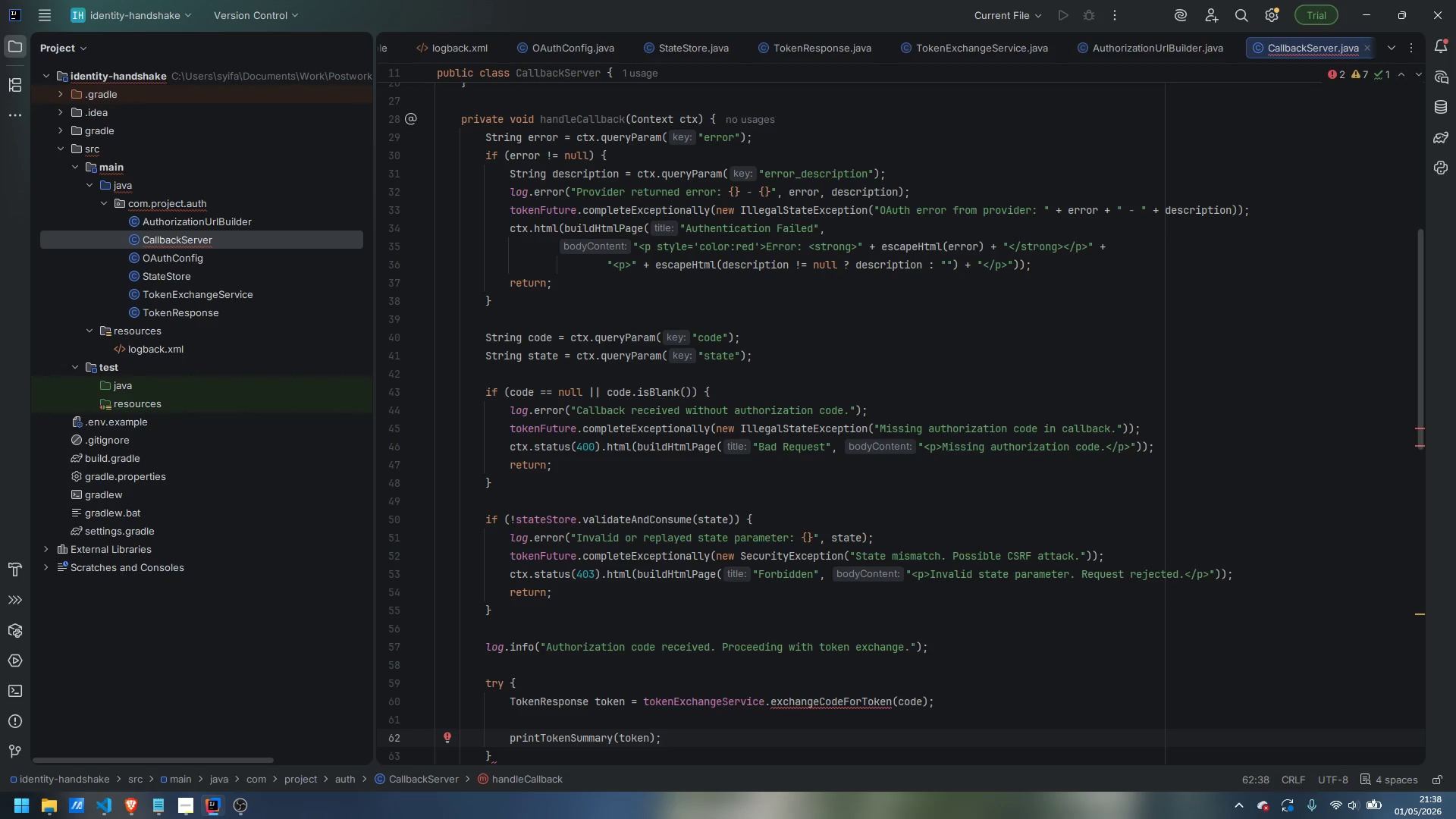 
wait(8.73)
 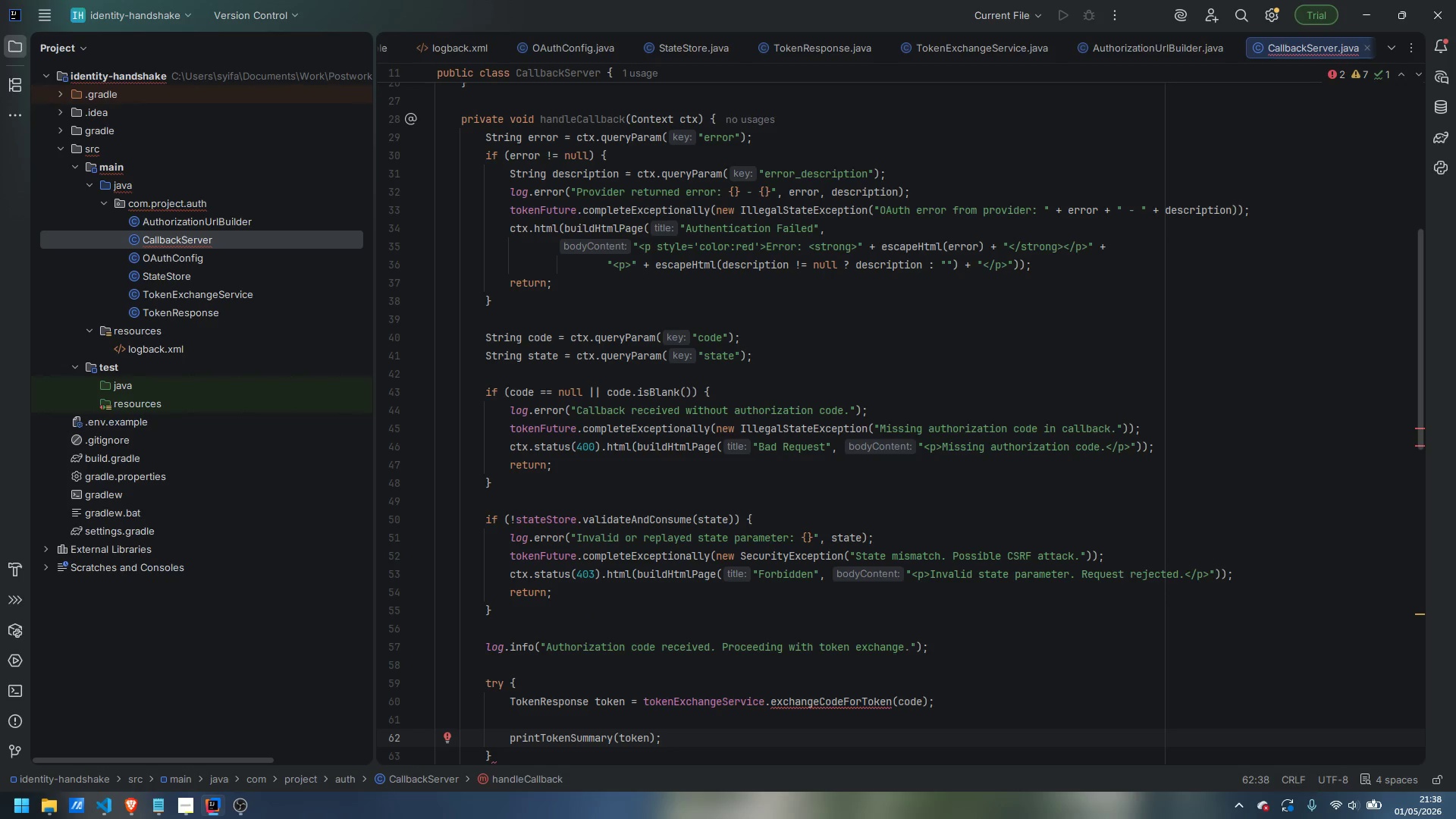 
key(Enter)
 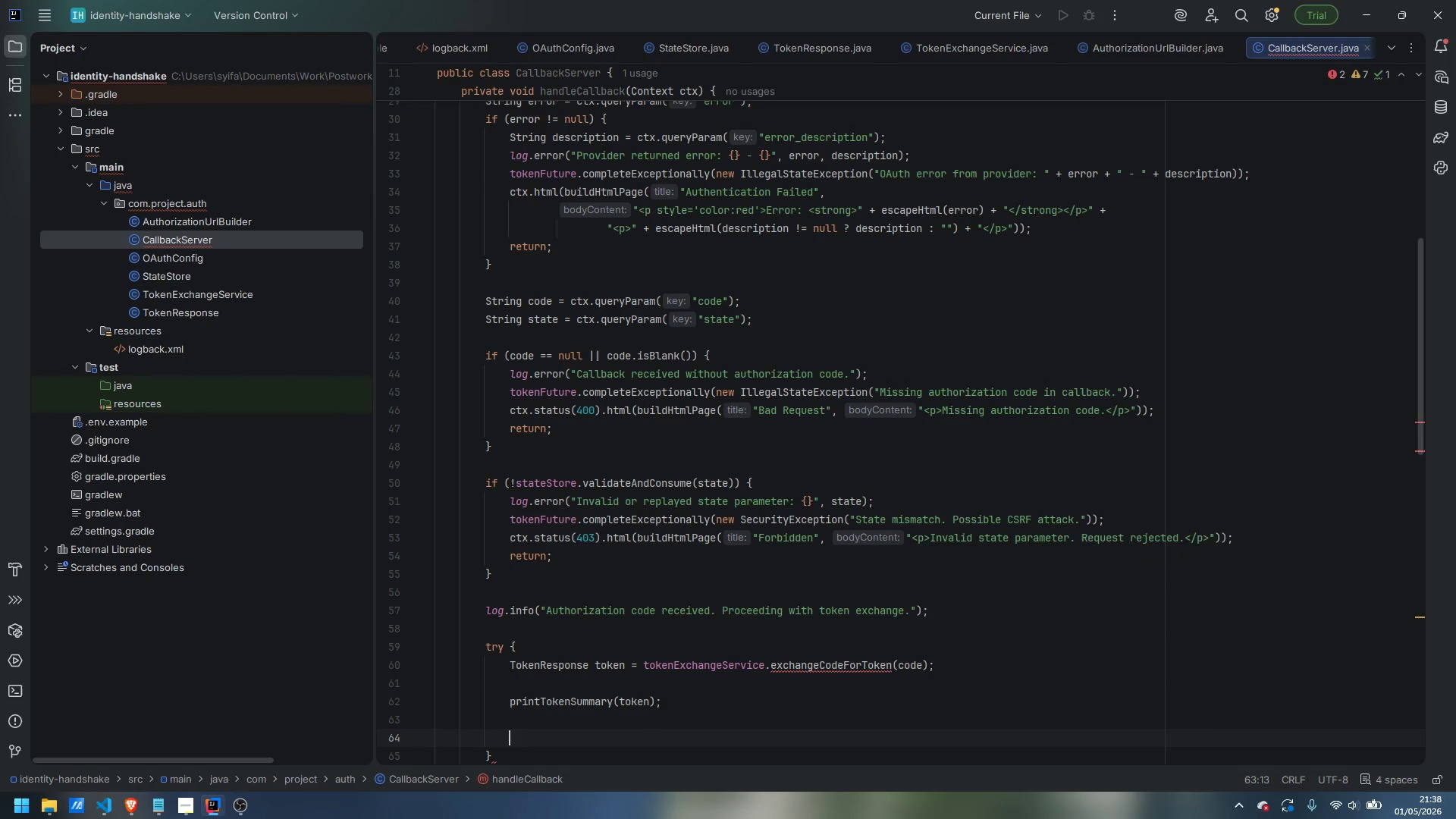 
key(Enter)
 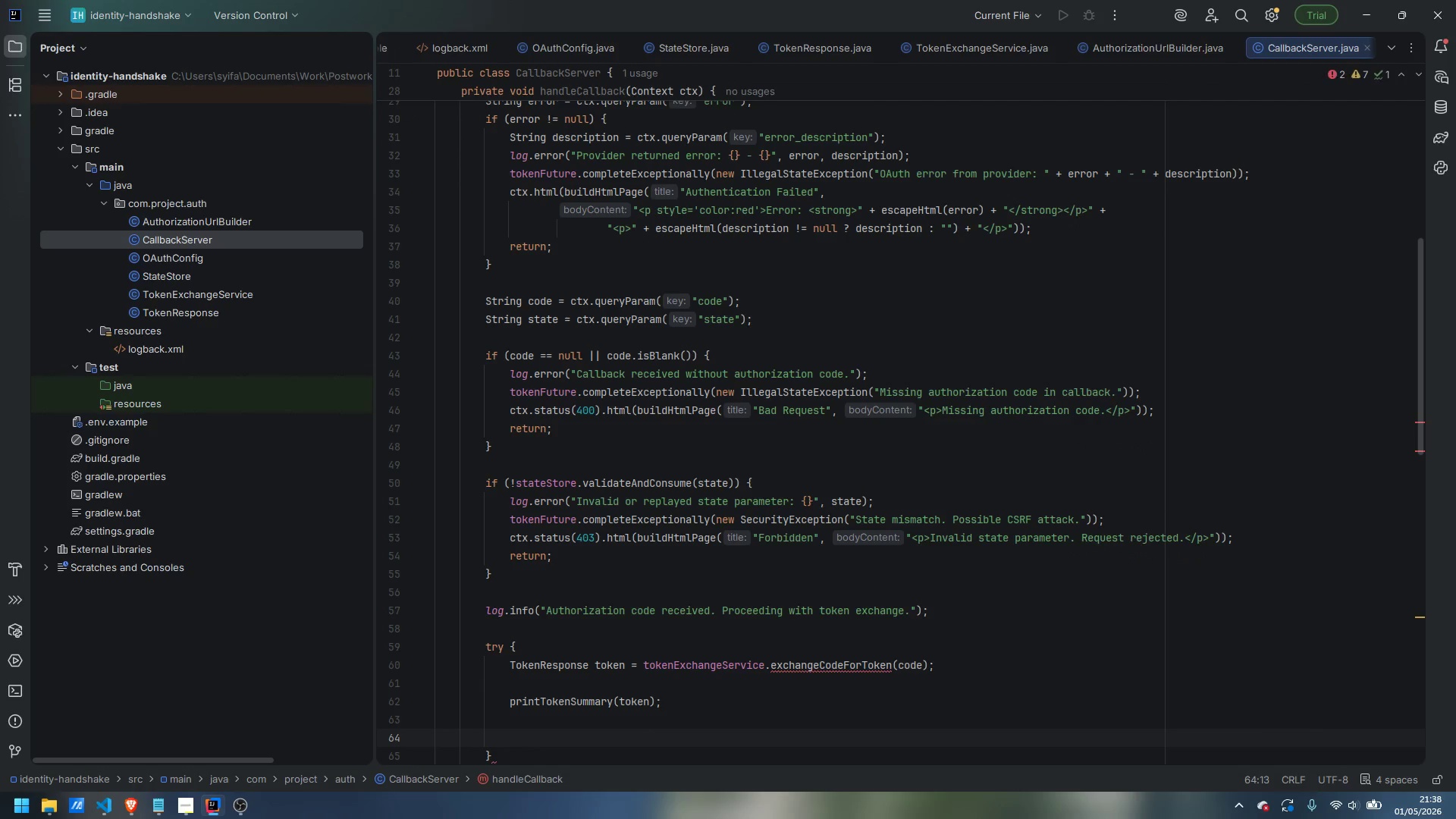 
type(Map)
 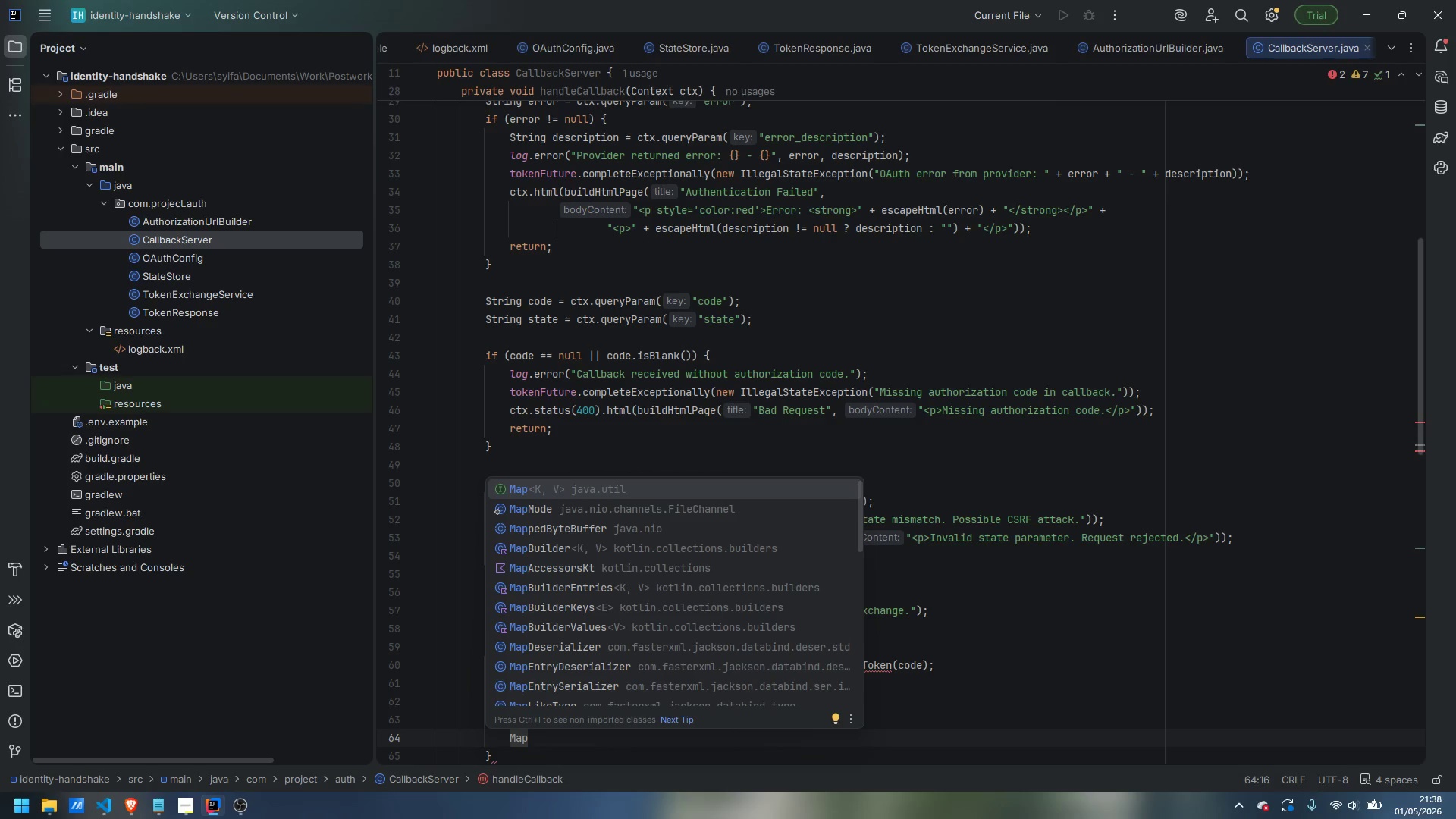 
key(Enter)
 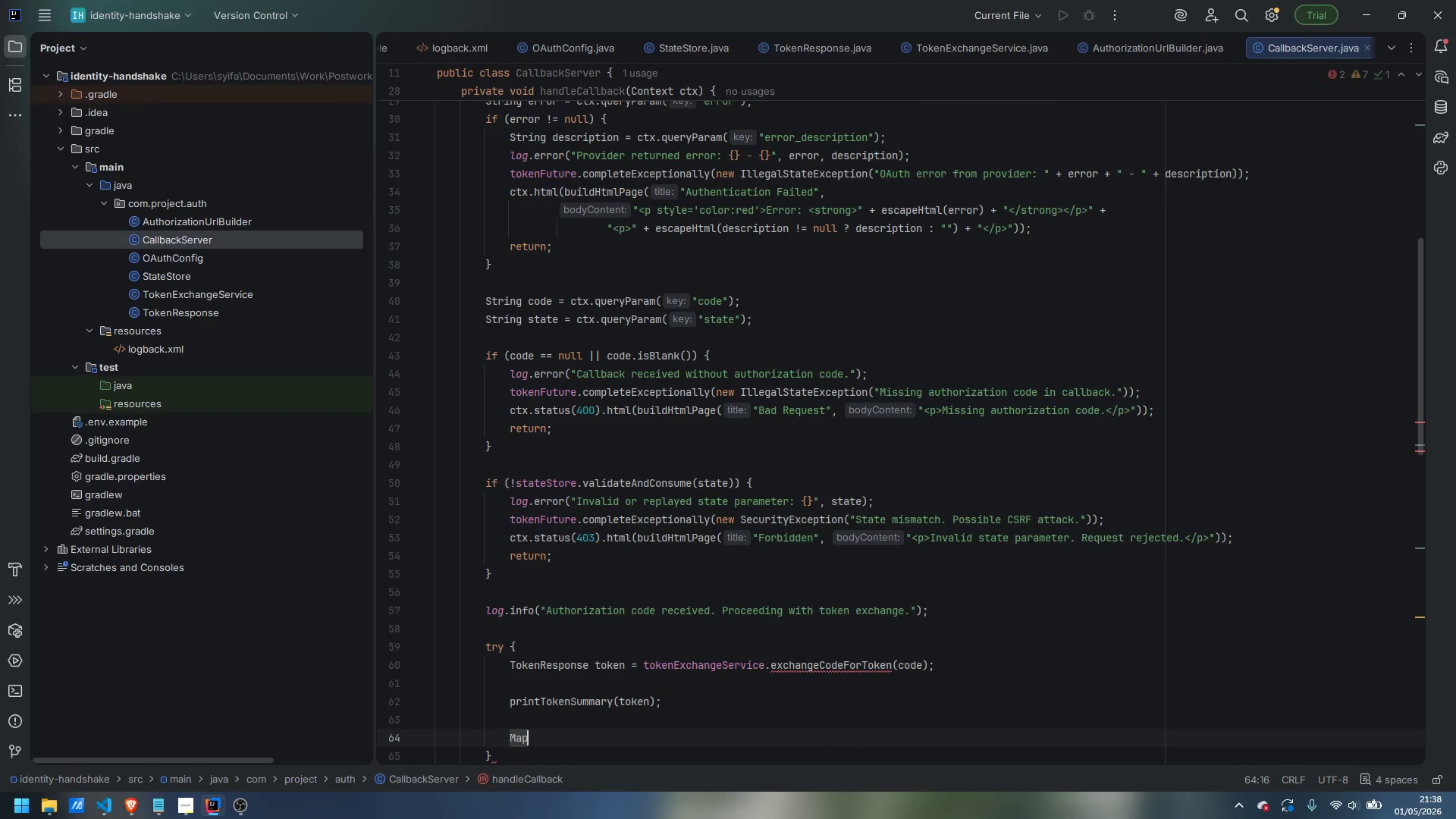 
type(<String, Object)
 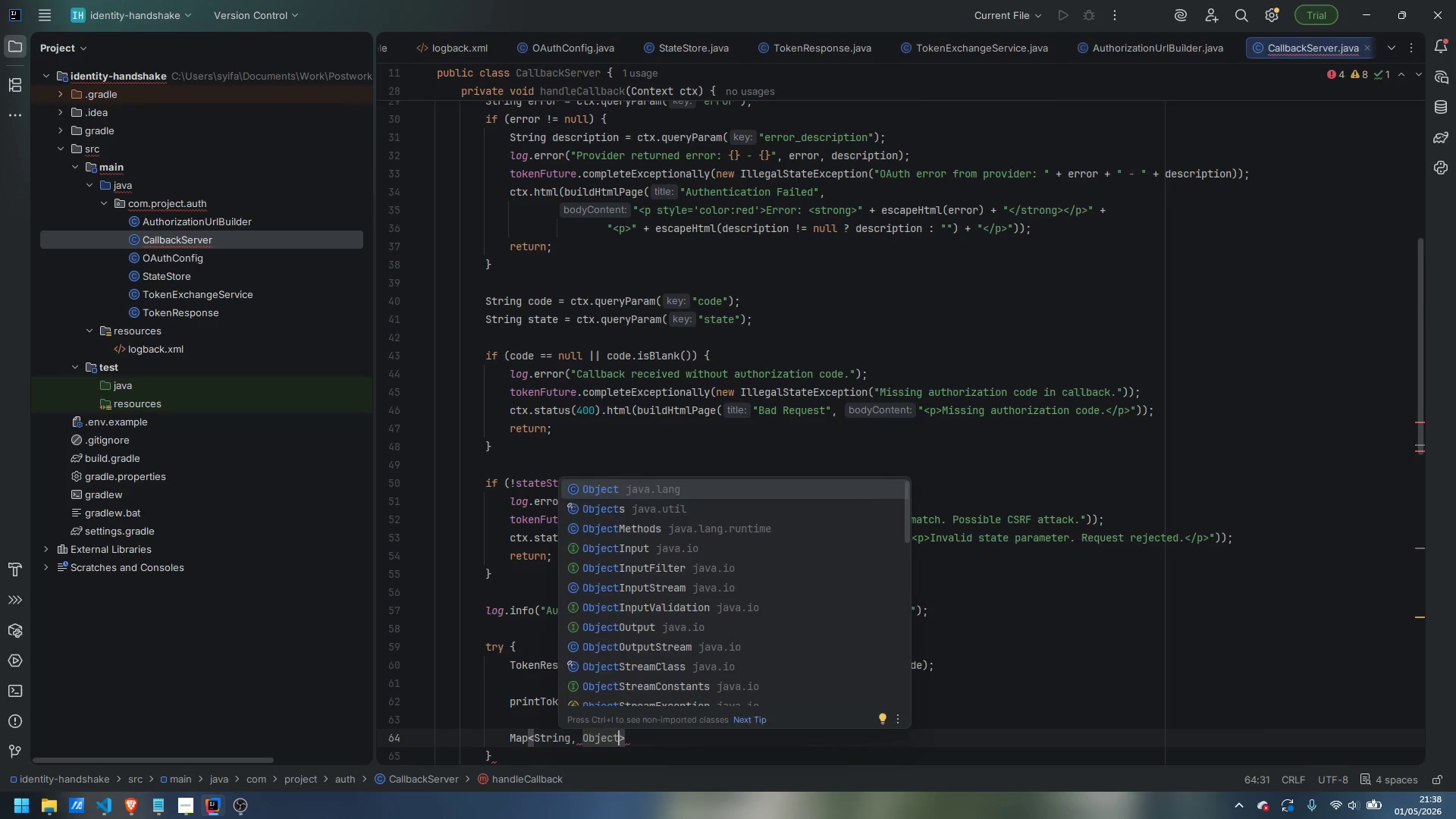 
key(ArrowRight)
 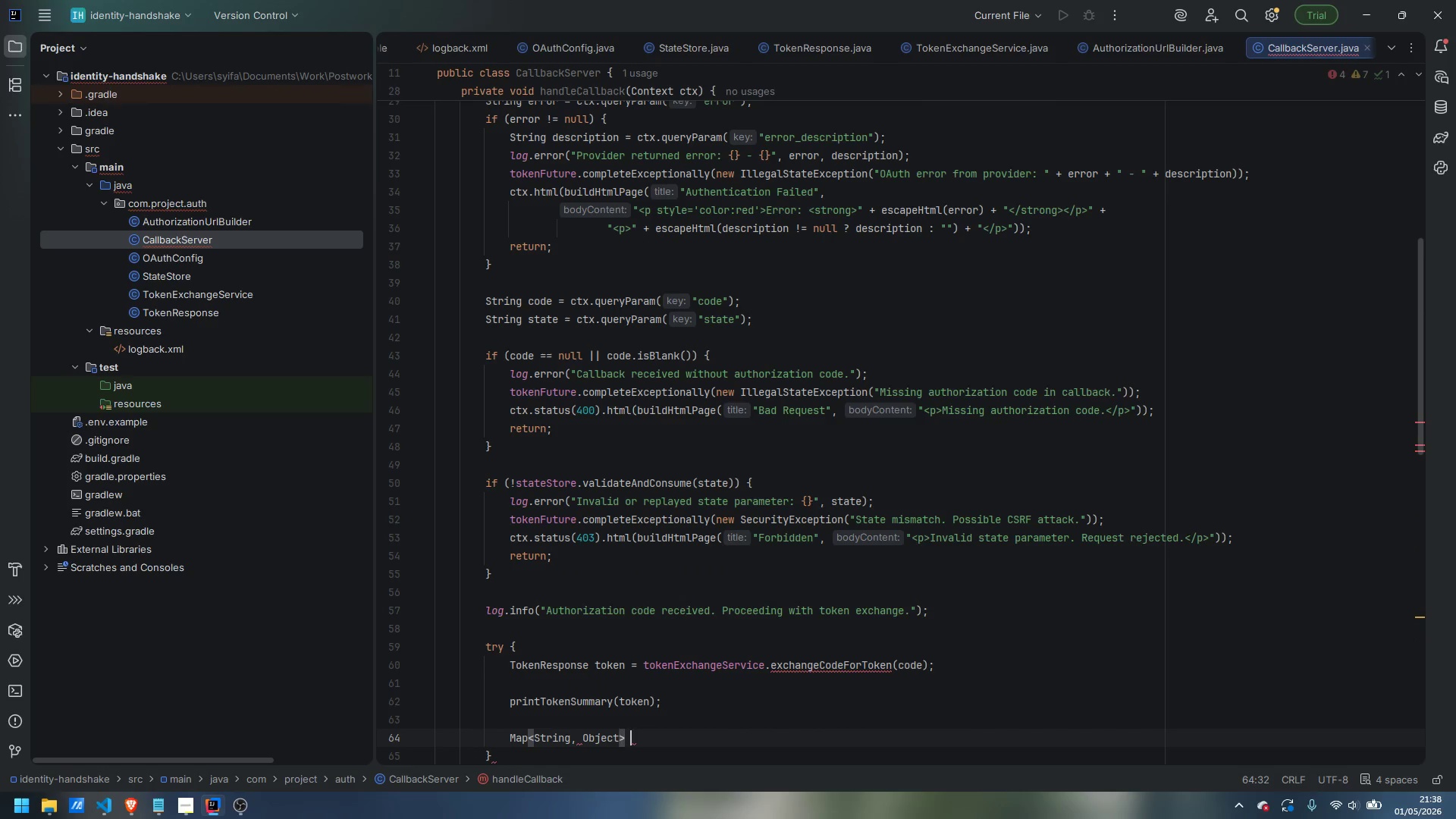 
type( i)
key(Backspace)
type(userInfo = tkenExchangeService.fec)
key(Backspace)
type(tchUserInfo(token.getAccessToken())
 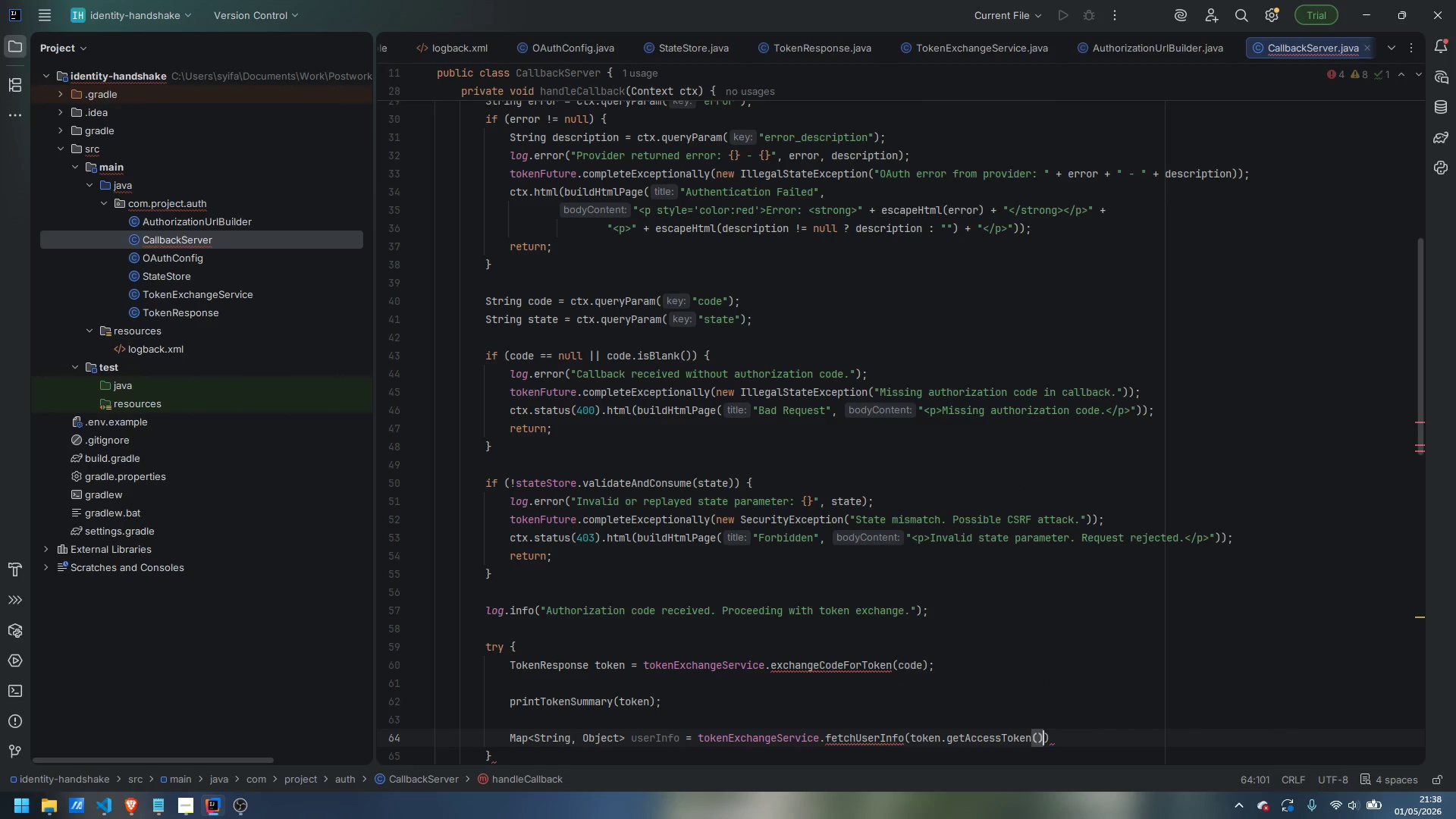 
key(ArrowRight)
 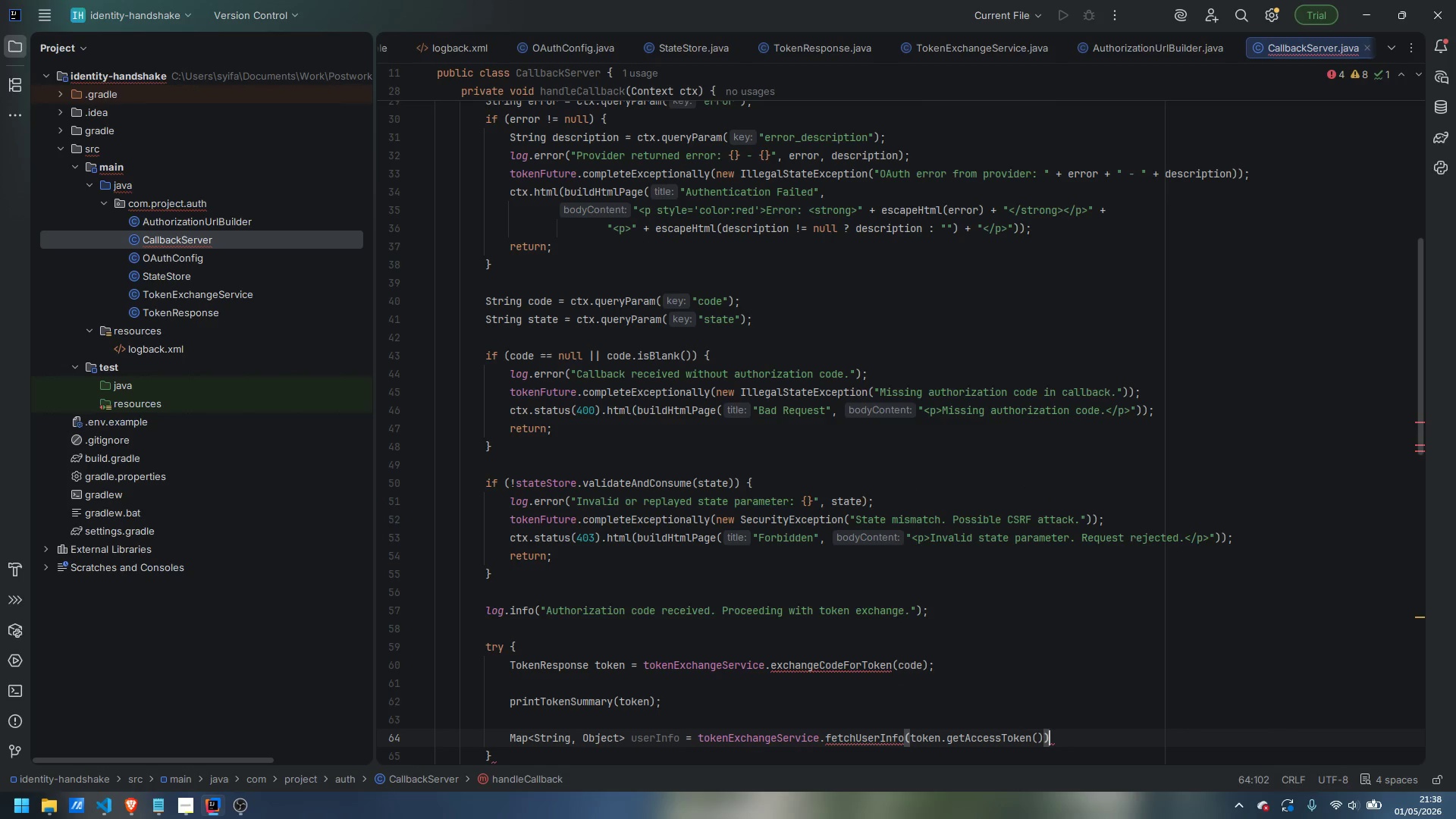 
key(Semicolon)
 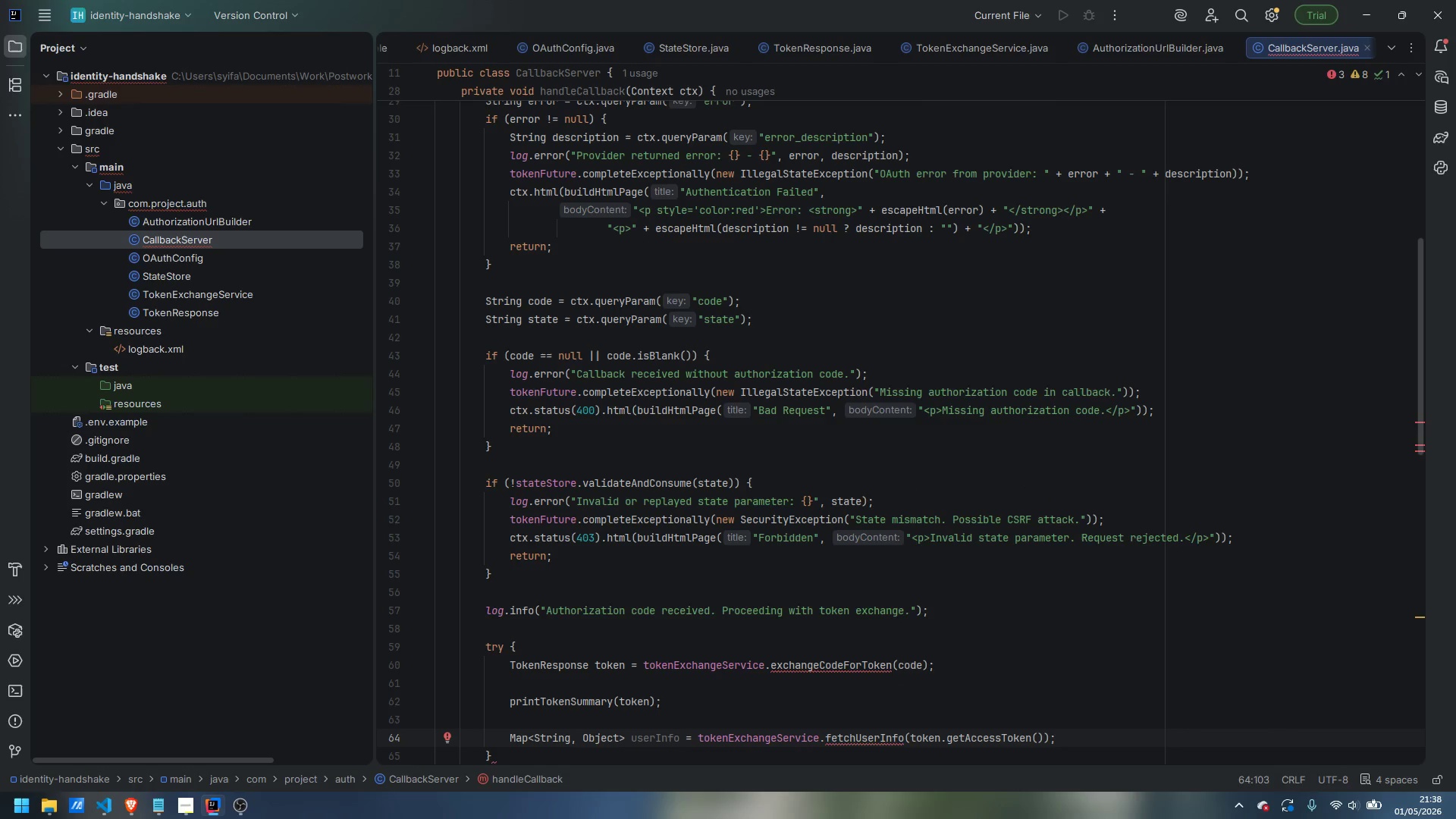 
key(Enter)
 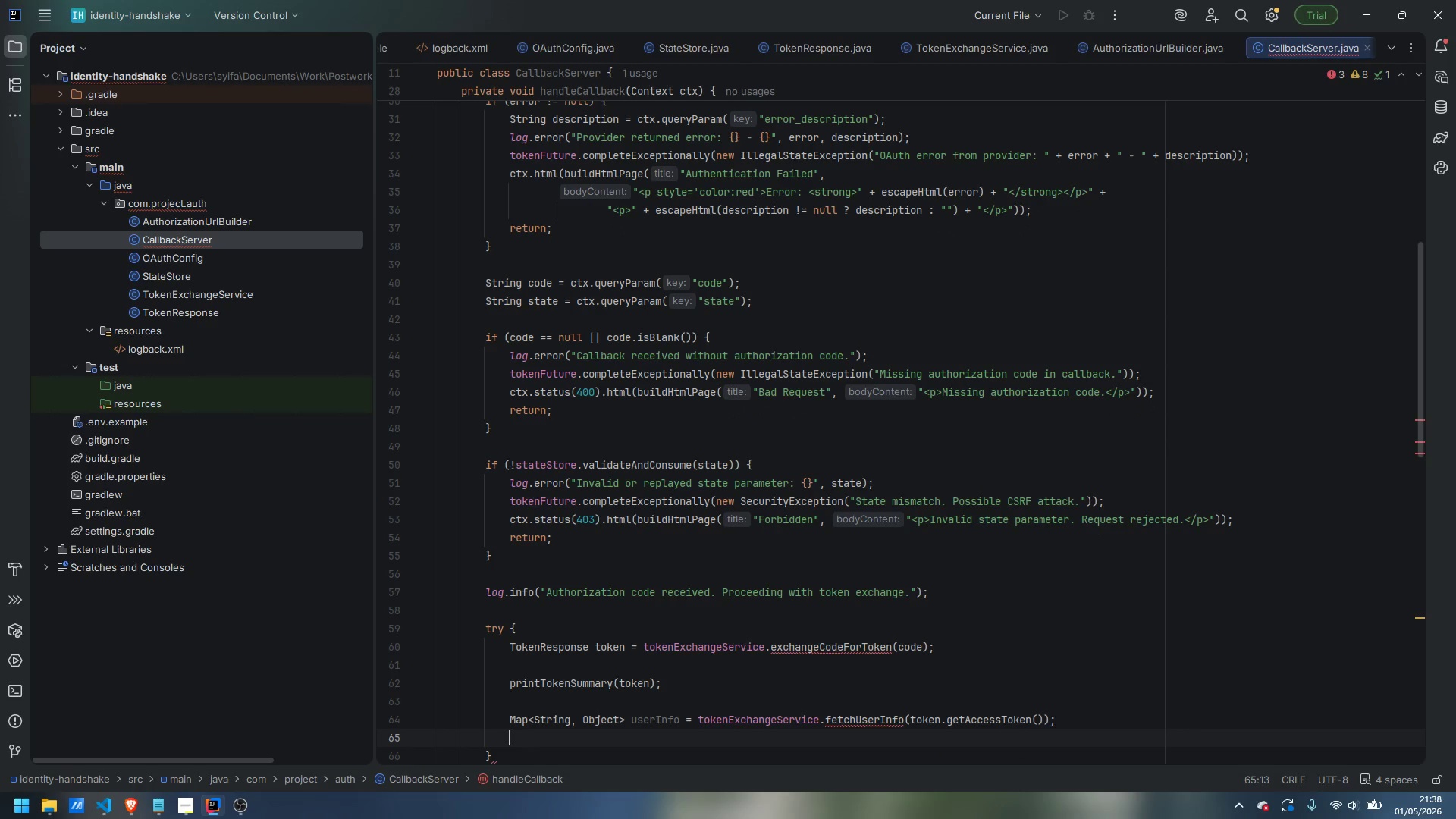 
type(printUserInfoSummary(userInfo)
 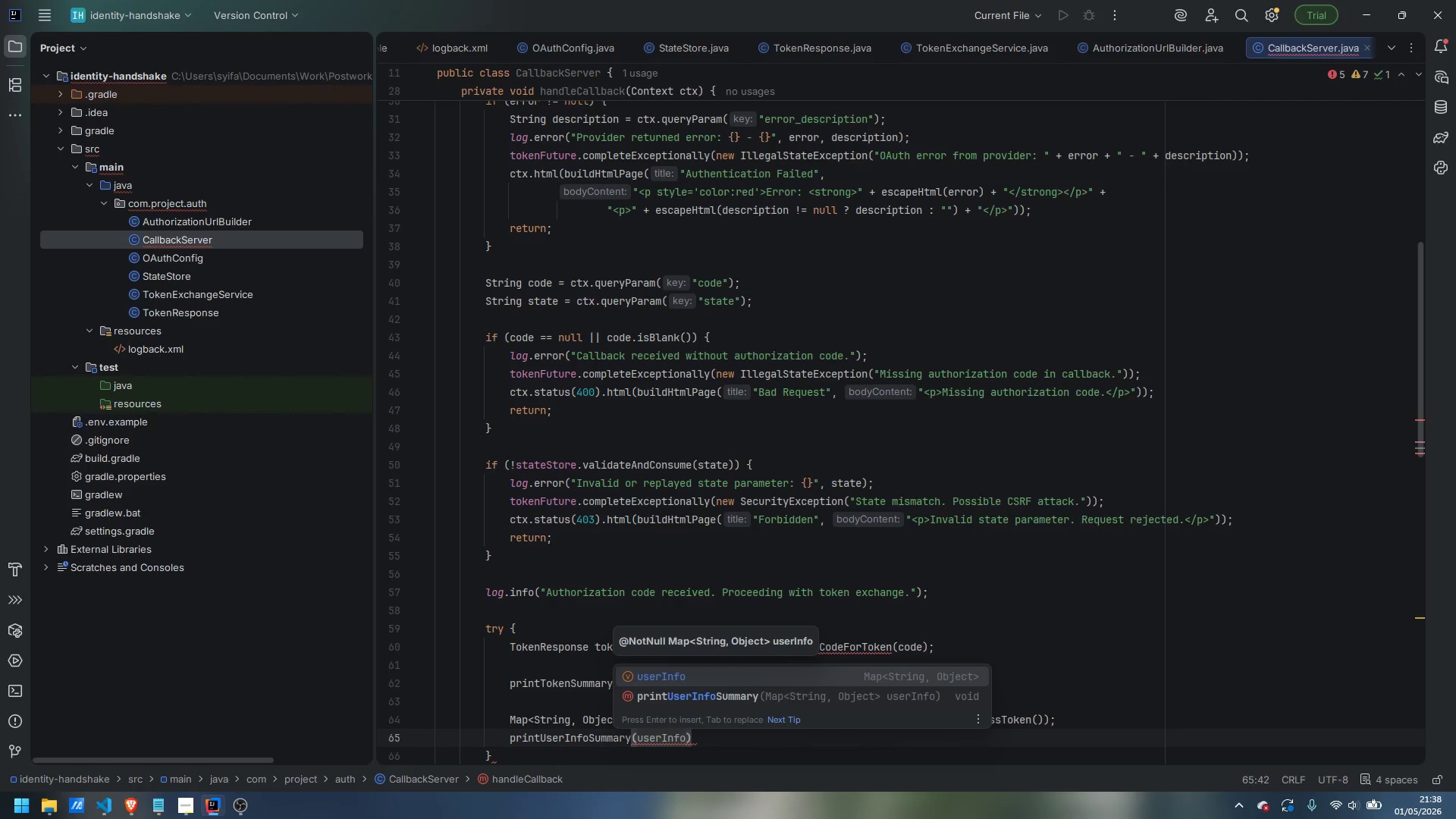 
key(ArrowRight)
 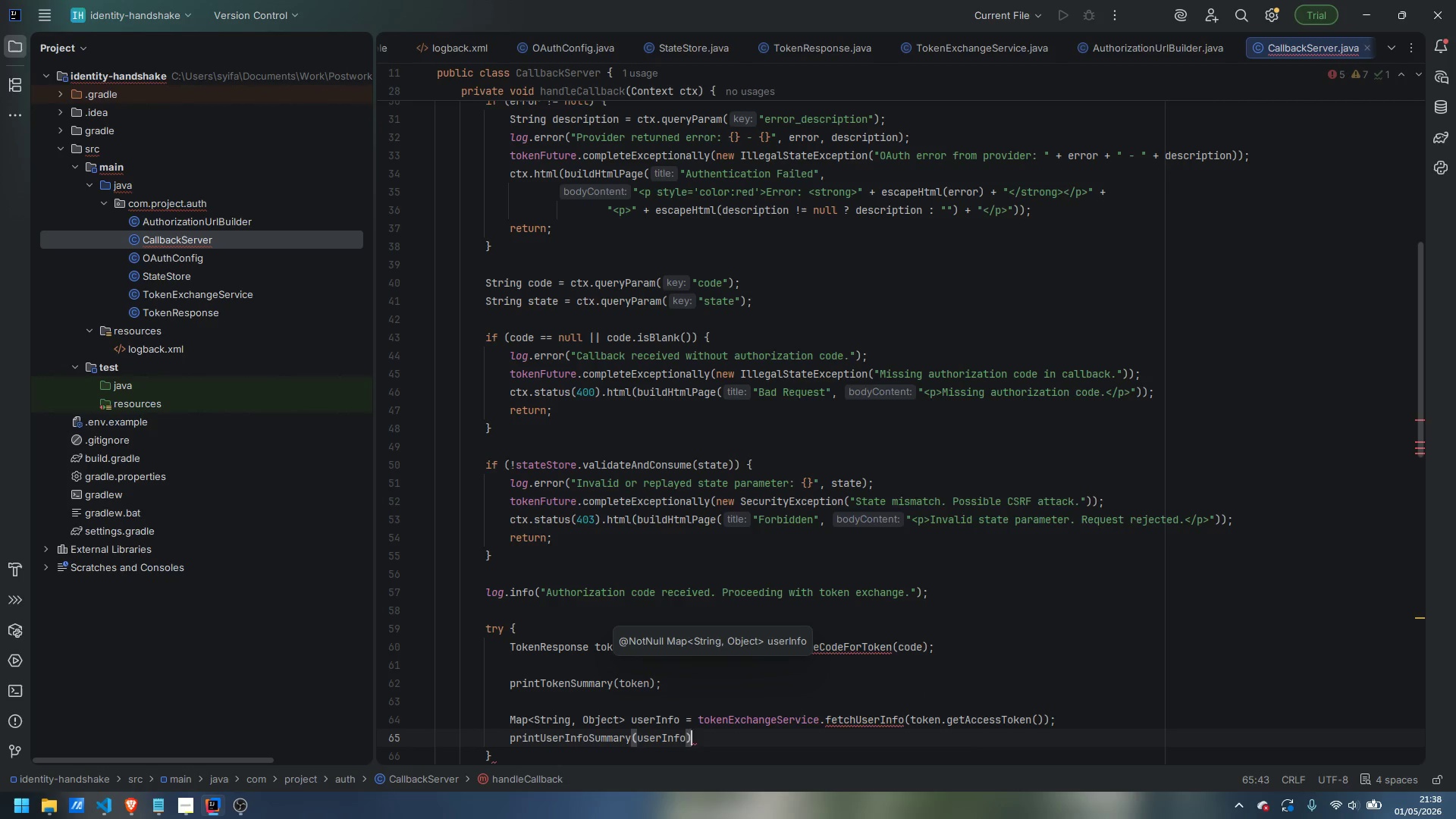 
key(Semicolon)
 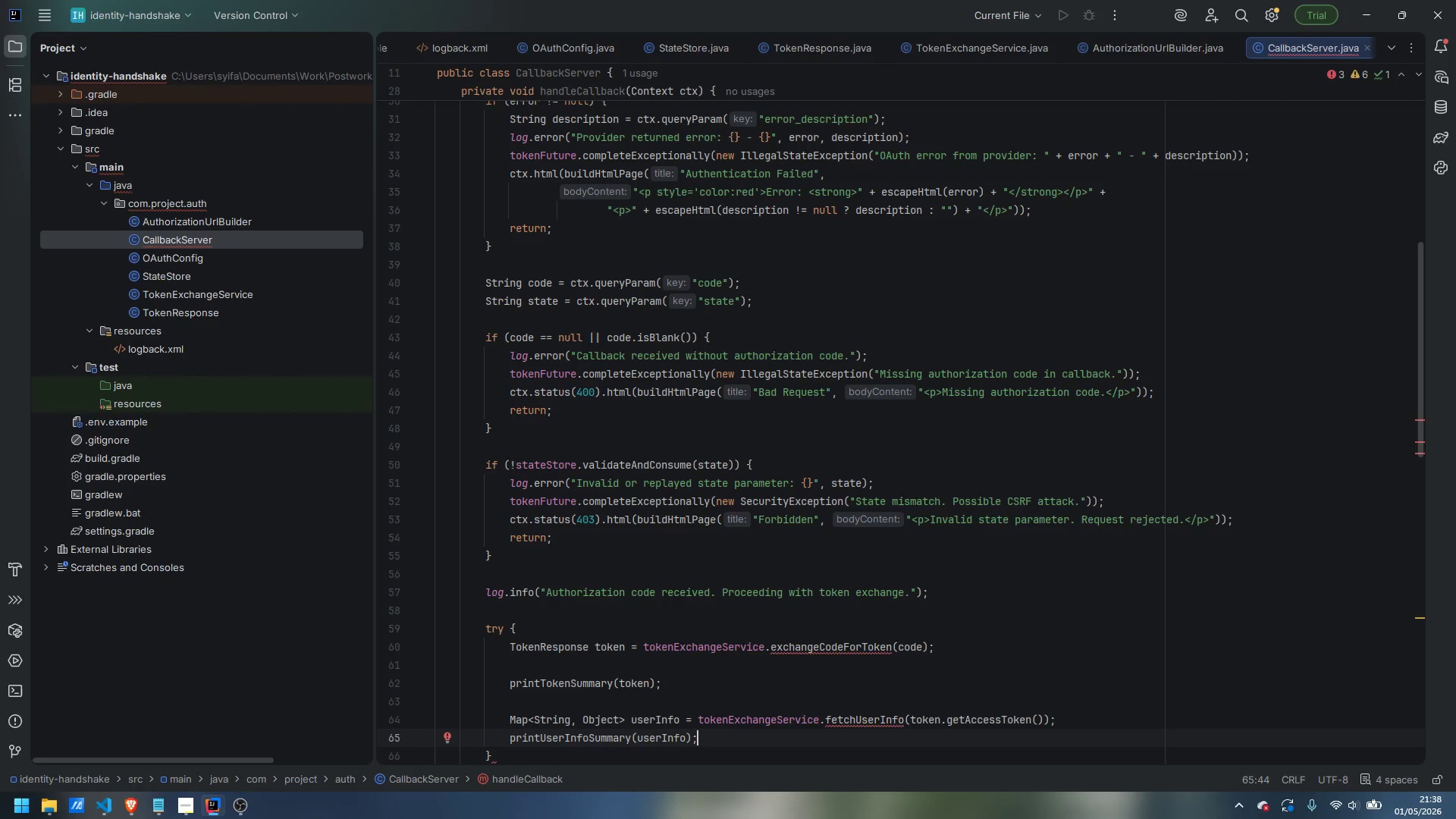 
key(Enter)
 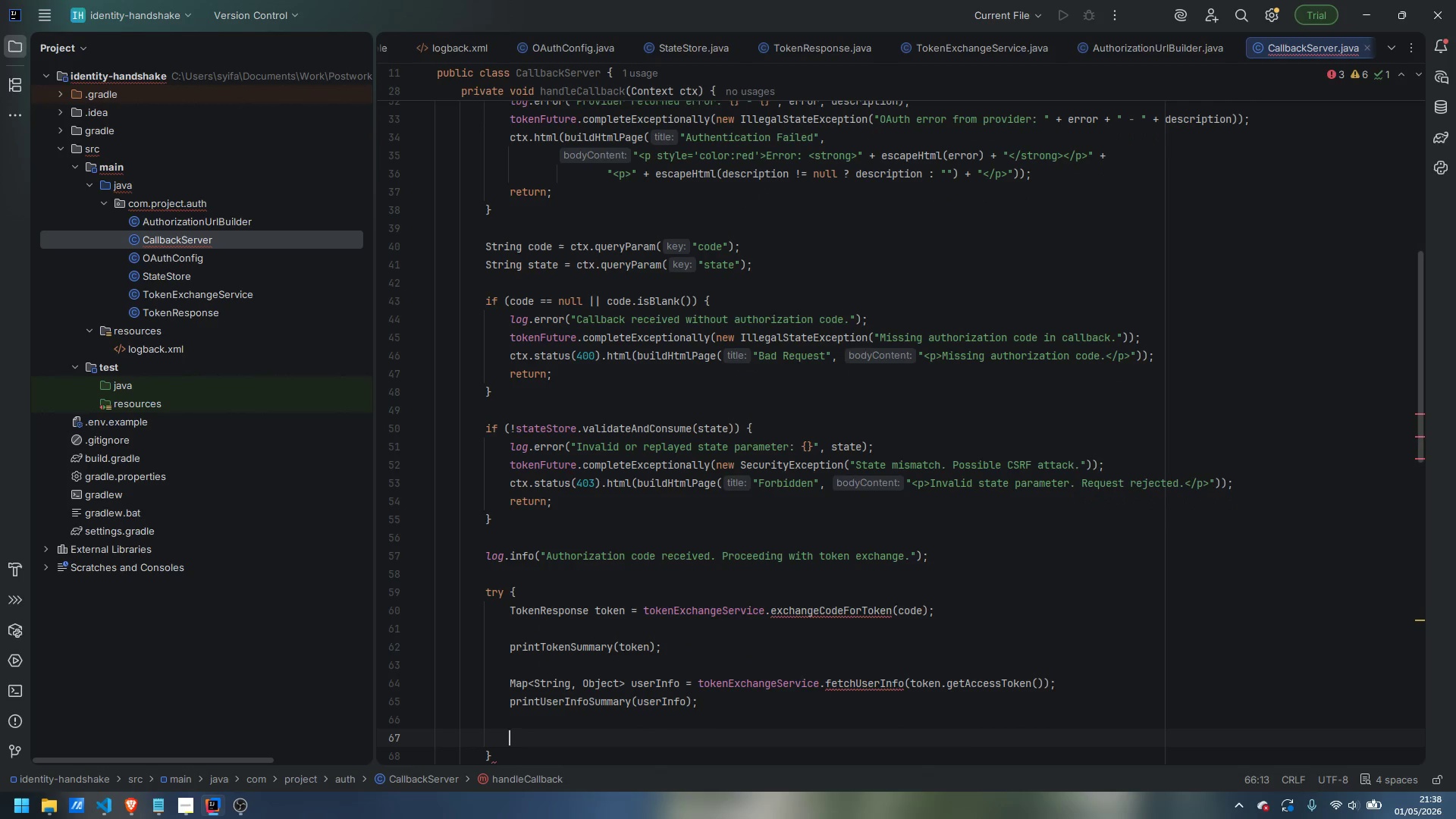 
key(Enter)
 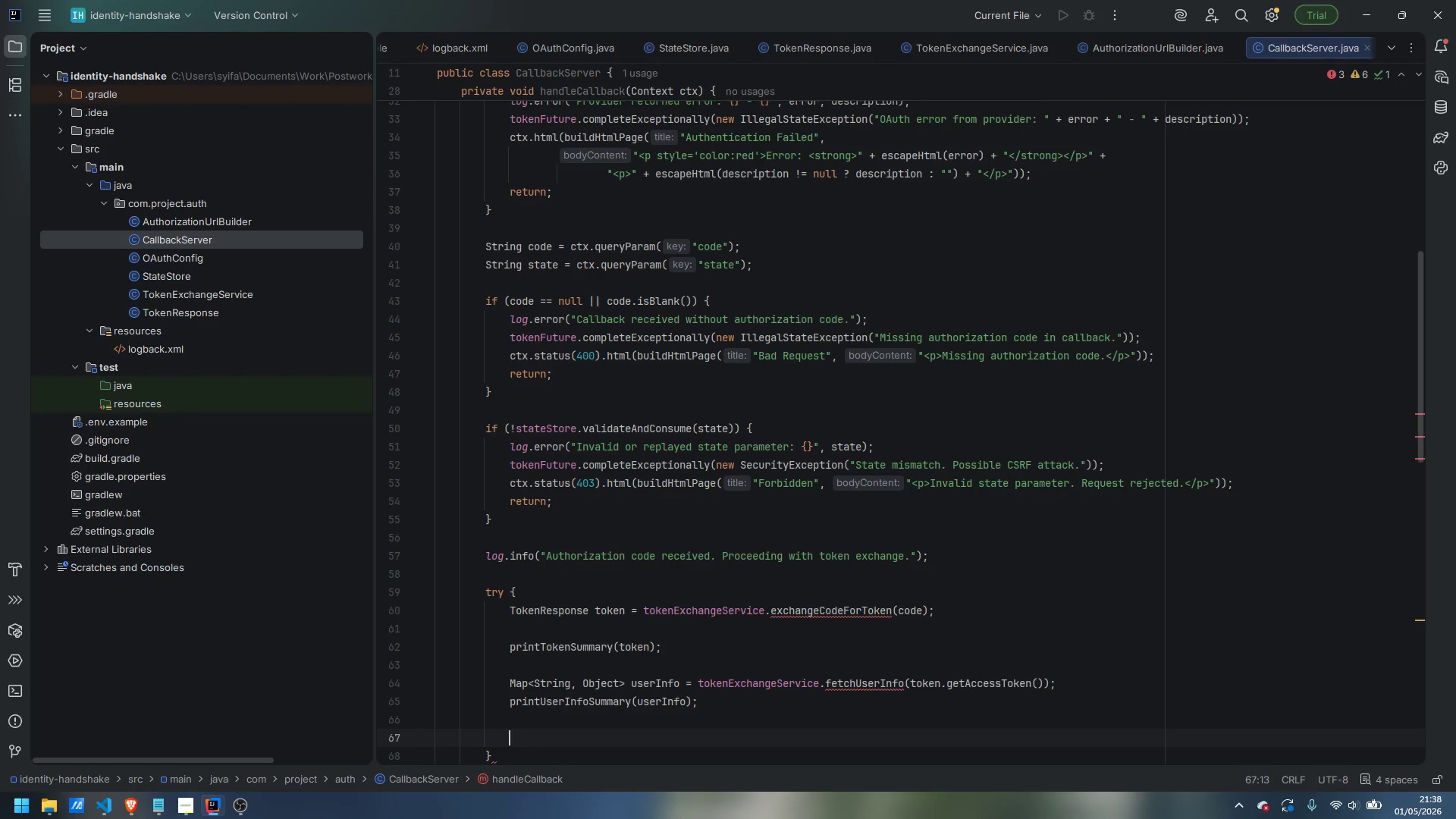 
type(ctx.html(buildHtmlPage("Autho)
key(Backspace)
type(entit)
key(Backspace)
type(cation Successfi)
key(Backspace)
type(ul)
 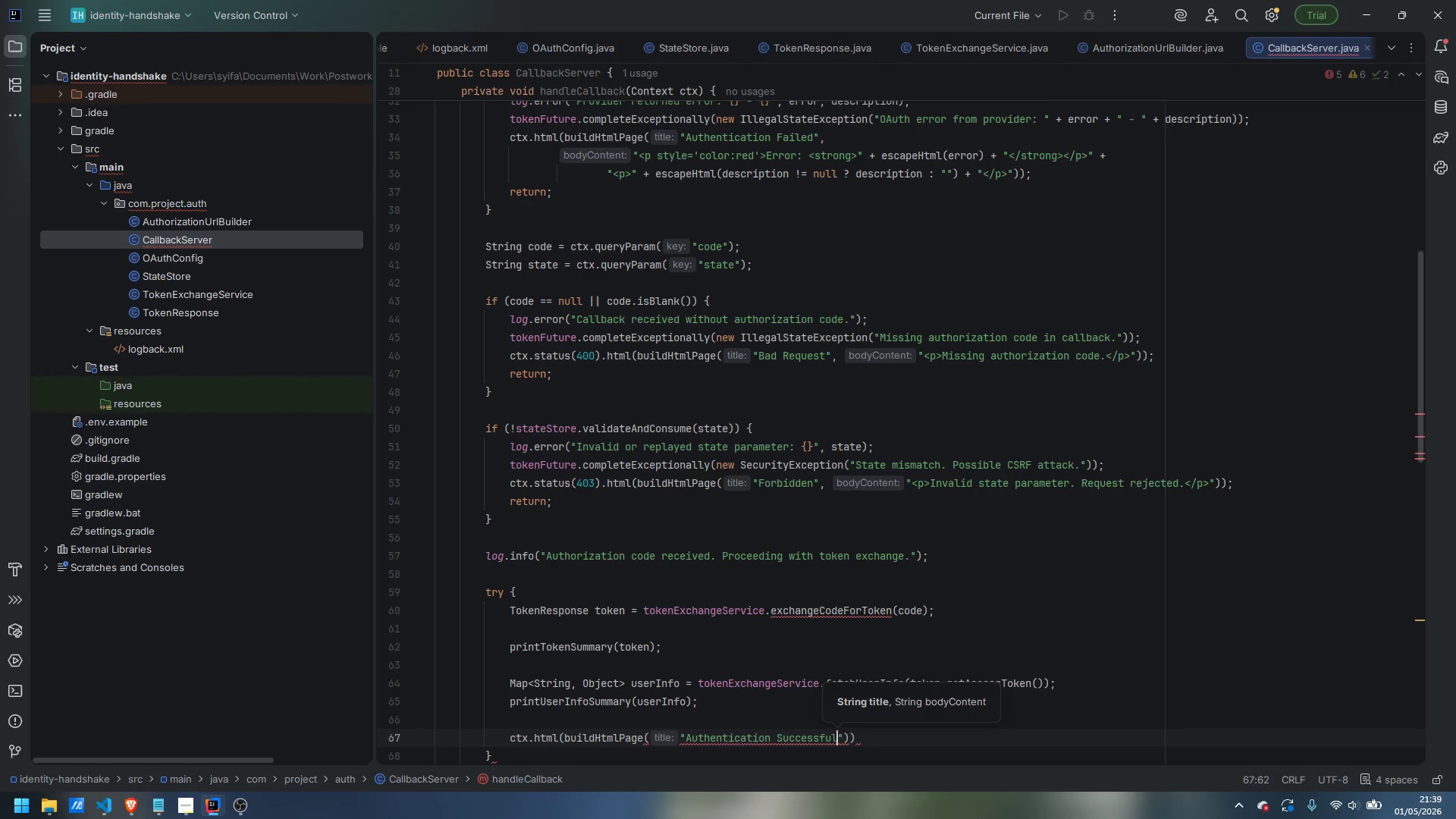 
 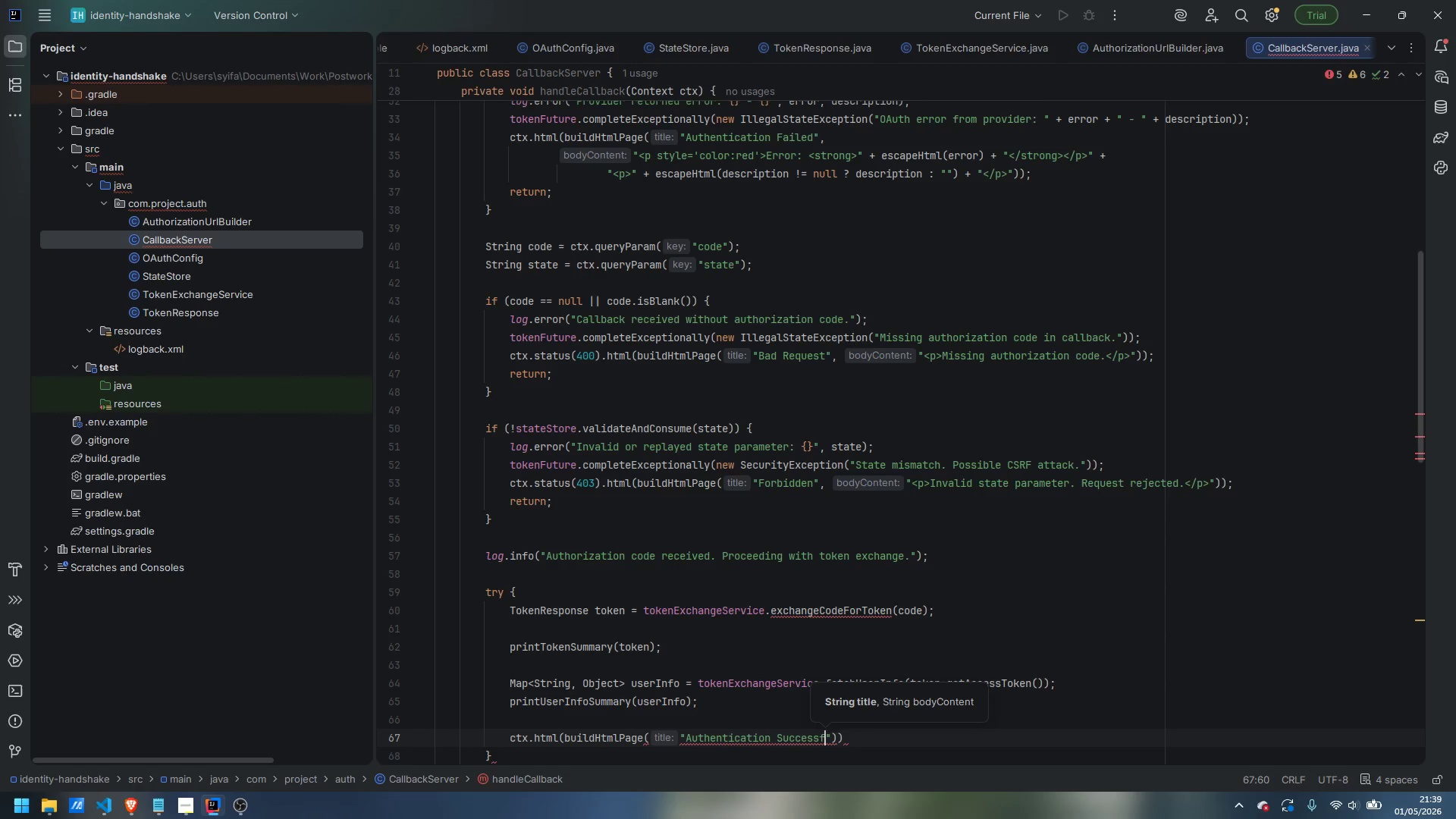 
key(ArrowRight)
 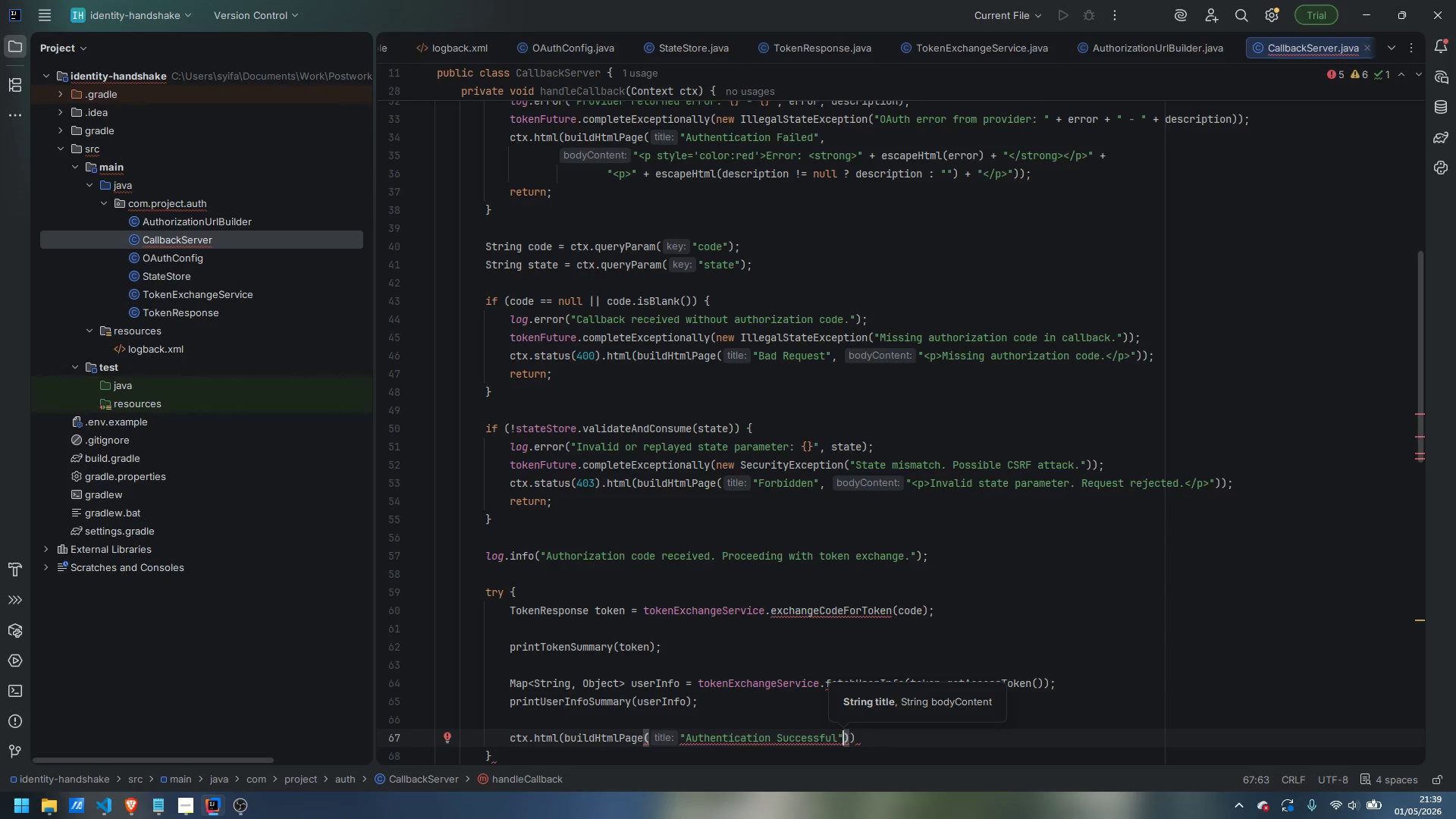 
key(Comma)
 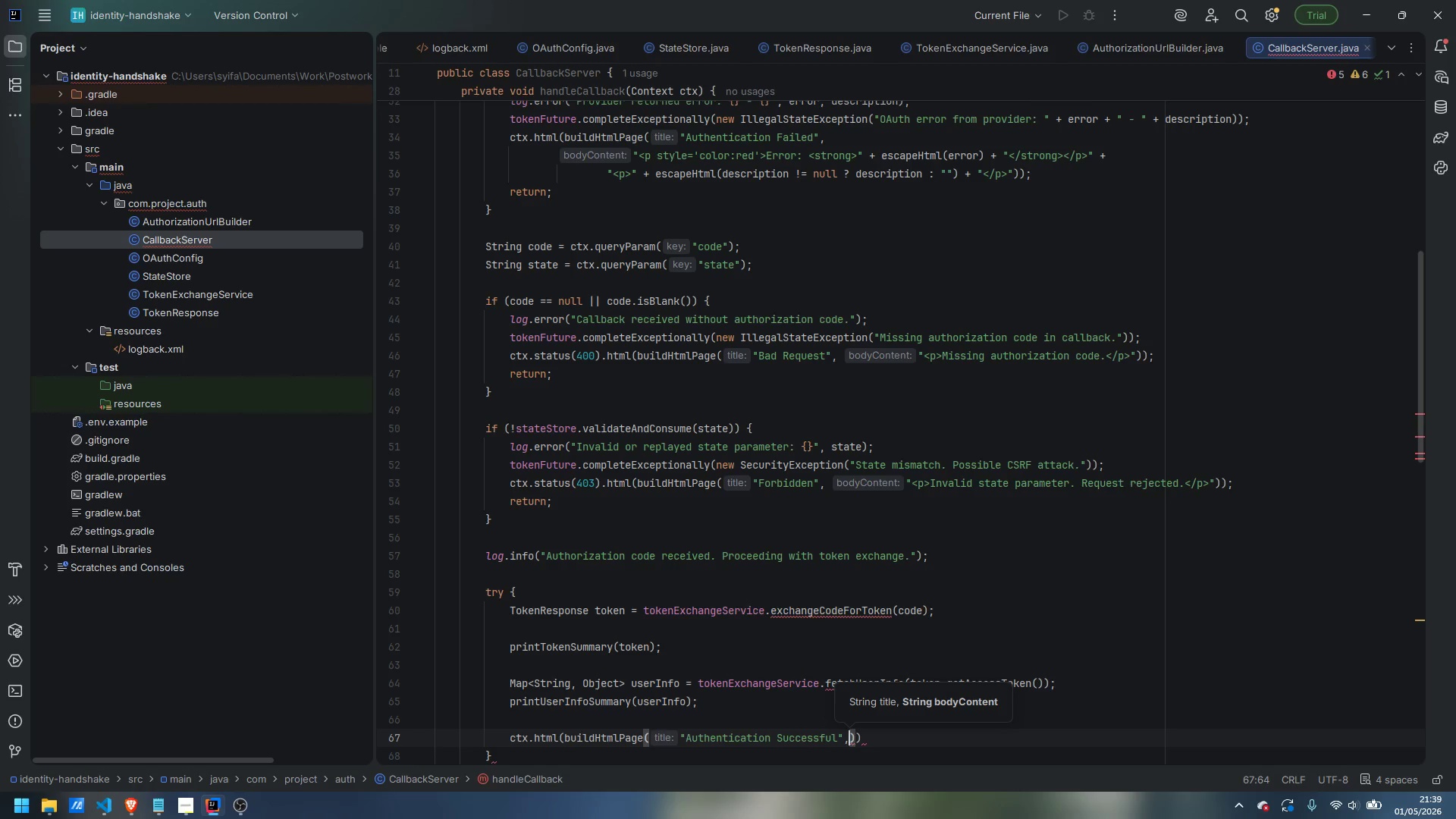 
key(Enter)
 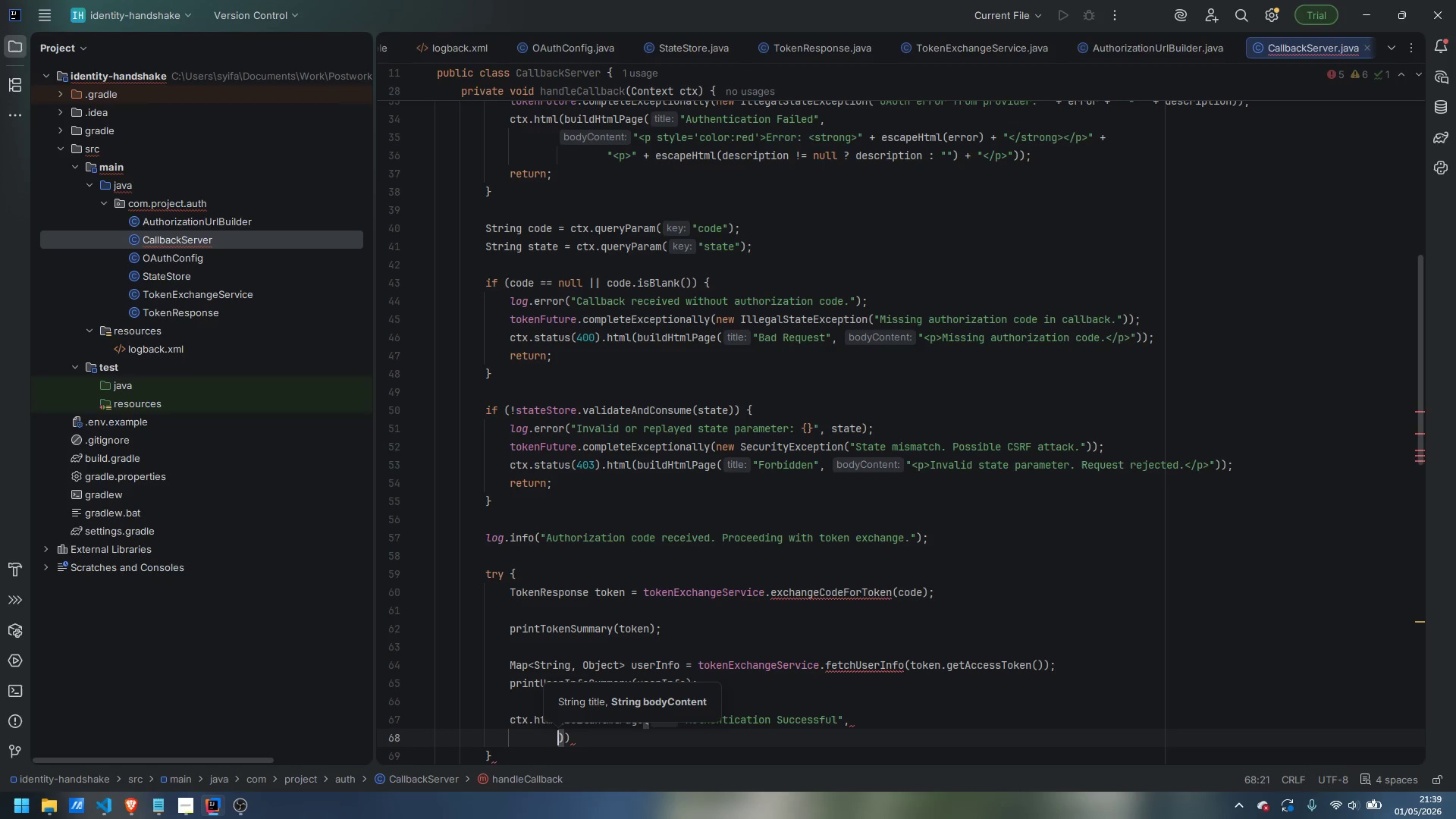 
type("<p>welcom)
 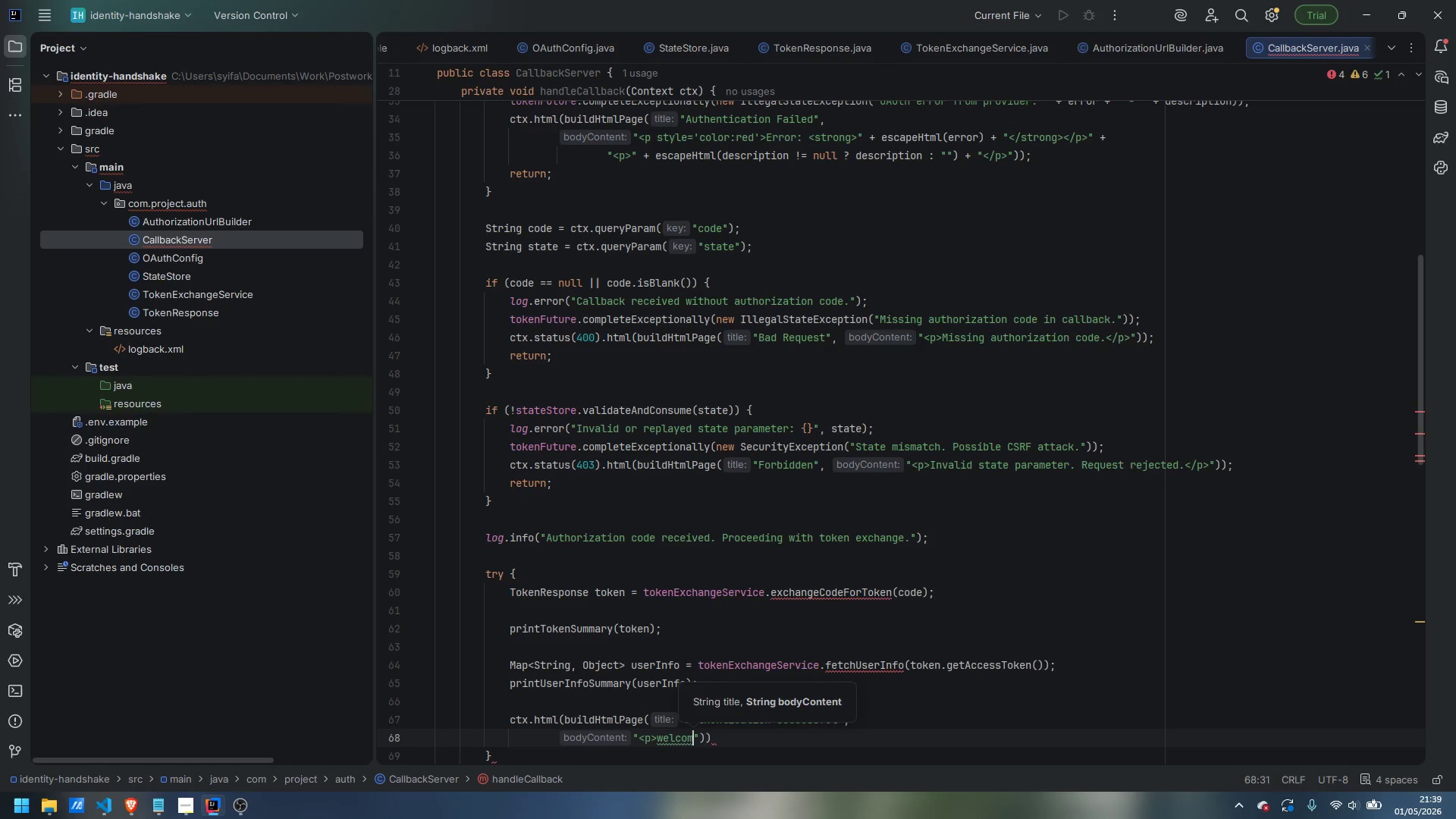 
key(Control+Backspace)
 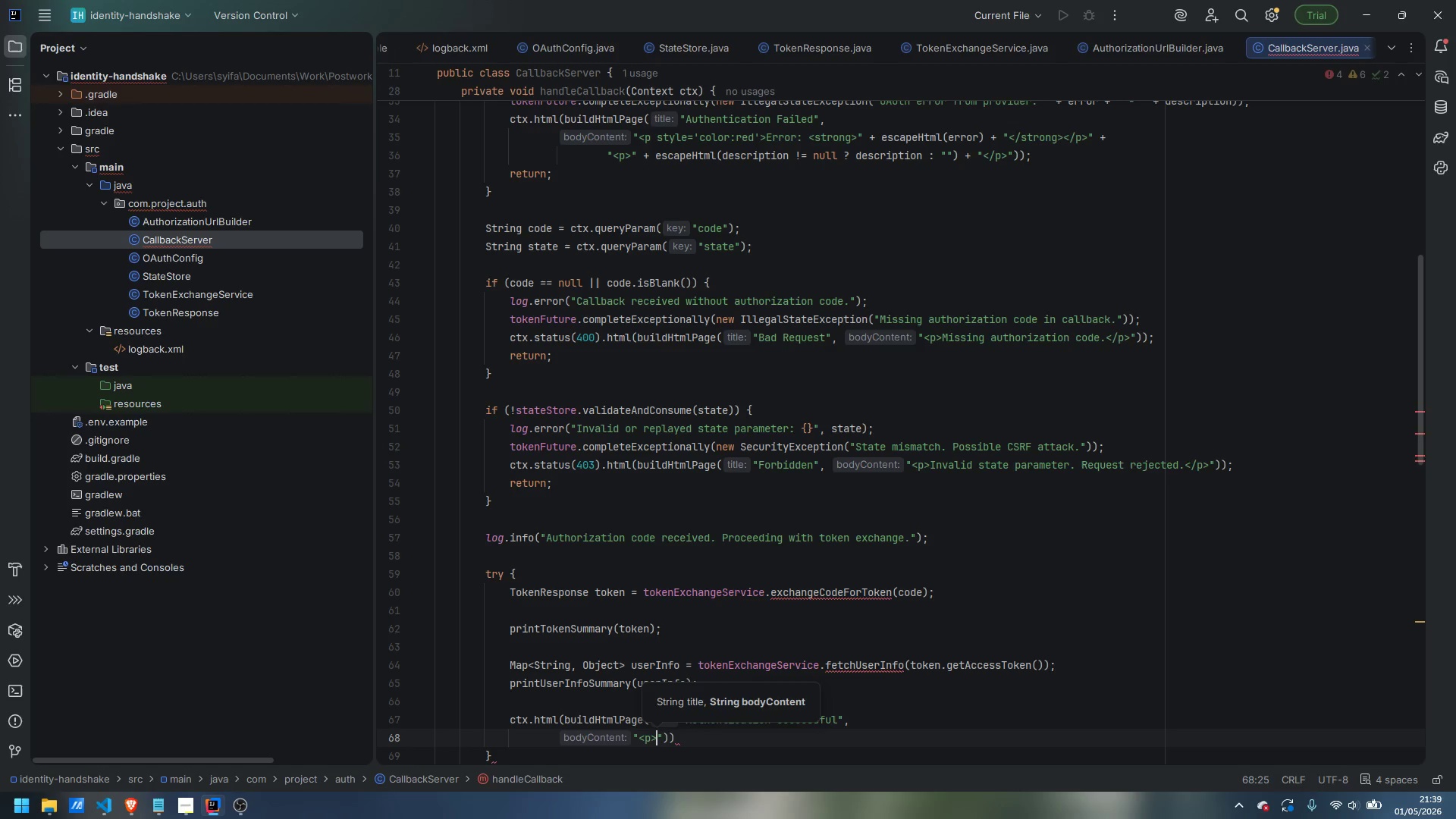 
type(Welcome, <strin)
key(Backspace)
key(Backspace)
type(ong>)
 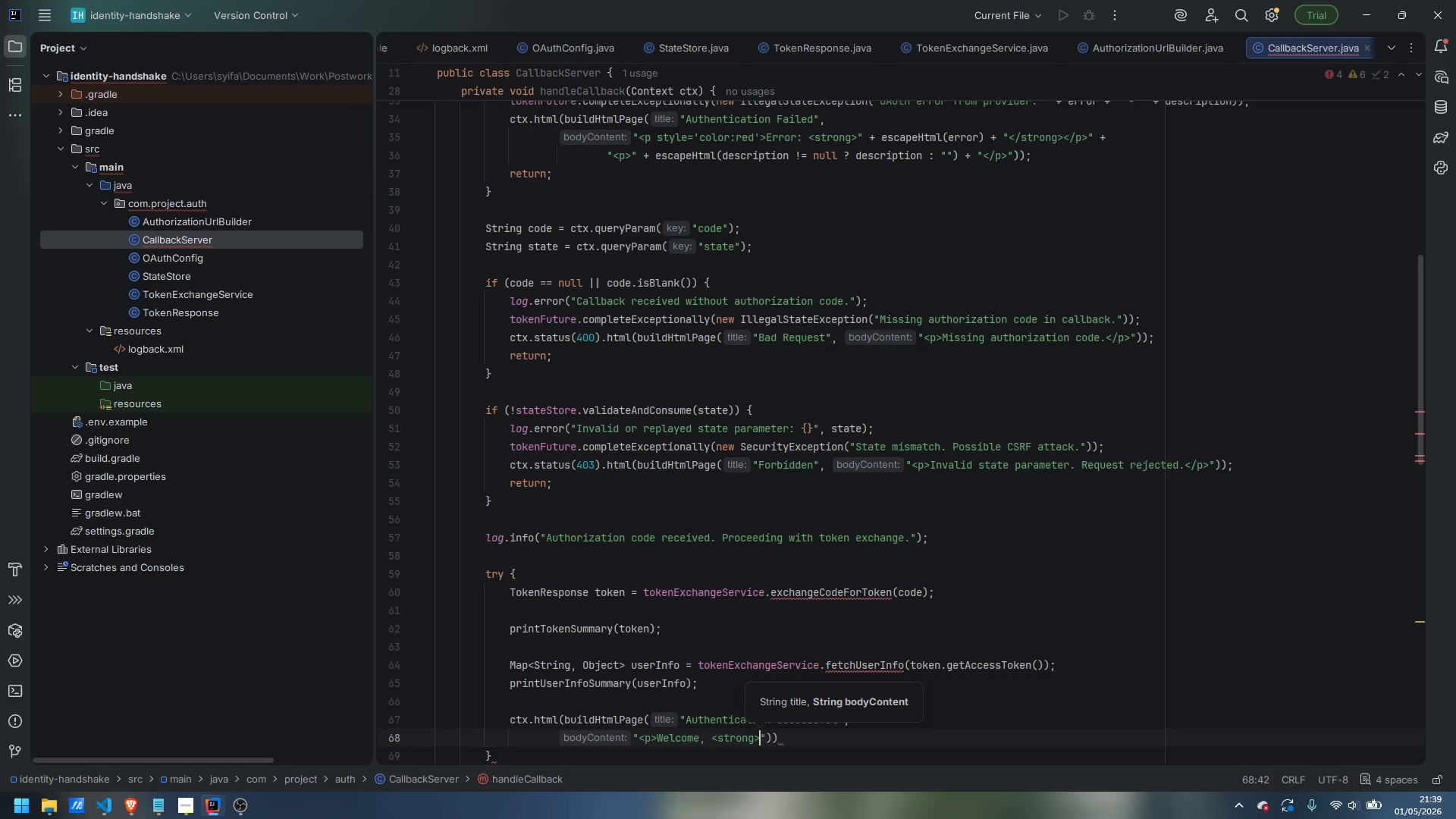 
key(ArrowRight)
 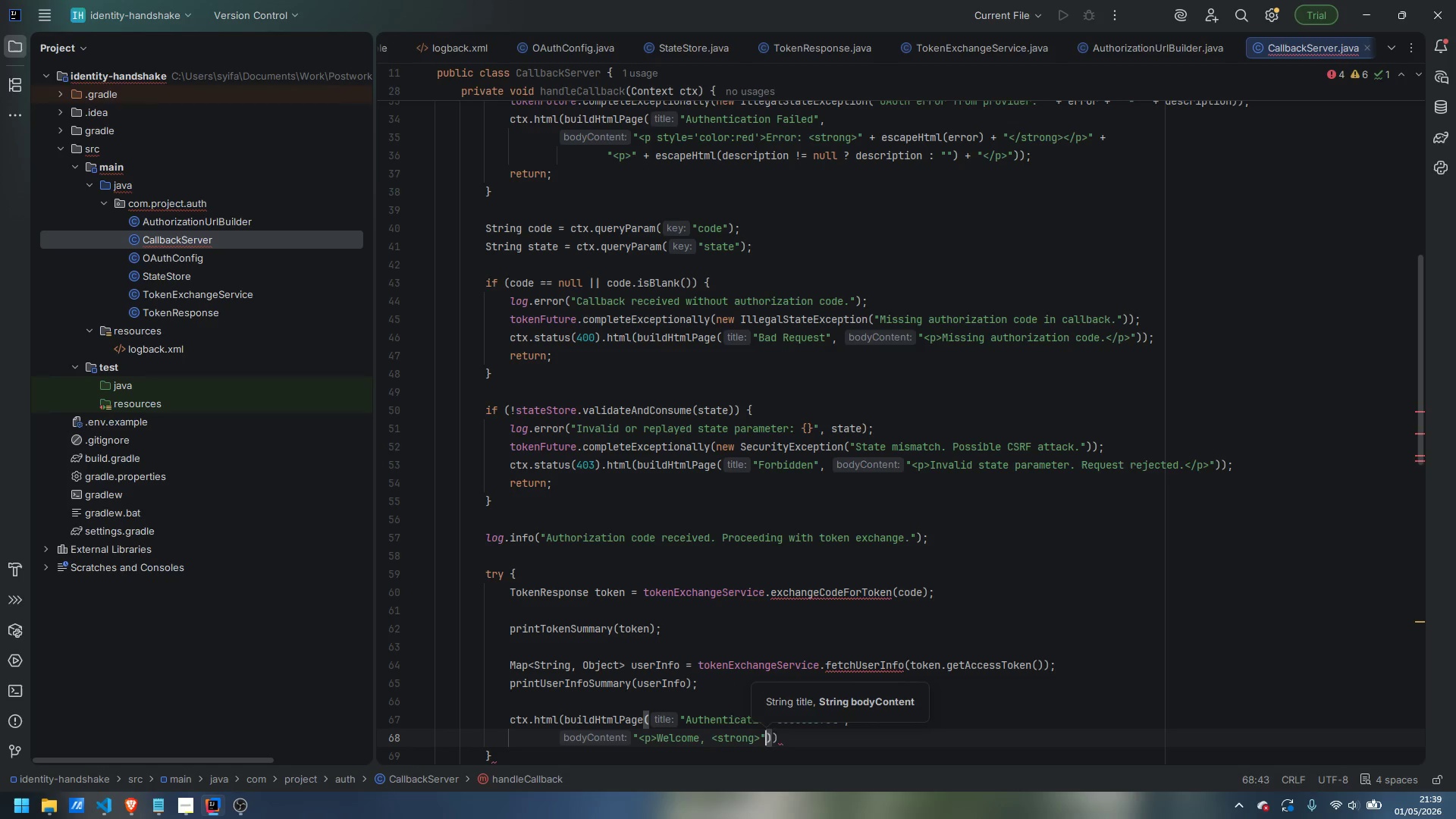 
type( + escapeHtml)
 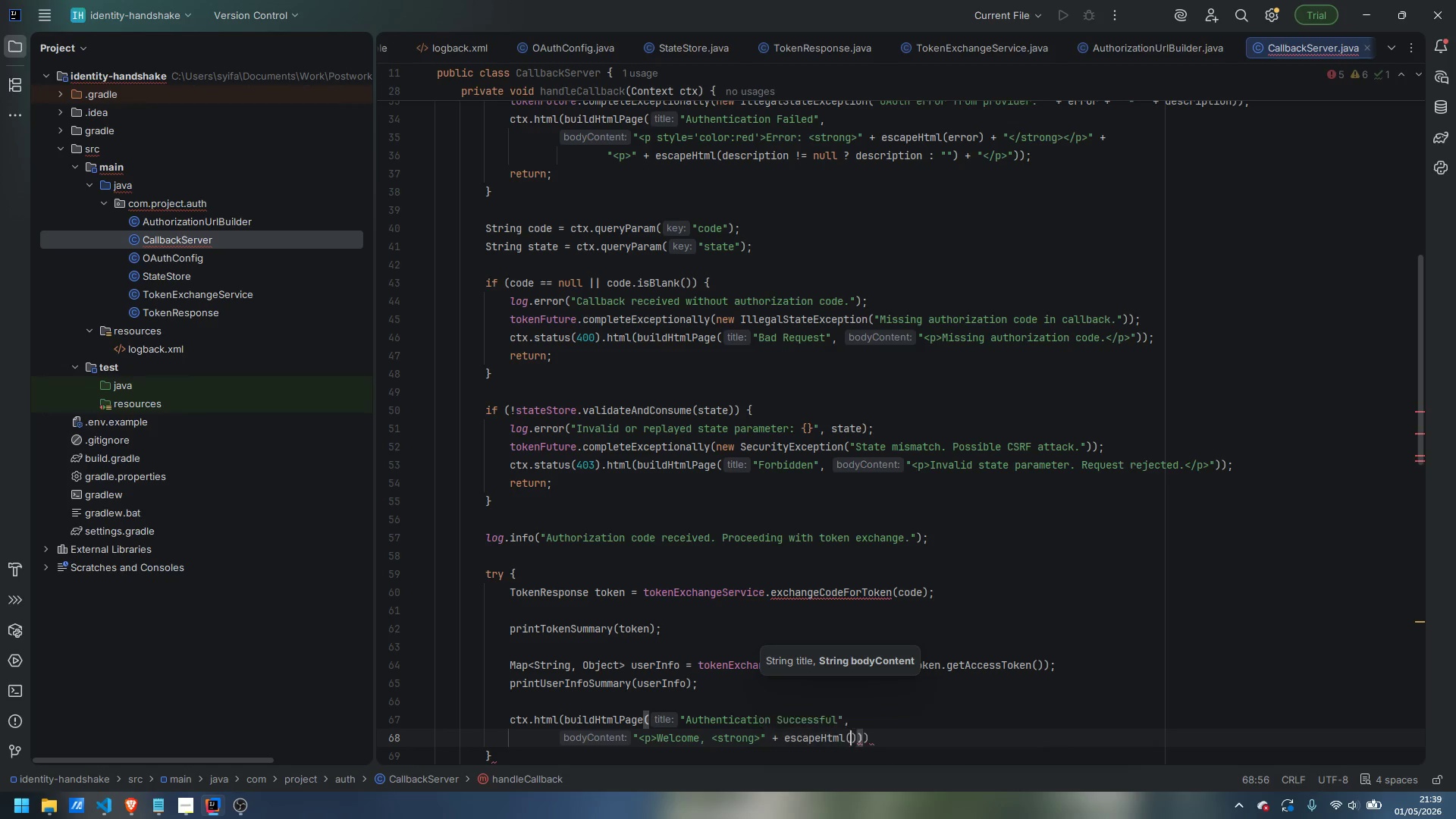 
 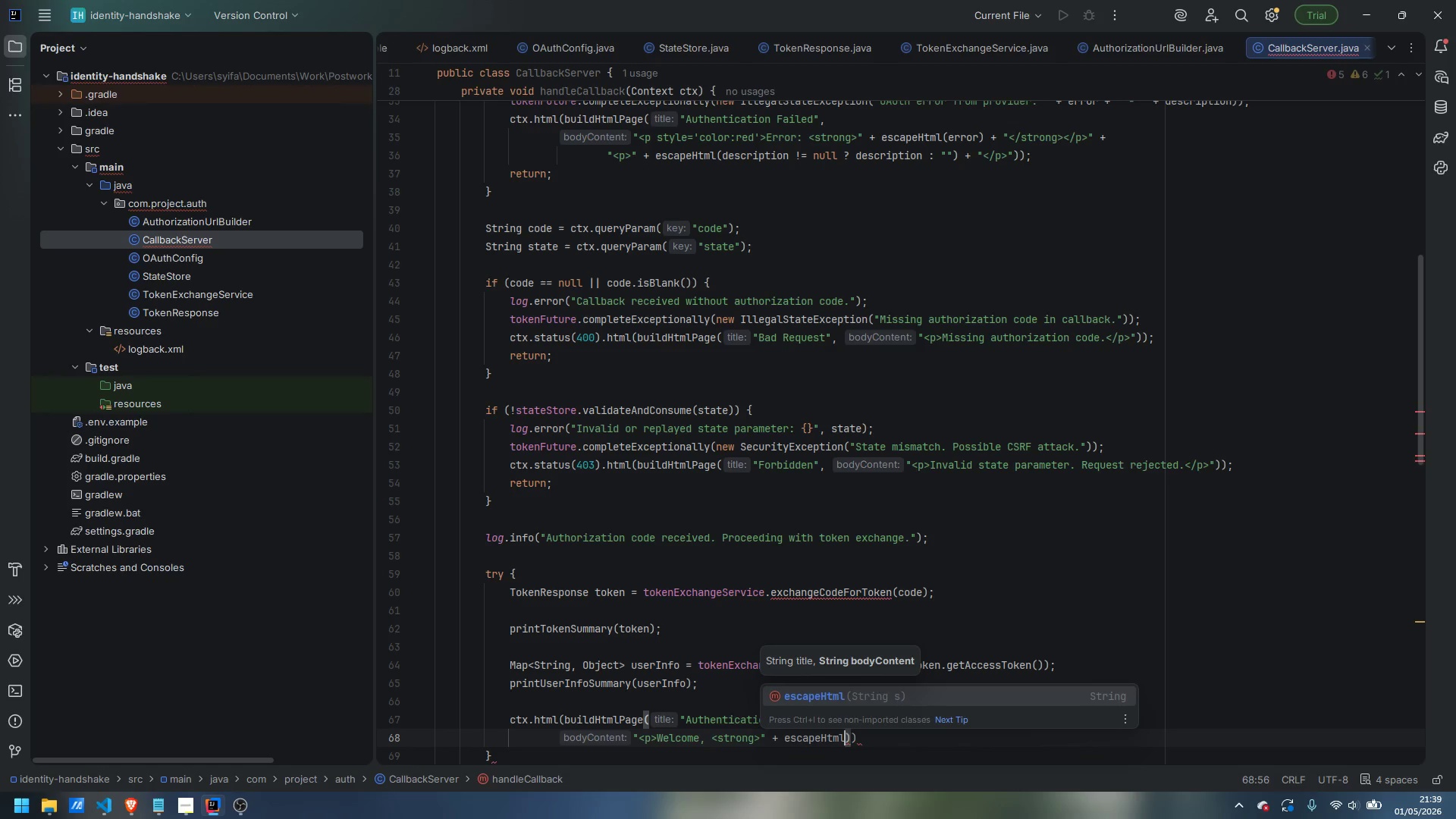 
key(Enter)
 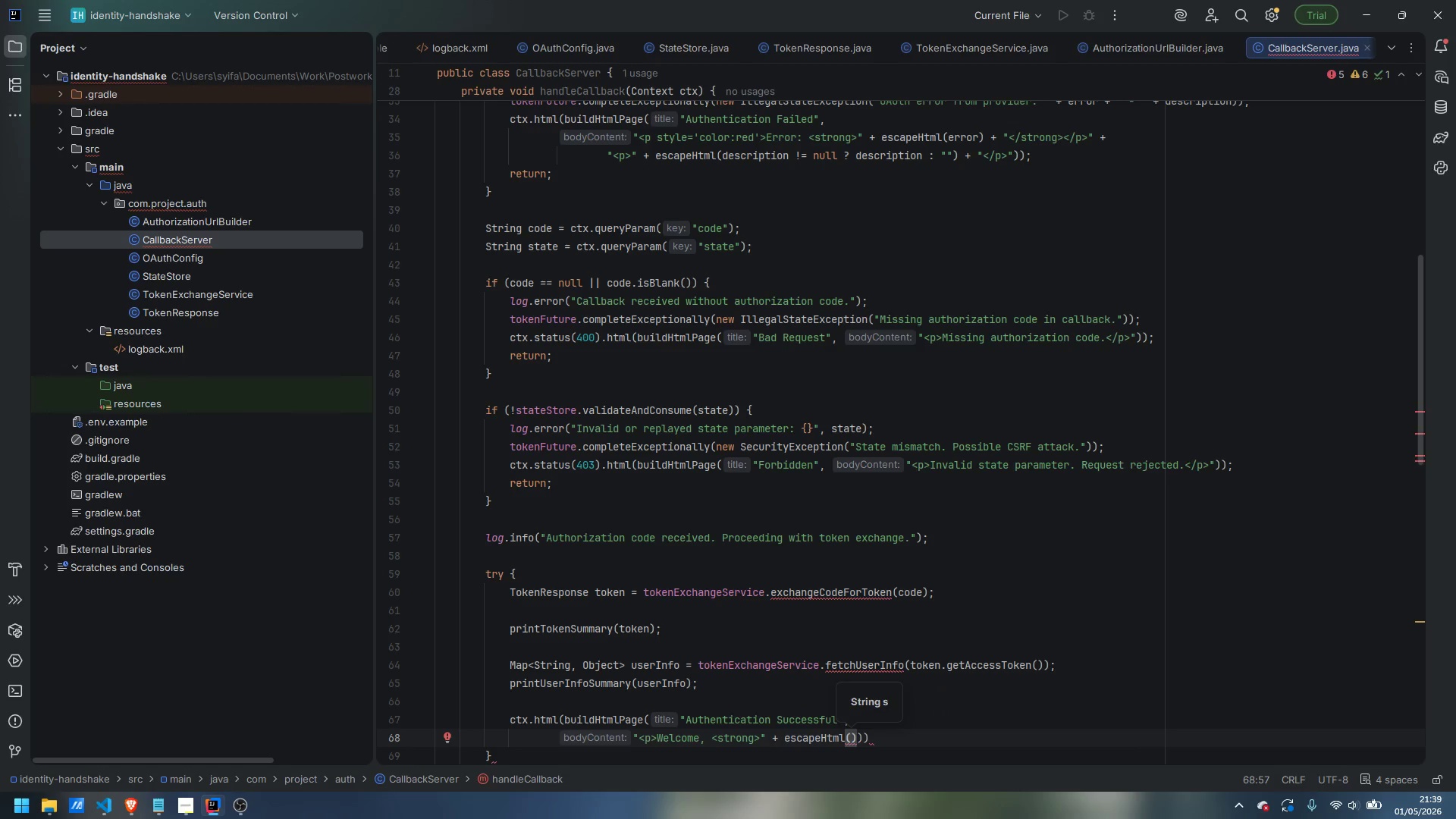 
type(String.valueOf()
 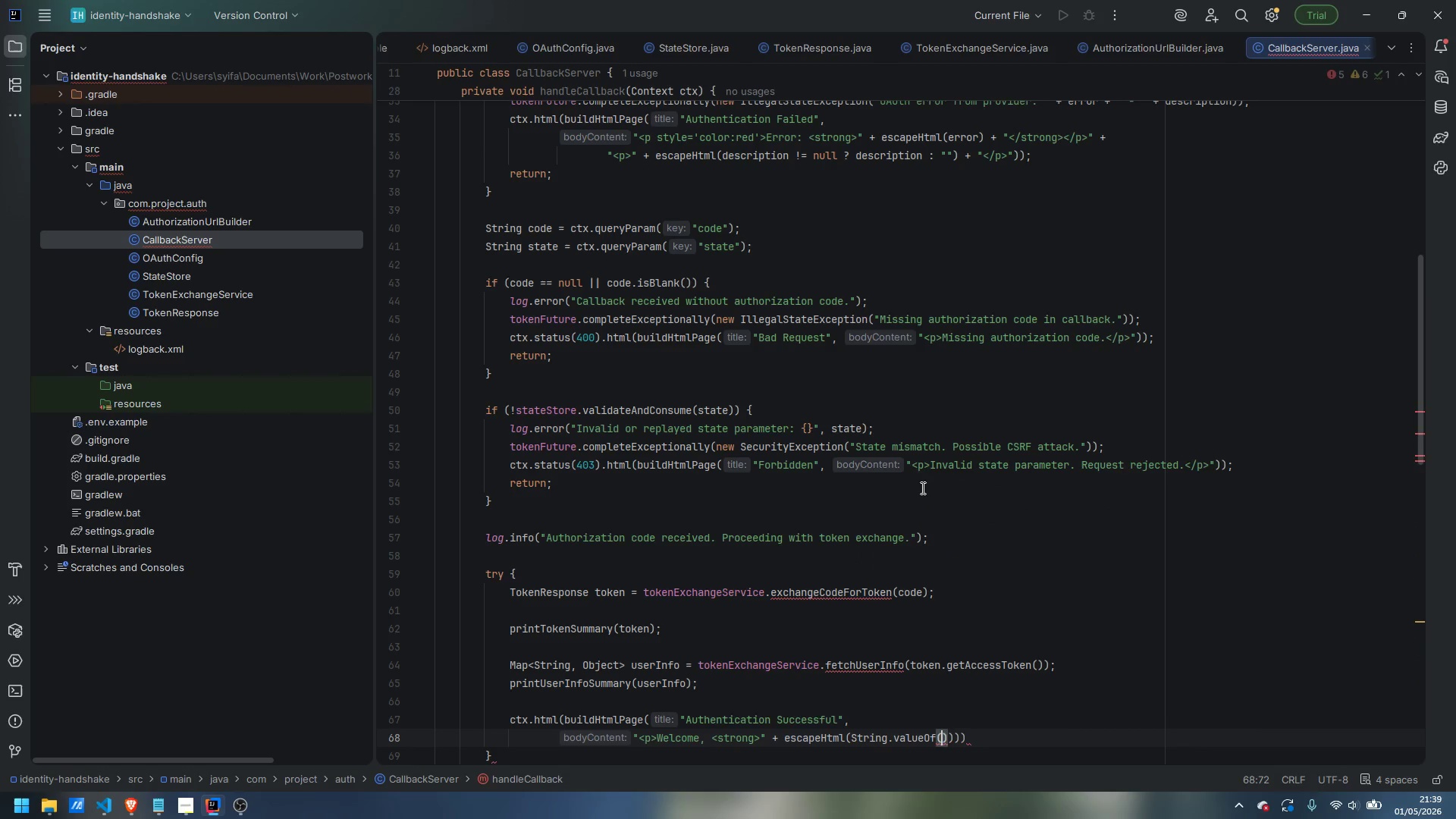 
type(userInfo.getOrDefault("name)
 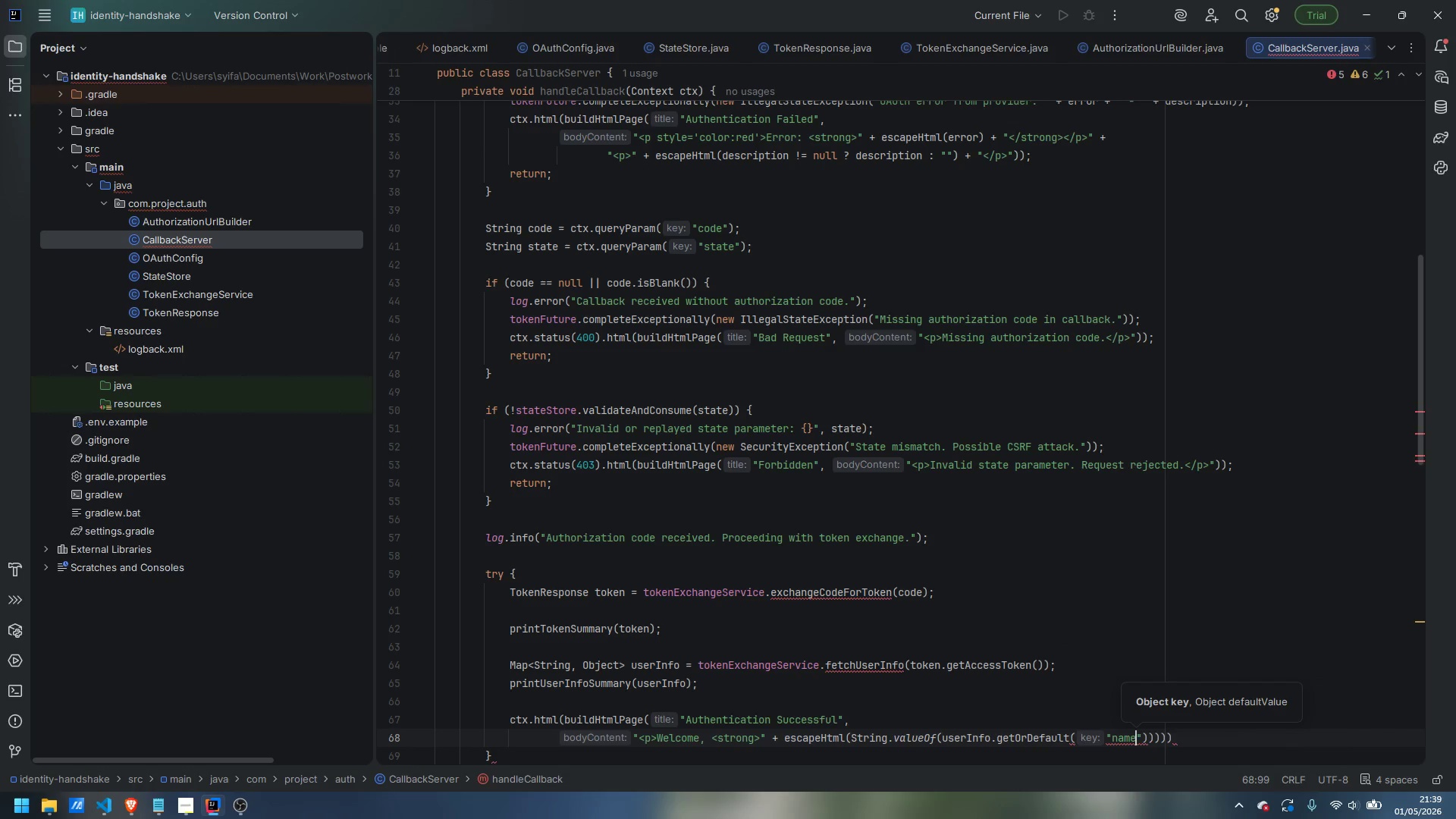 
 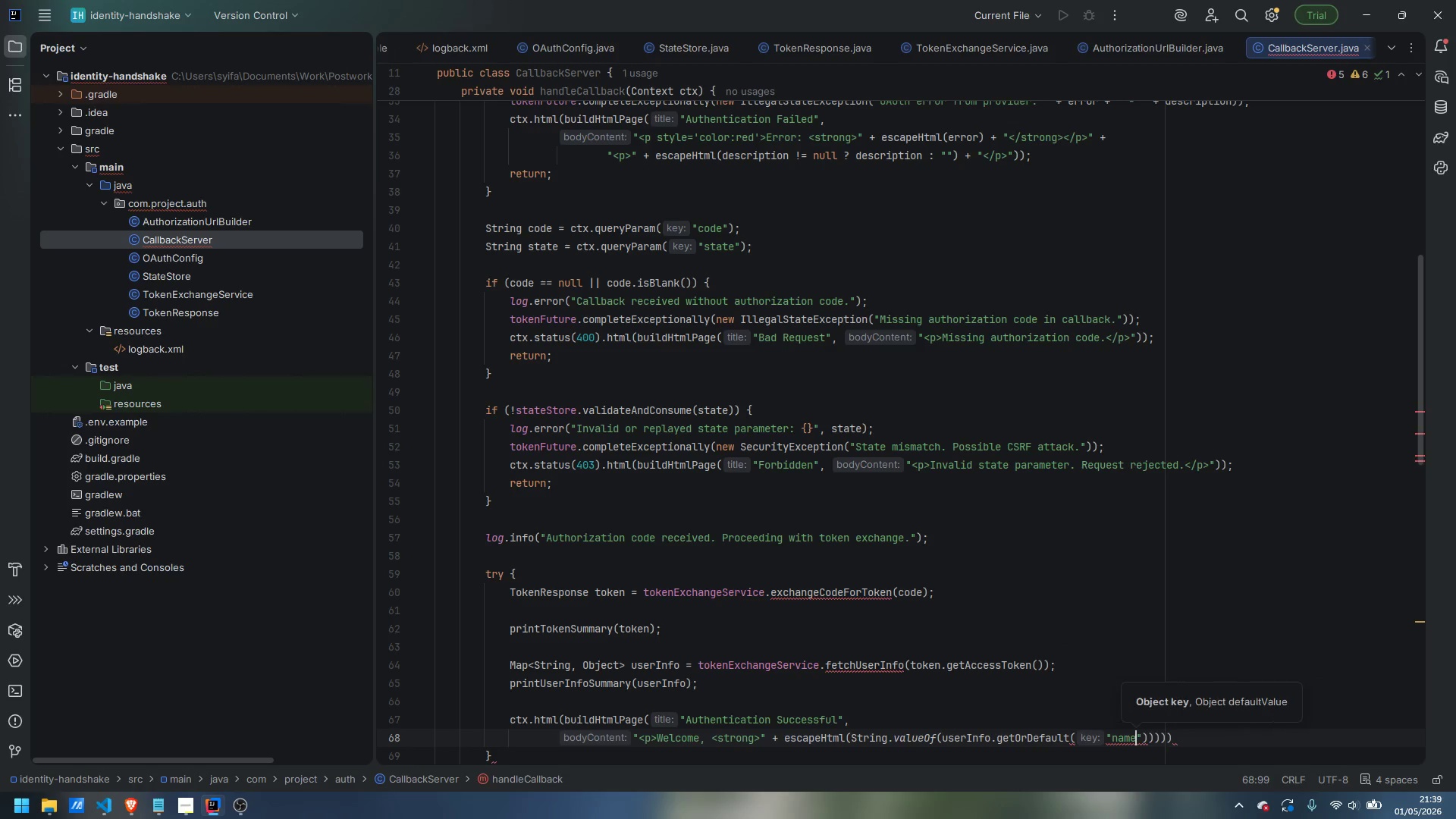 
key(ArrowRight)
 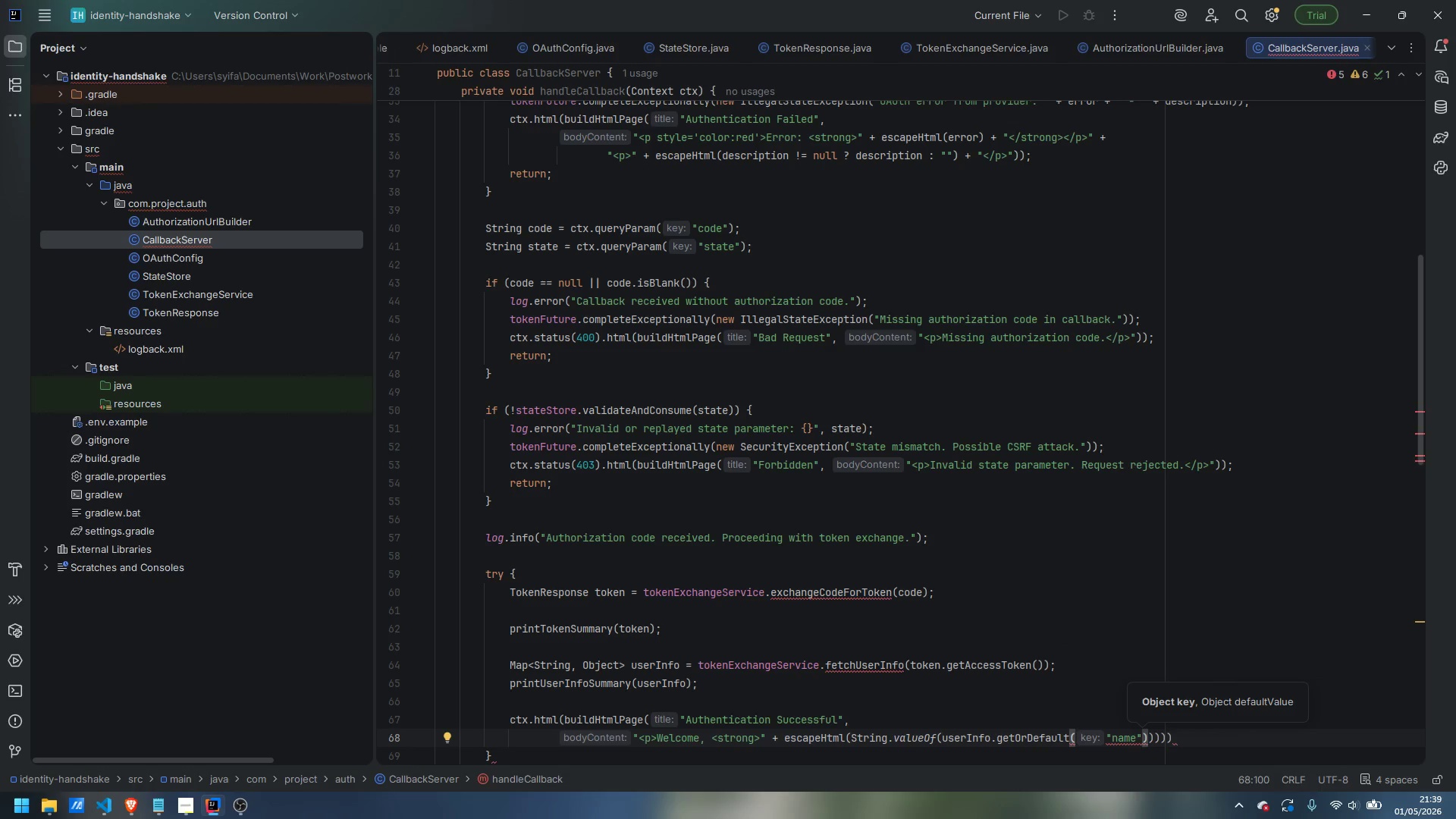 
type(, userInfo.get("login)
 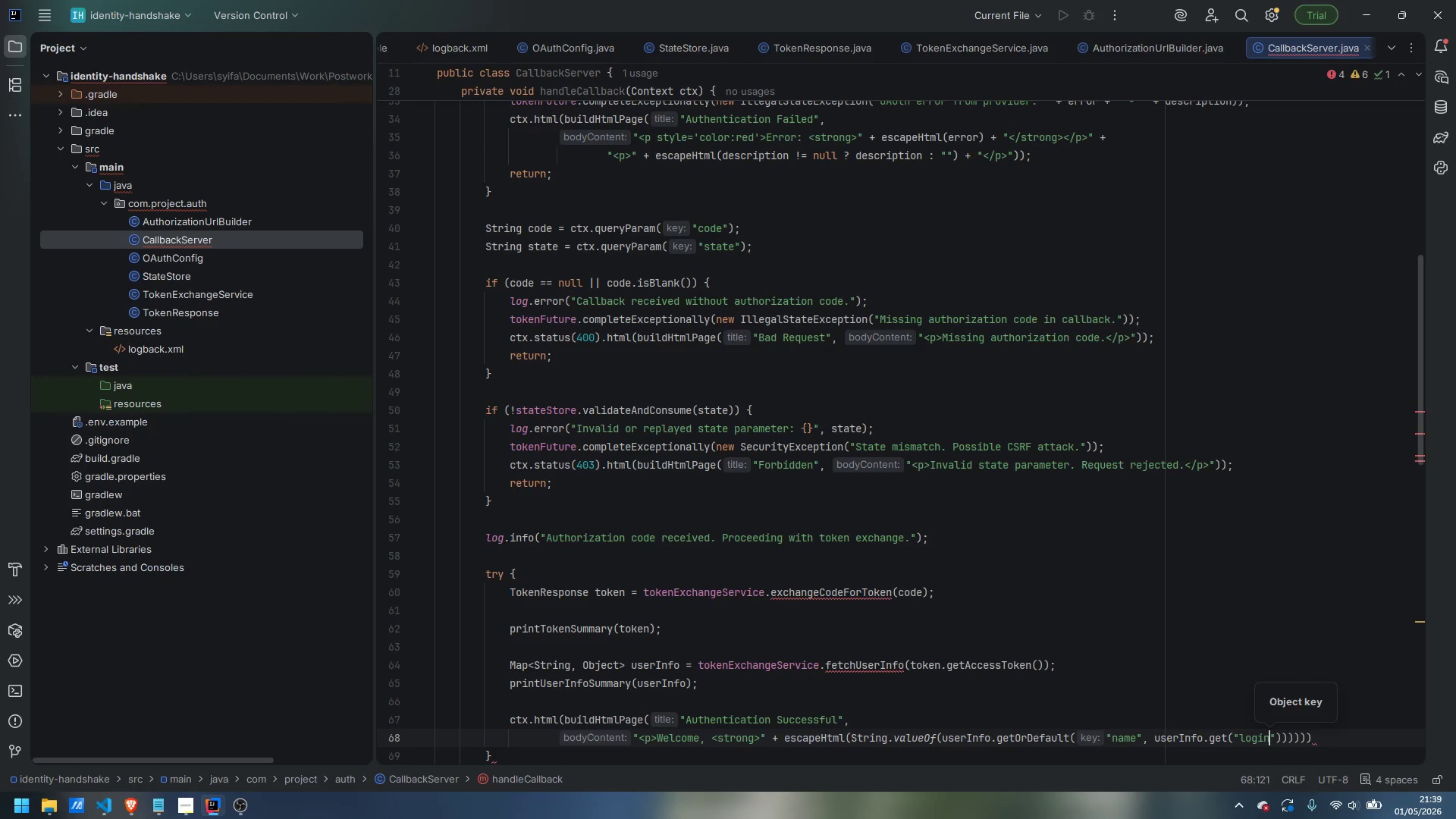 
key(ArrowRight)
 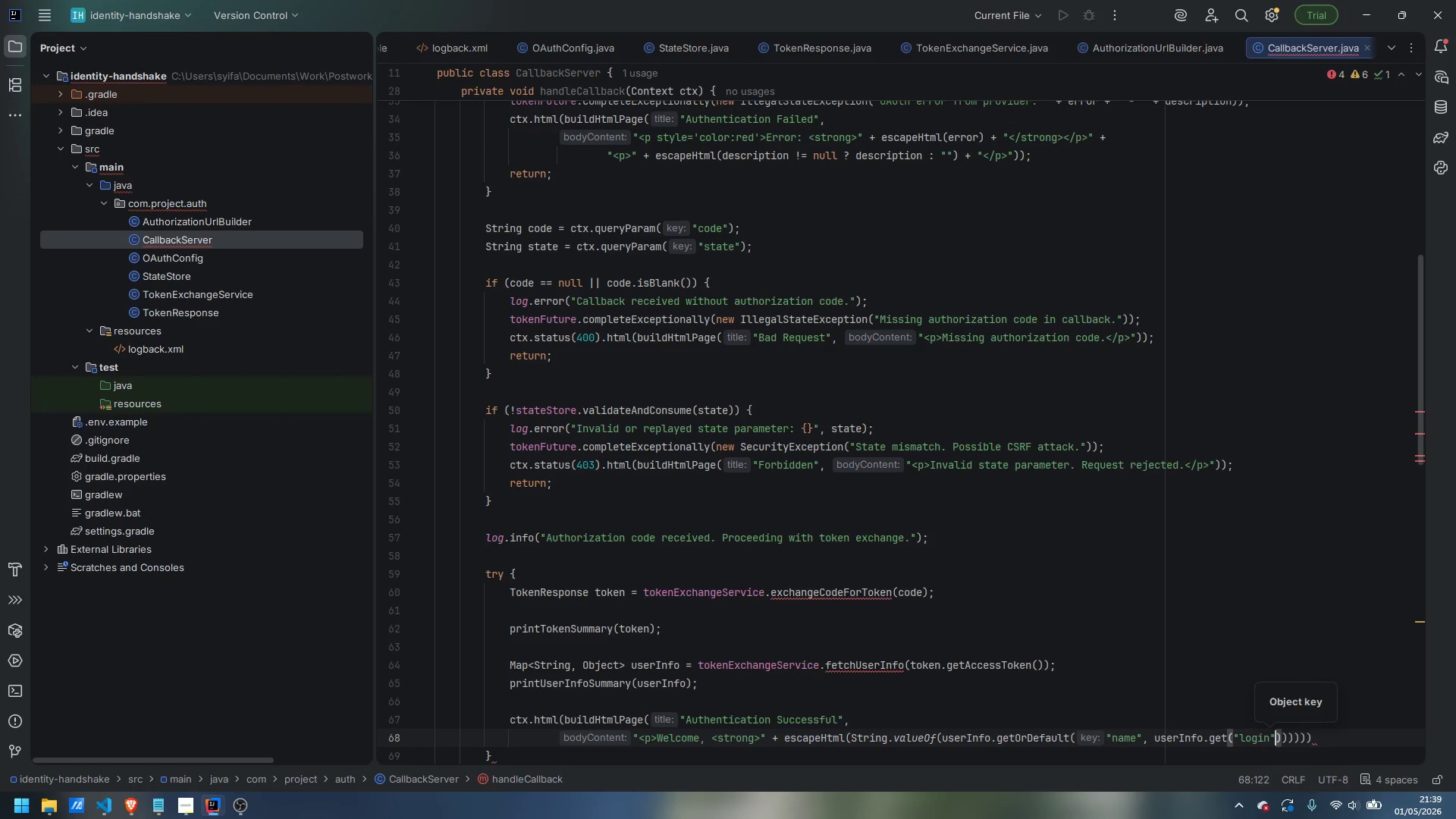 
key(ArrowRight)
 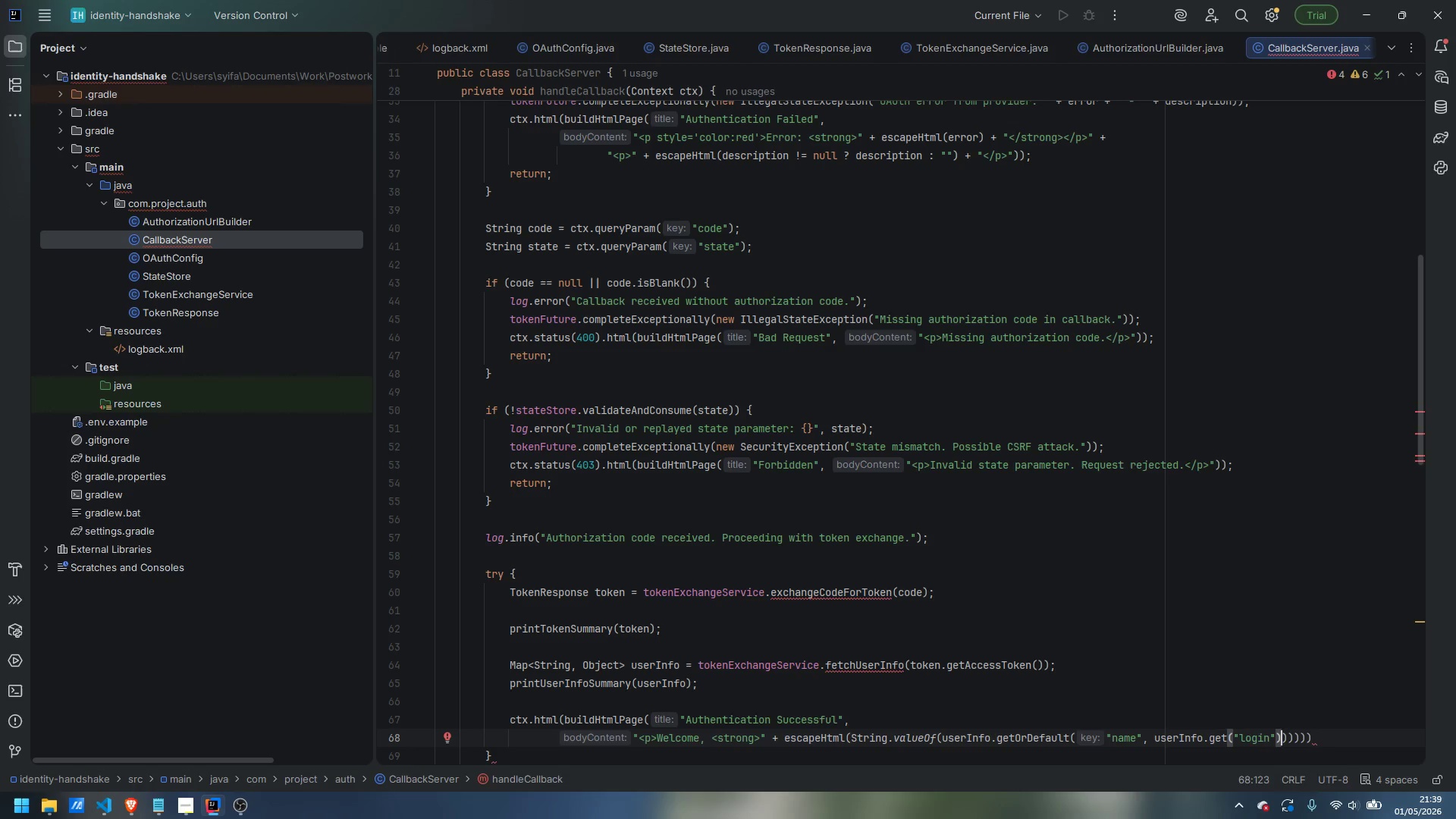 
key(ArrowRight)
 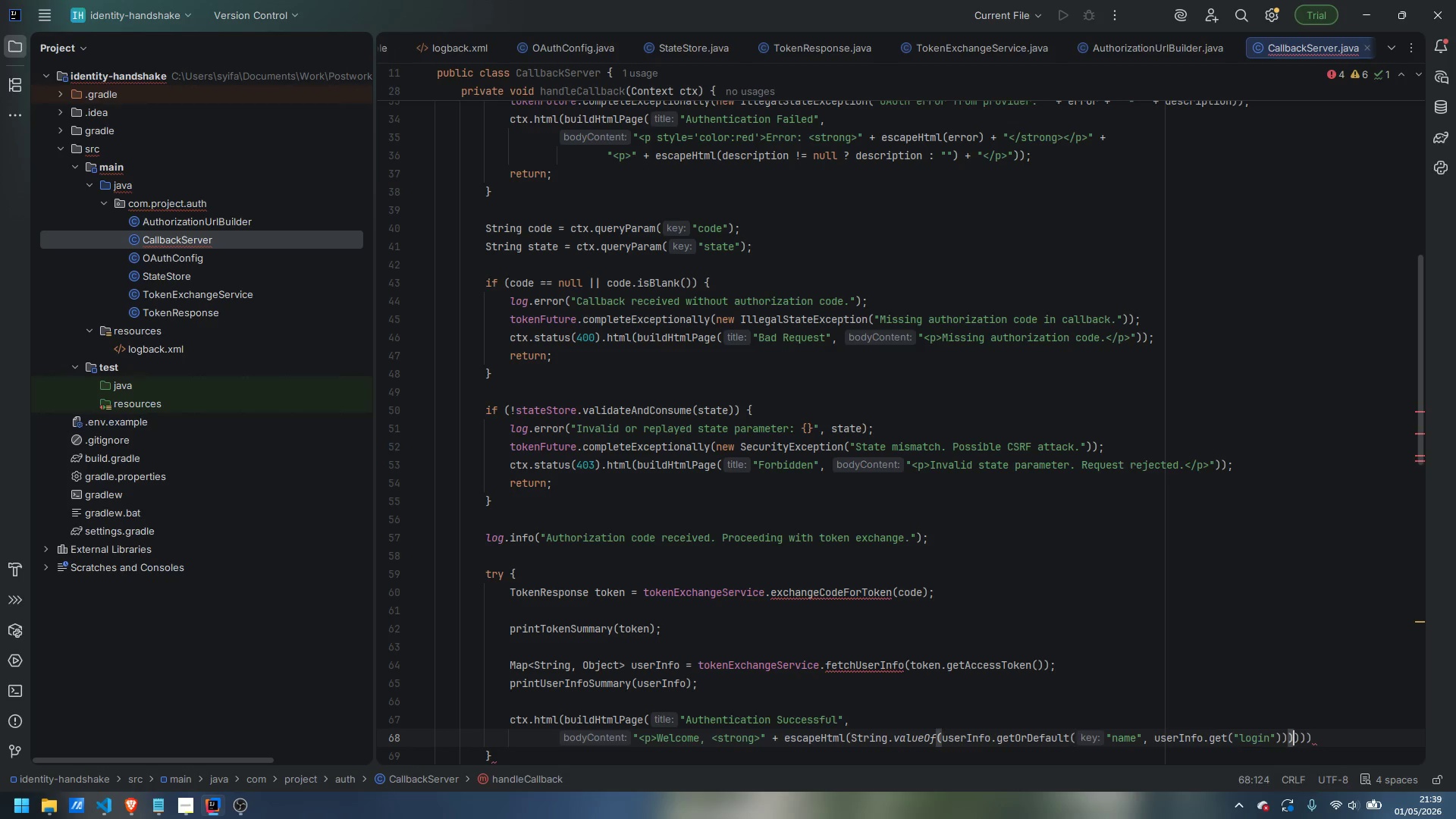 
key(ArrowRight)
 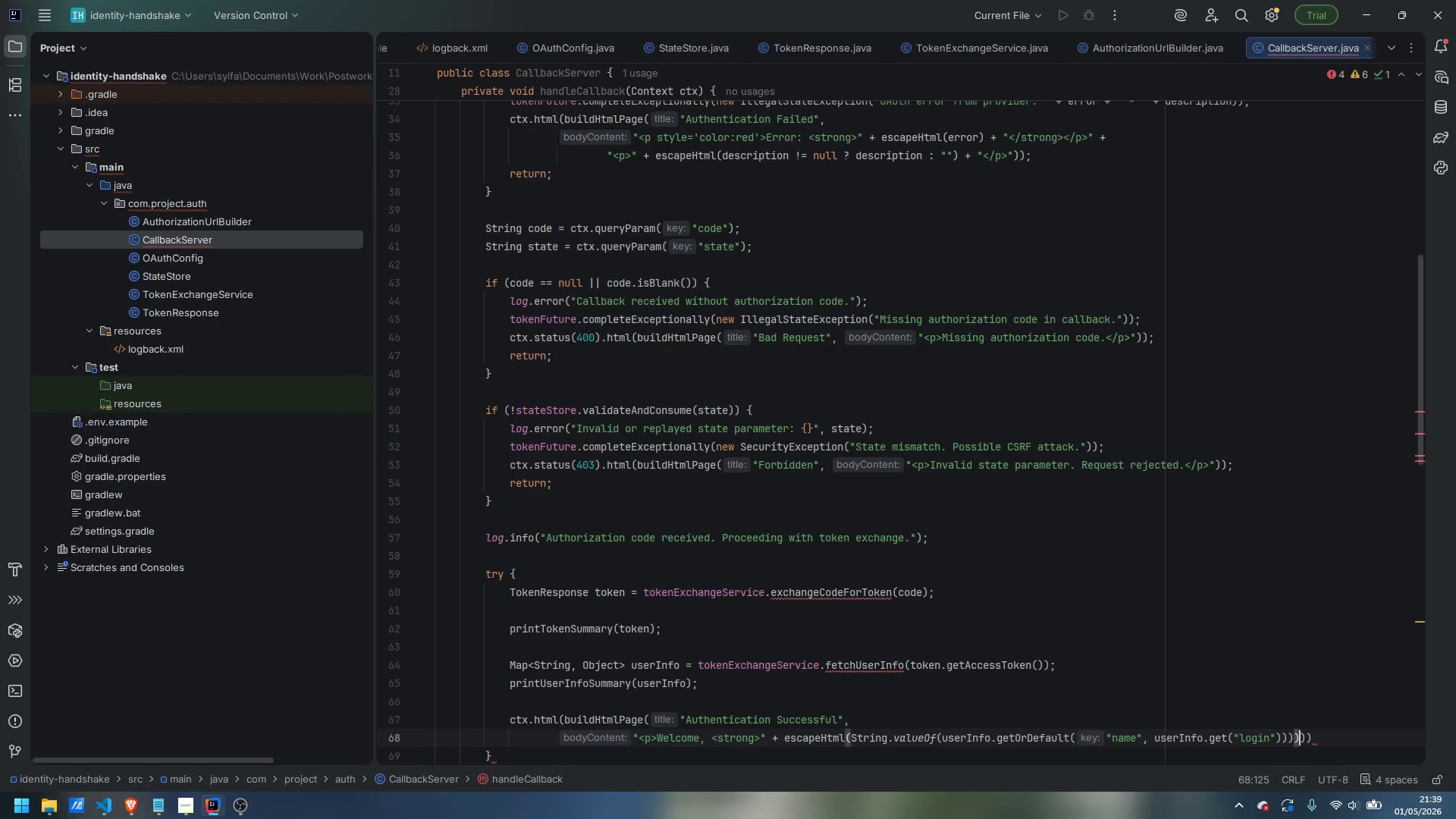 
key(ArrowRight)
 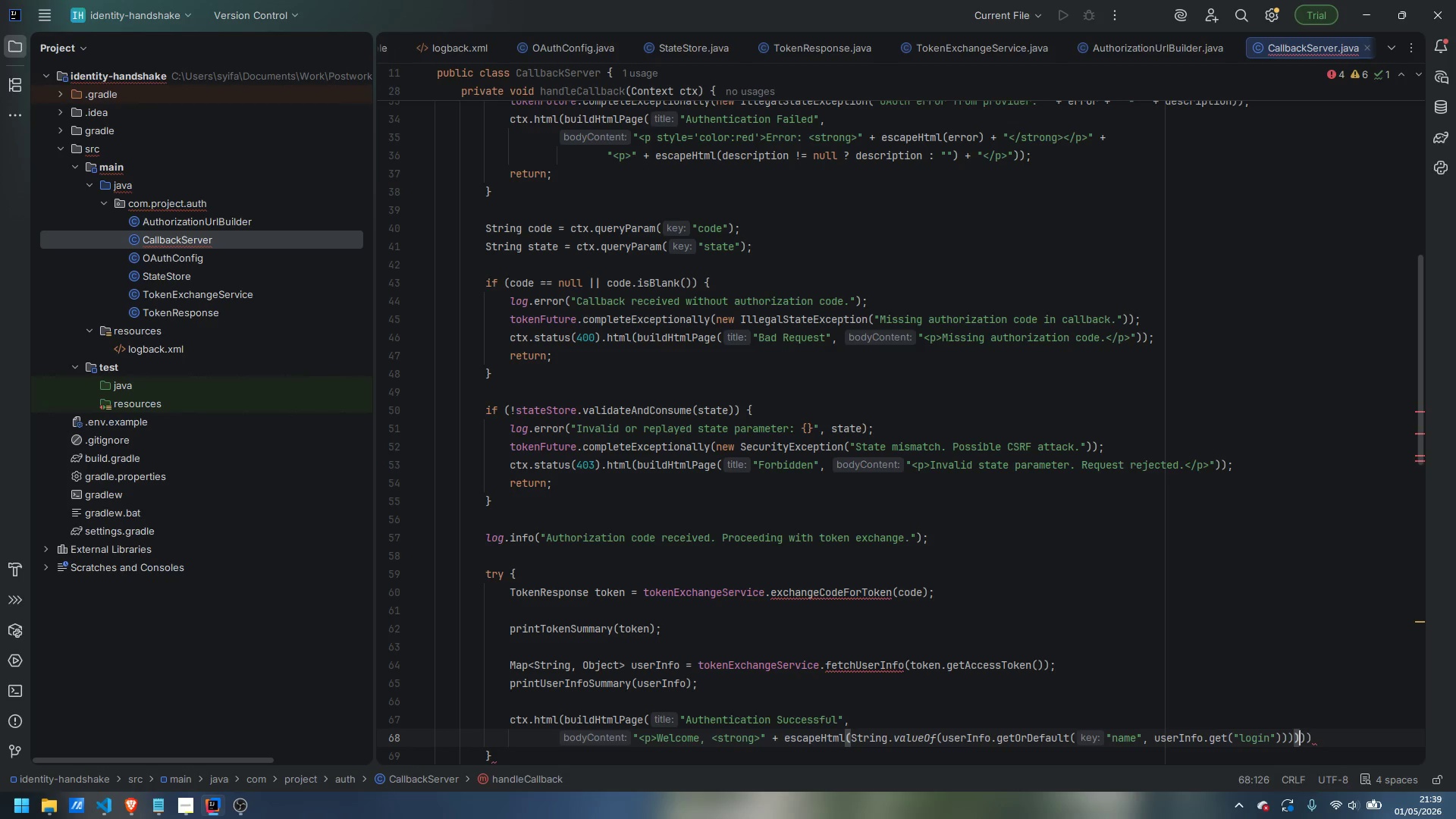 
type( + "</string)
key(Backspace)
key(Backspace)
key(Backspace)
type(ong> )
key(Backspace)
 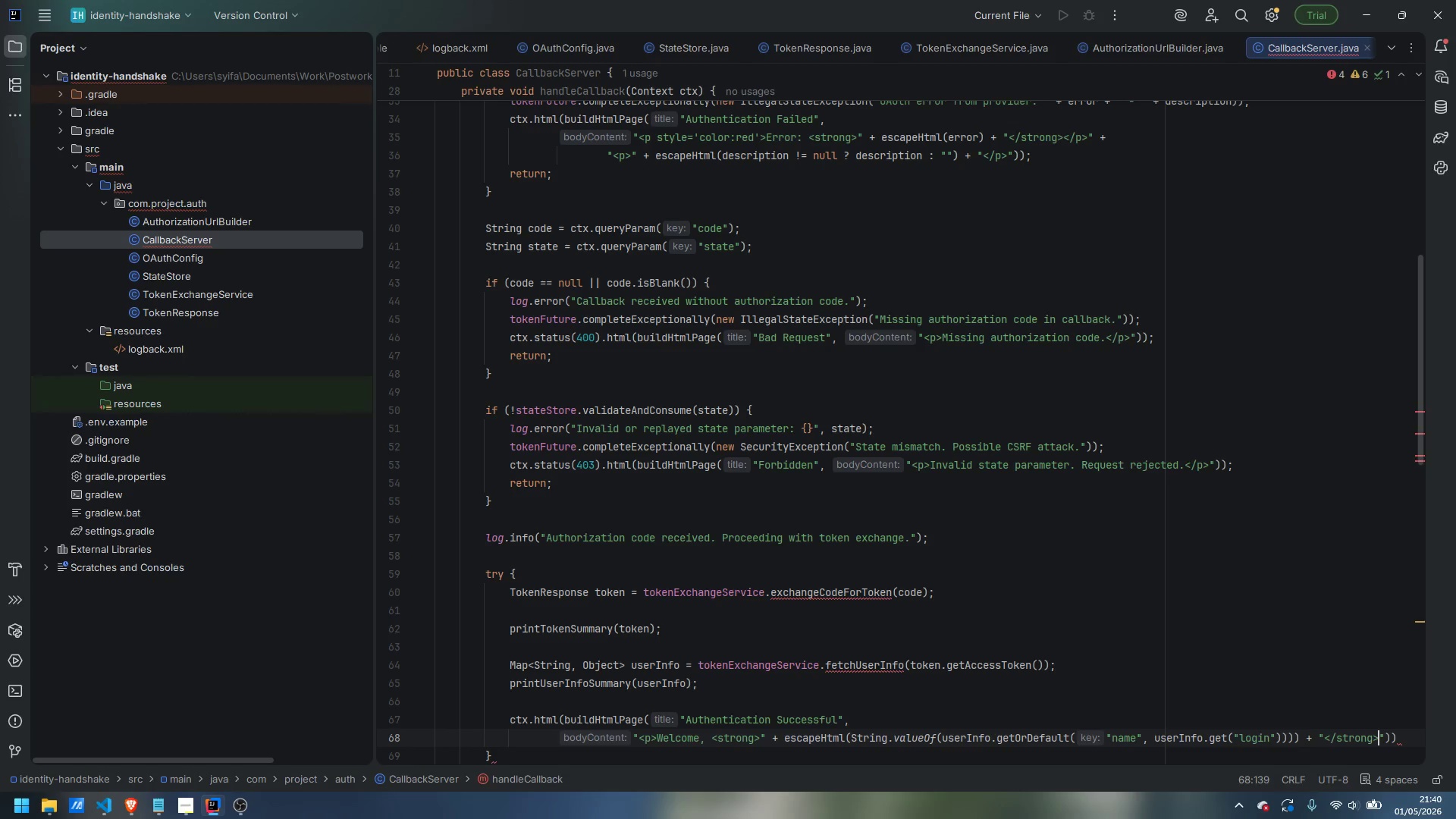 
key(Shift+1)
 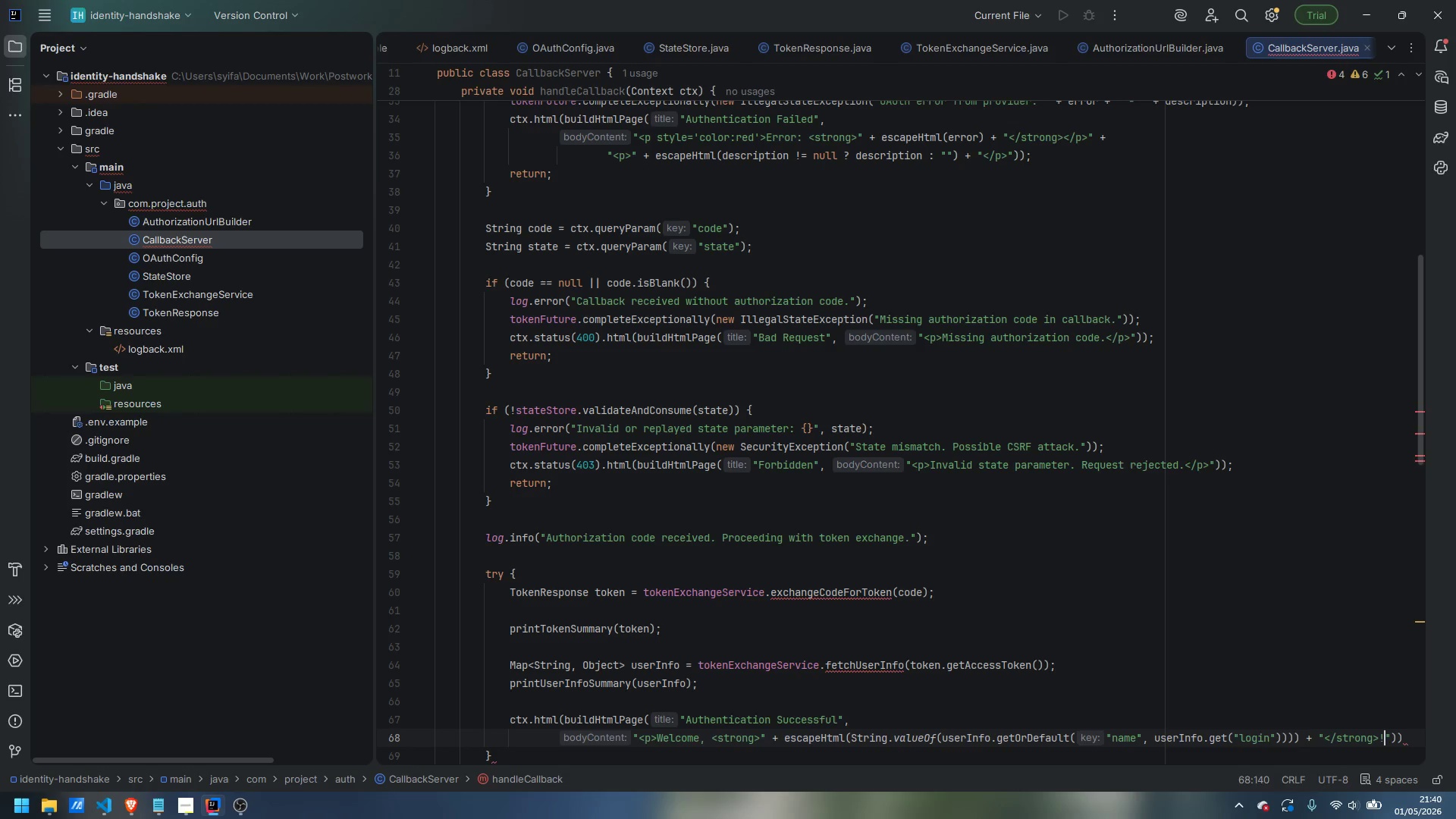 
key(Shift+Comma)
 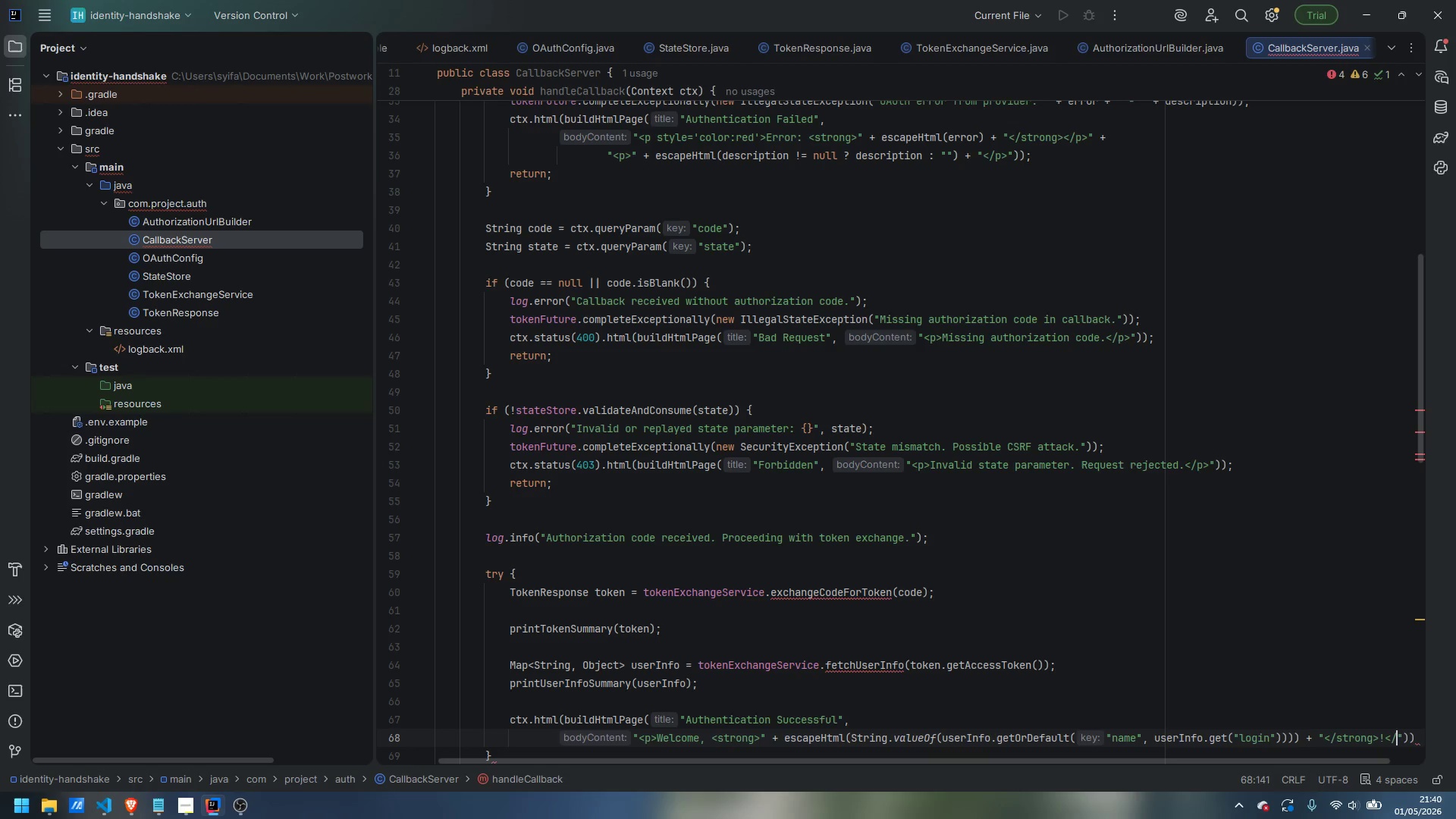 
key(Slash)
 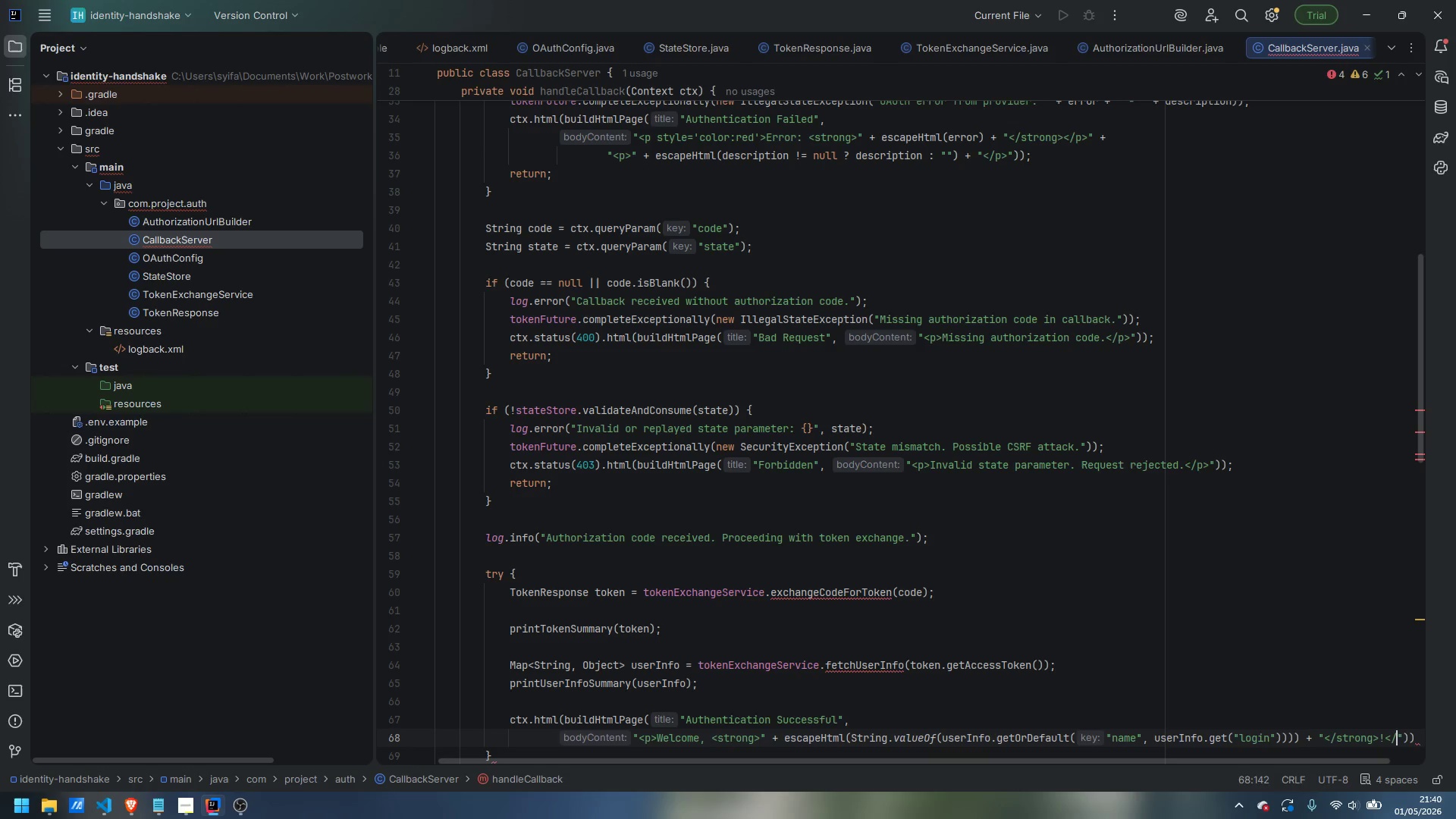 
key(Shift+P)
 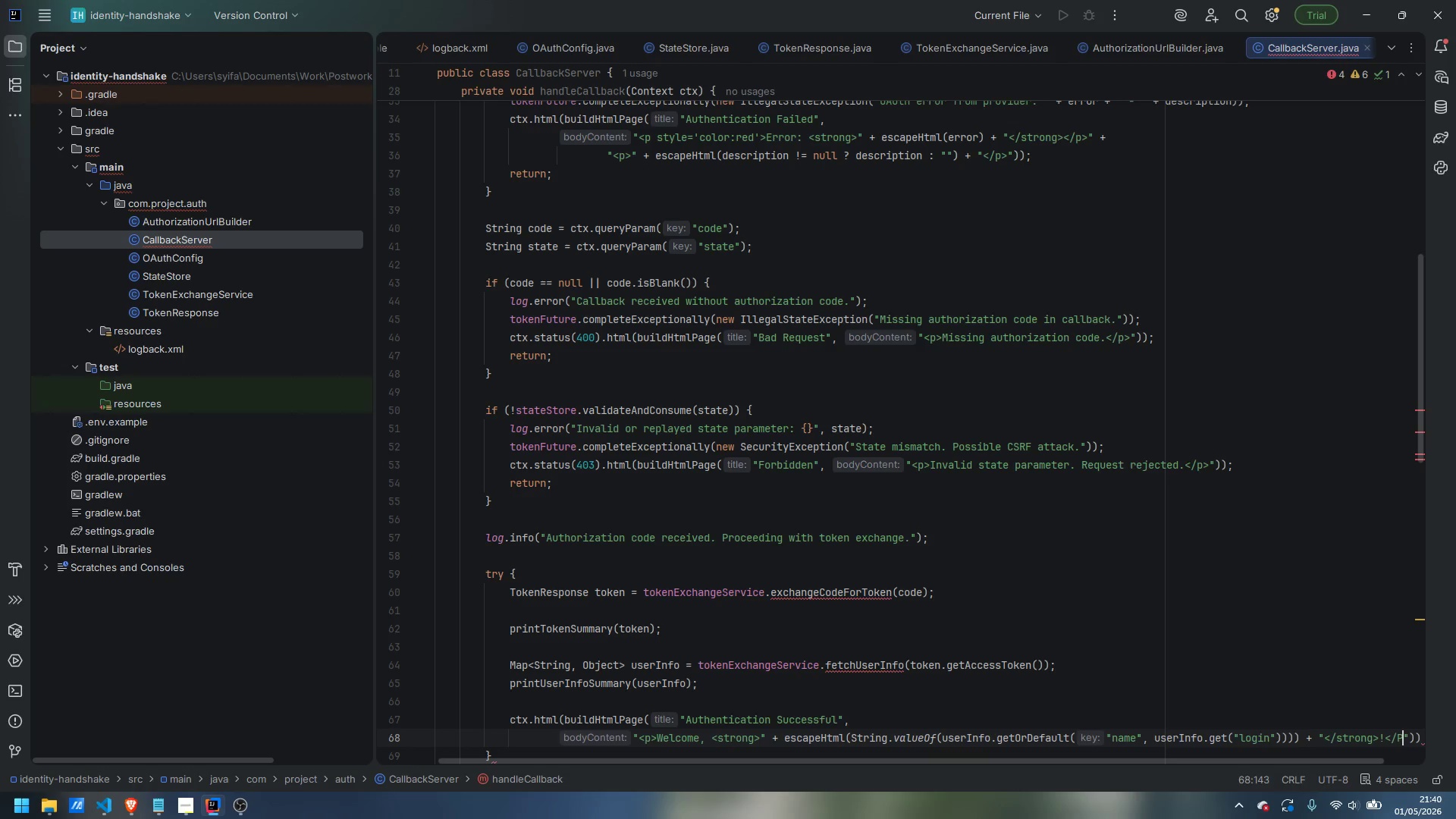 
key(Backspace)
 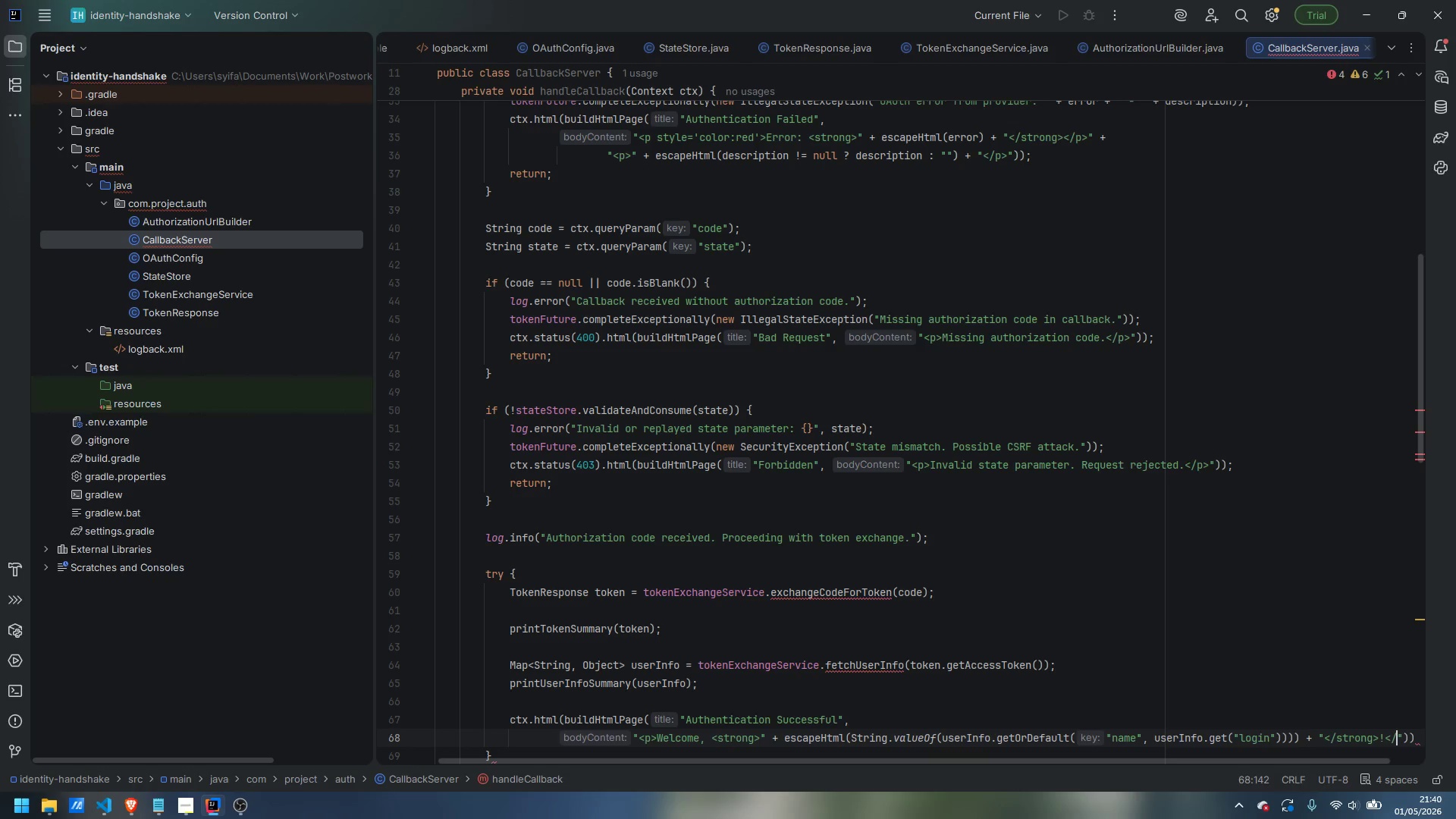 
key(P)
 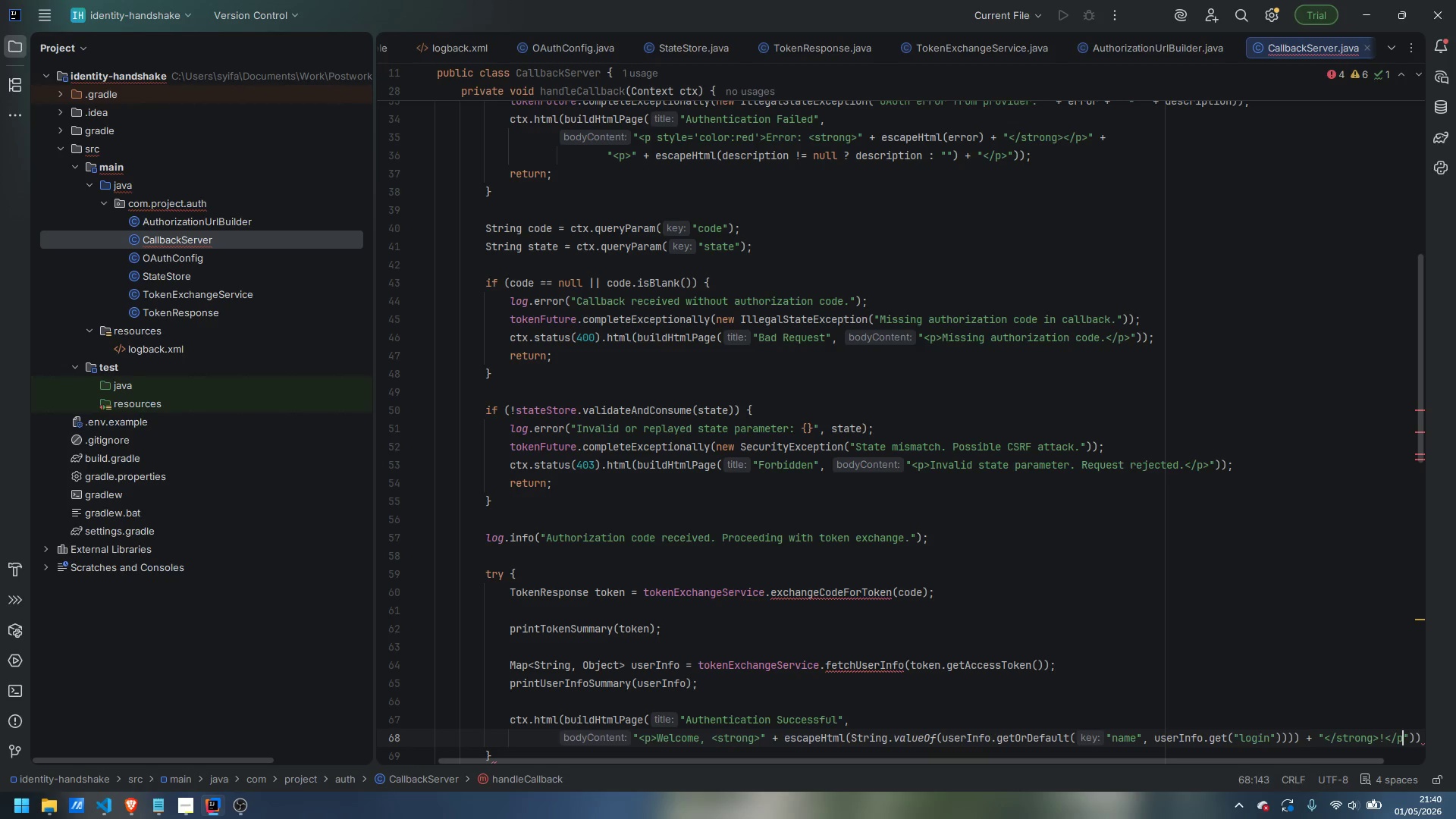 
key(Shift+Period)
 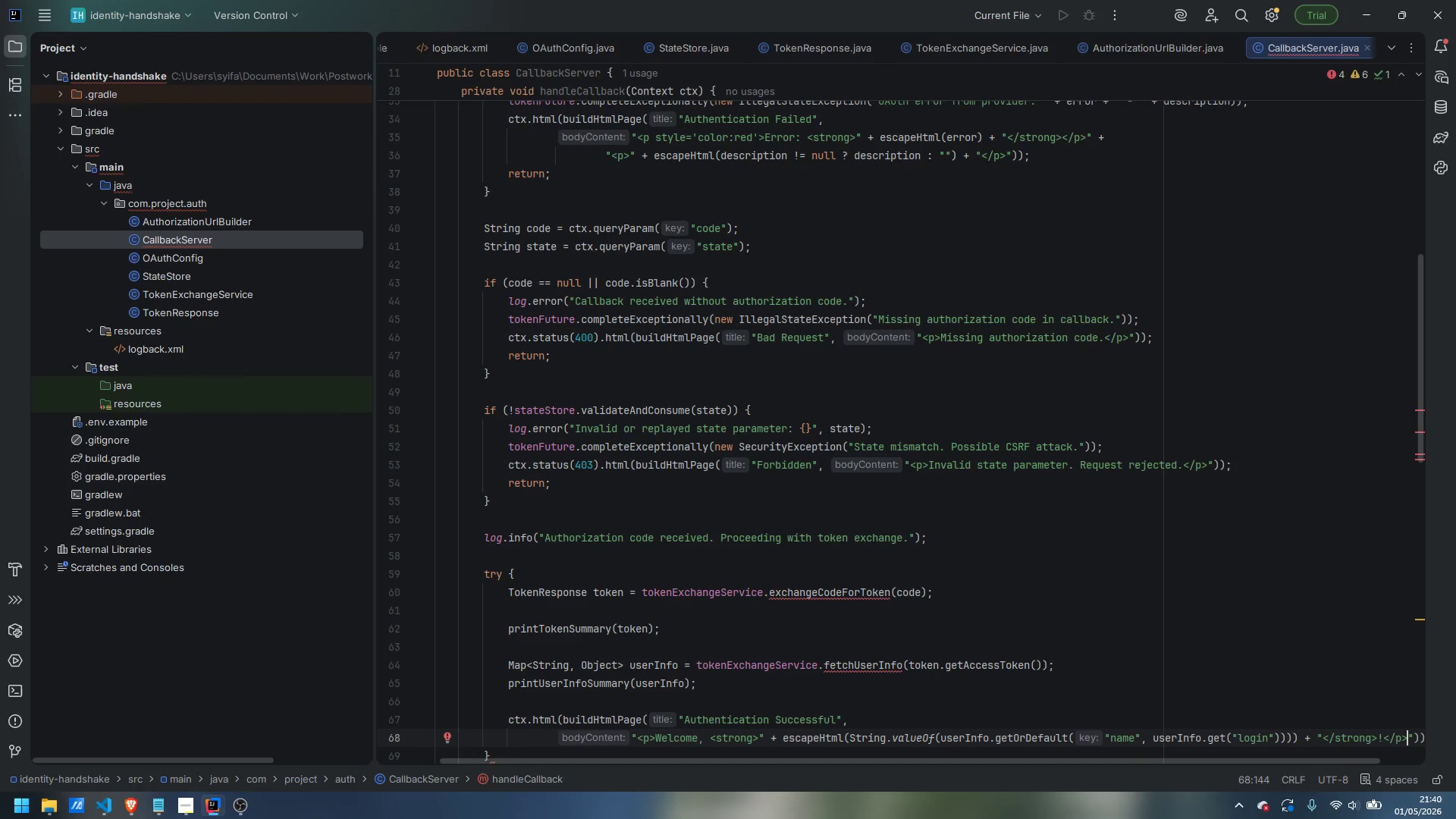 
wait(12.97)
 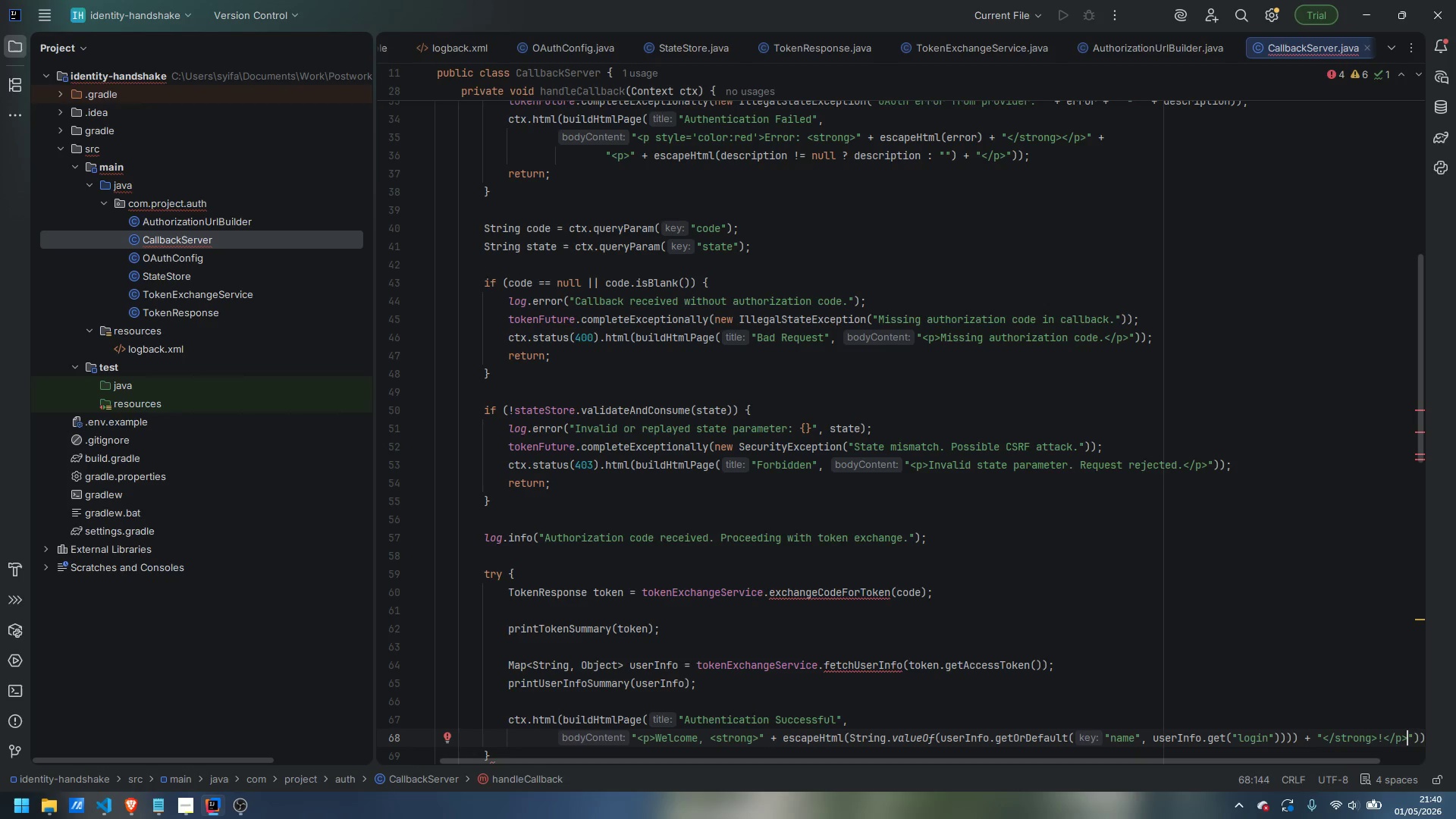 
key(ArrowRight)
 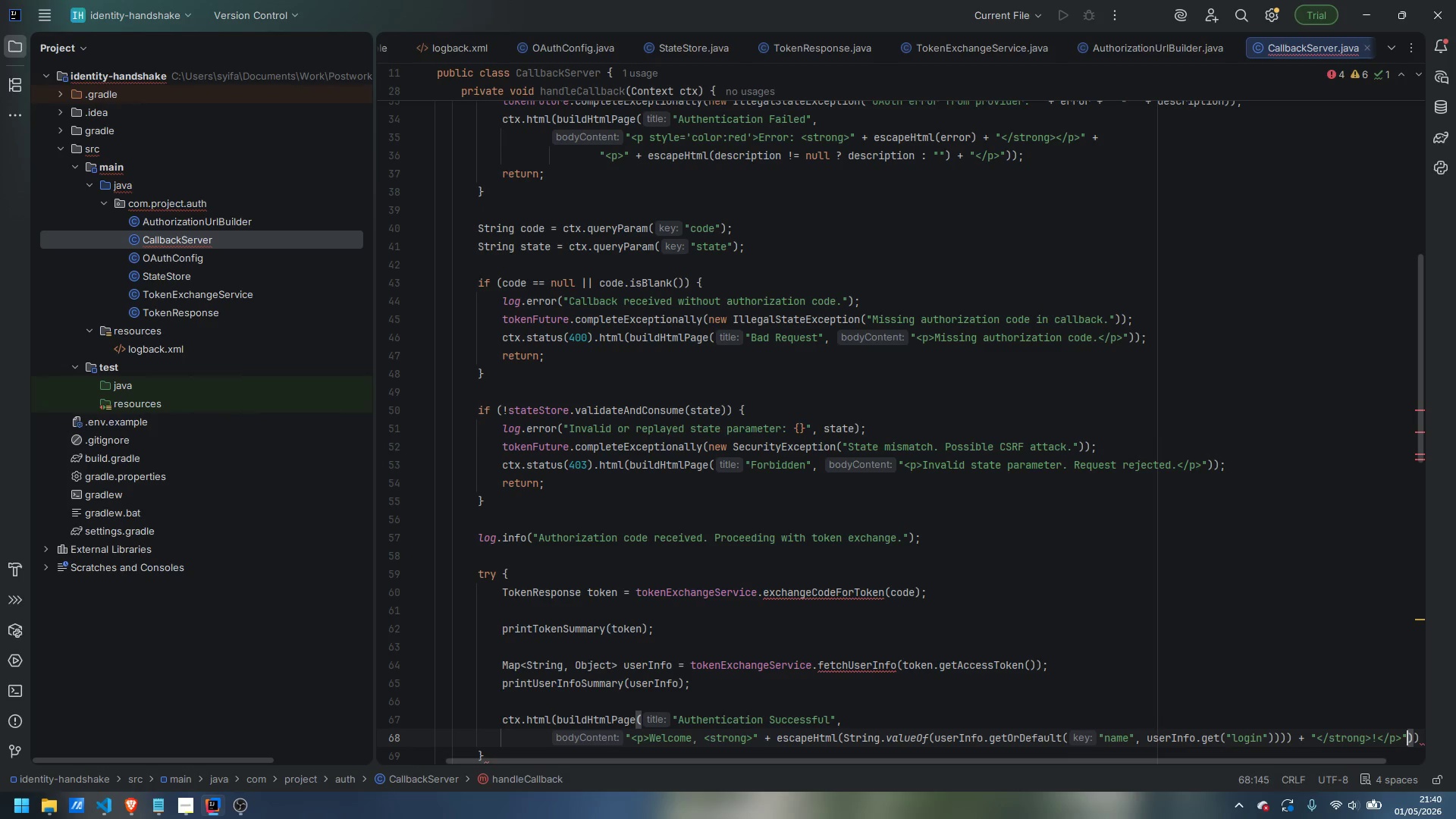 
key(ArrowLeft)
 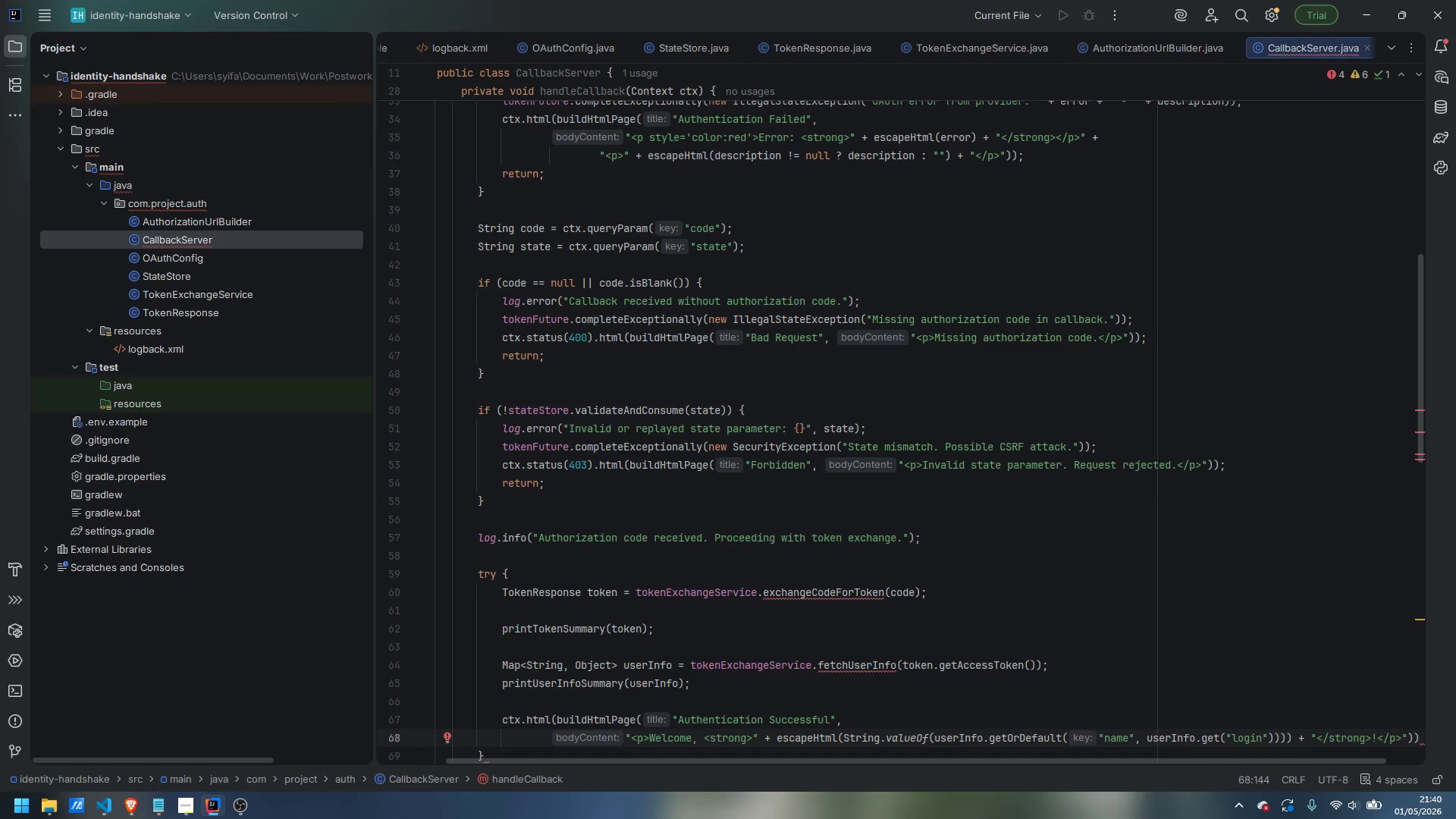 
key(Enter)
 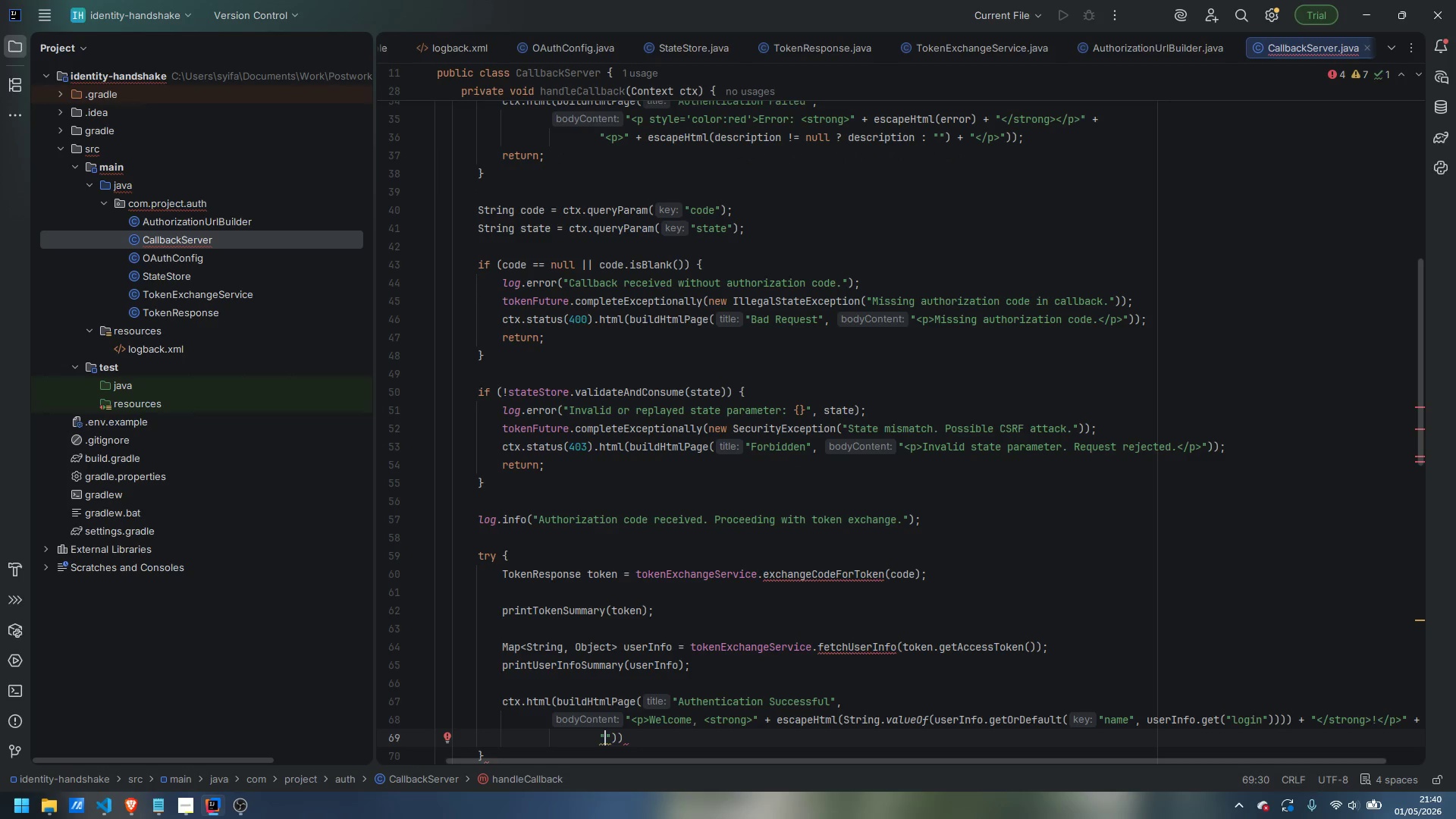 
type(<p>You have successfullyt)
key(Backspace)
type( authenticated as a Zentih)
key(Backspace)
key(Backspace)
key(Backspace)
type(ith Wellness Coach.<p>)
 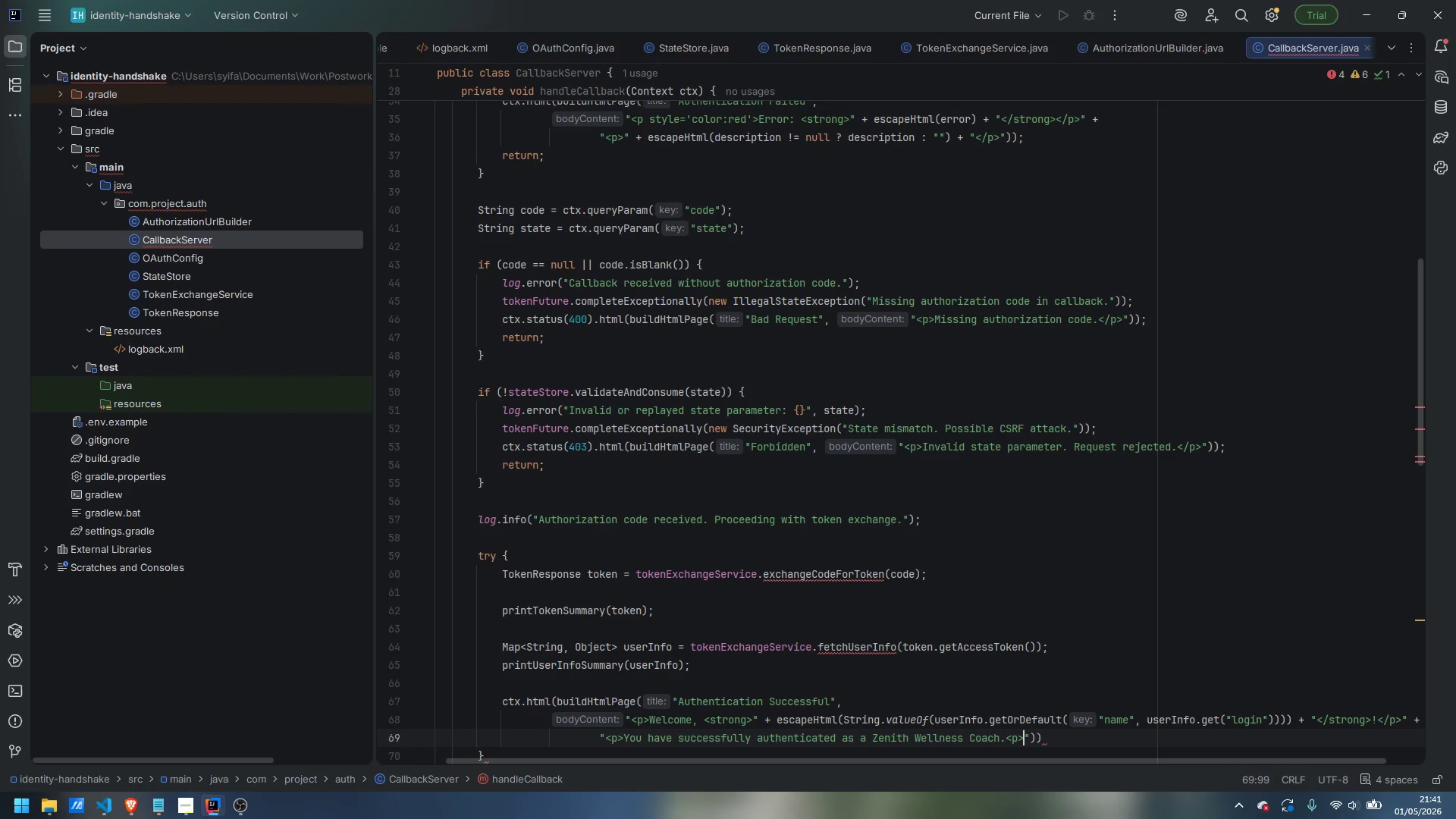 
key(ArrowLeft)
 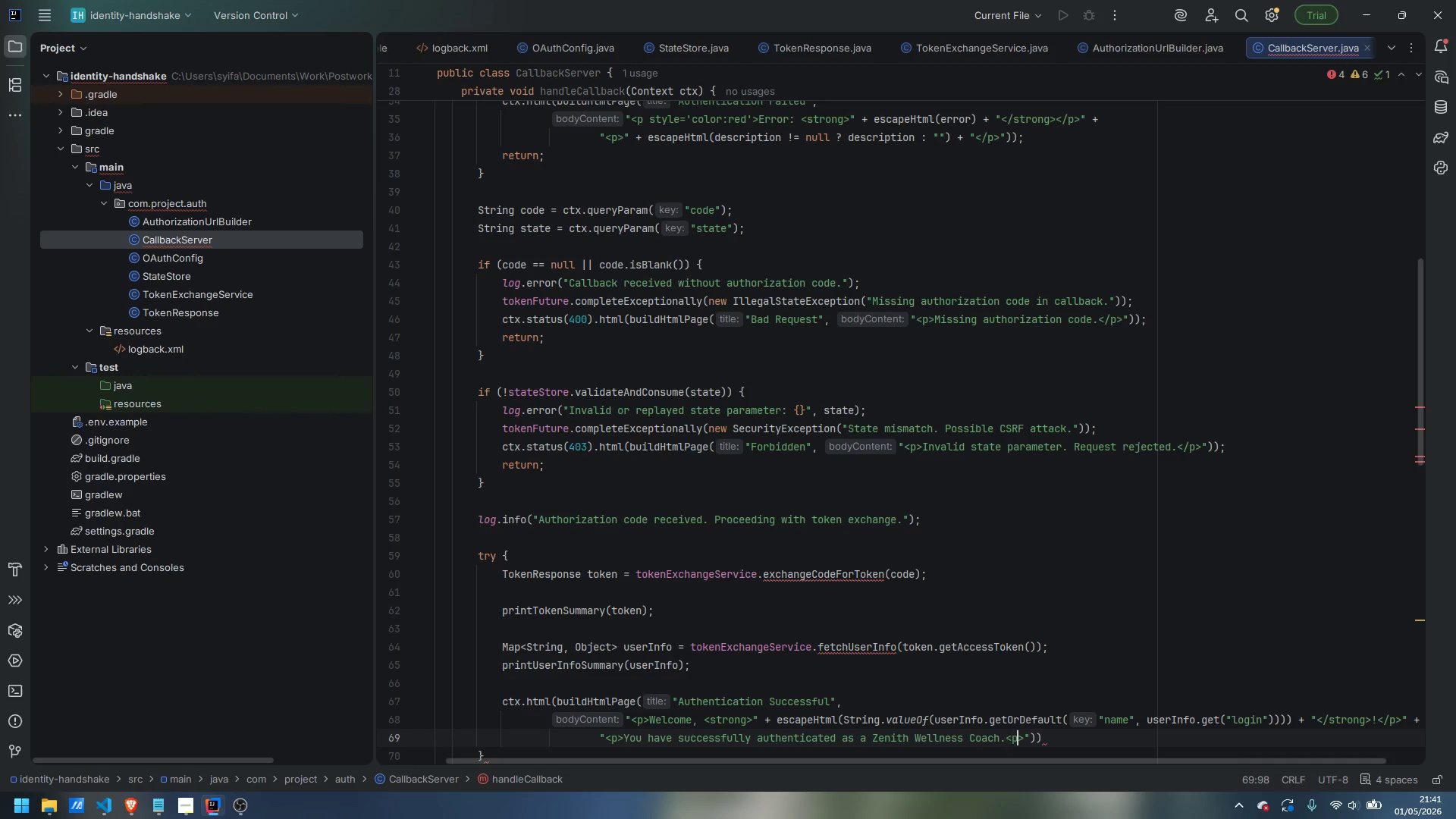 
key(ArrowLeft)
 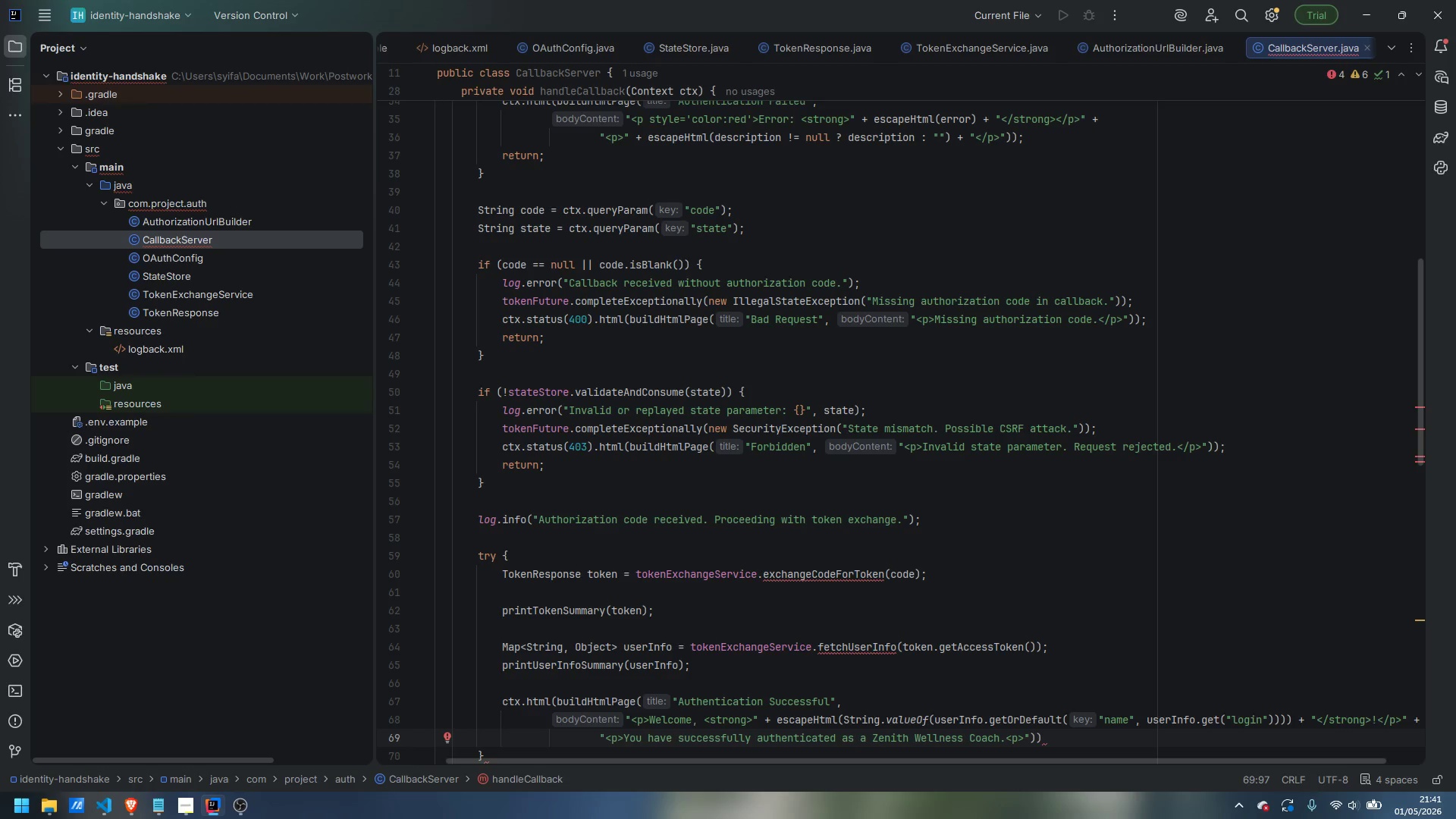 
key(Slash)
 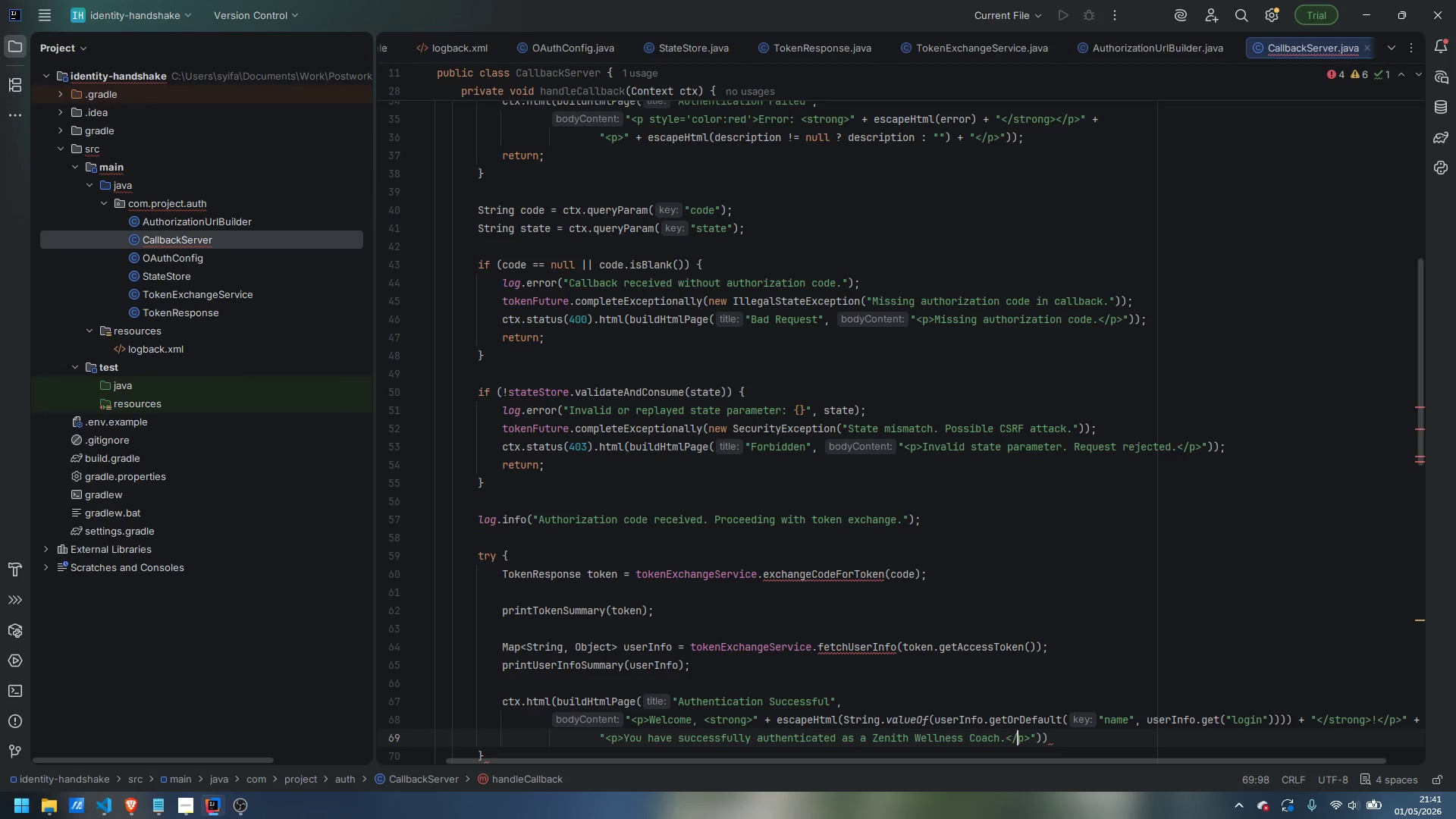 
key(Control+ArrowRight)
 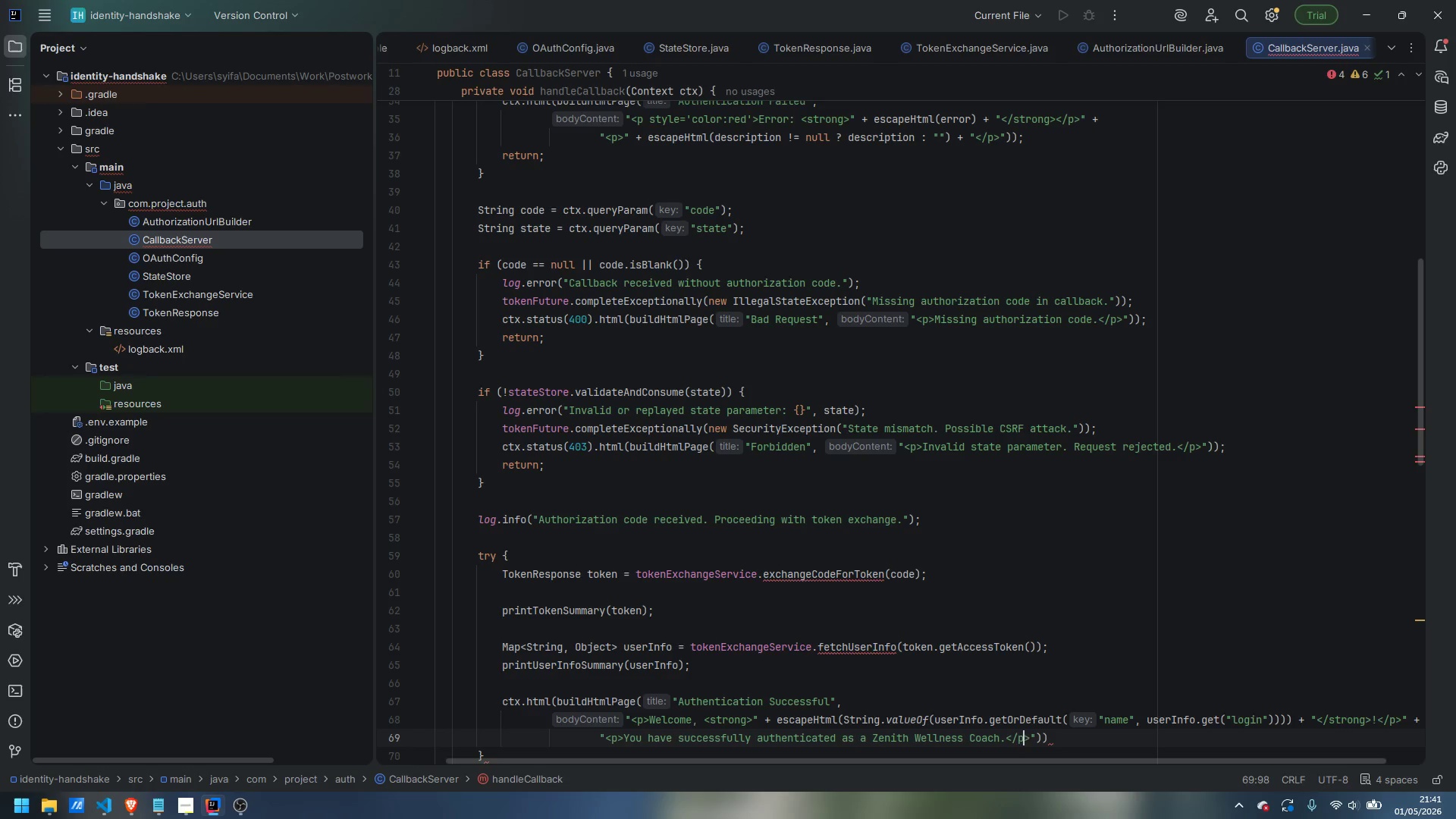 
key(Control+ArrowRight)
 